 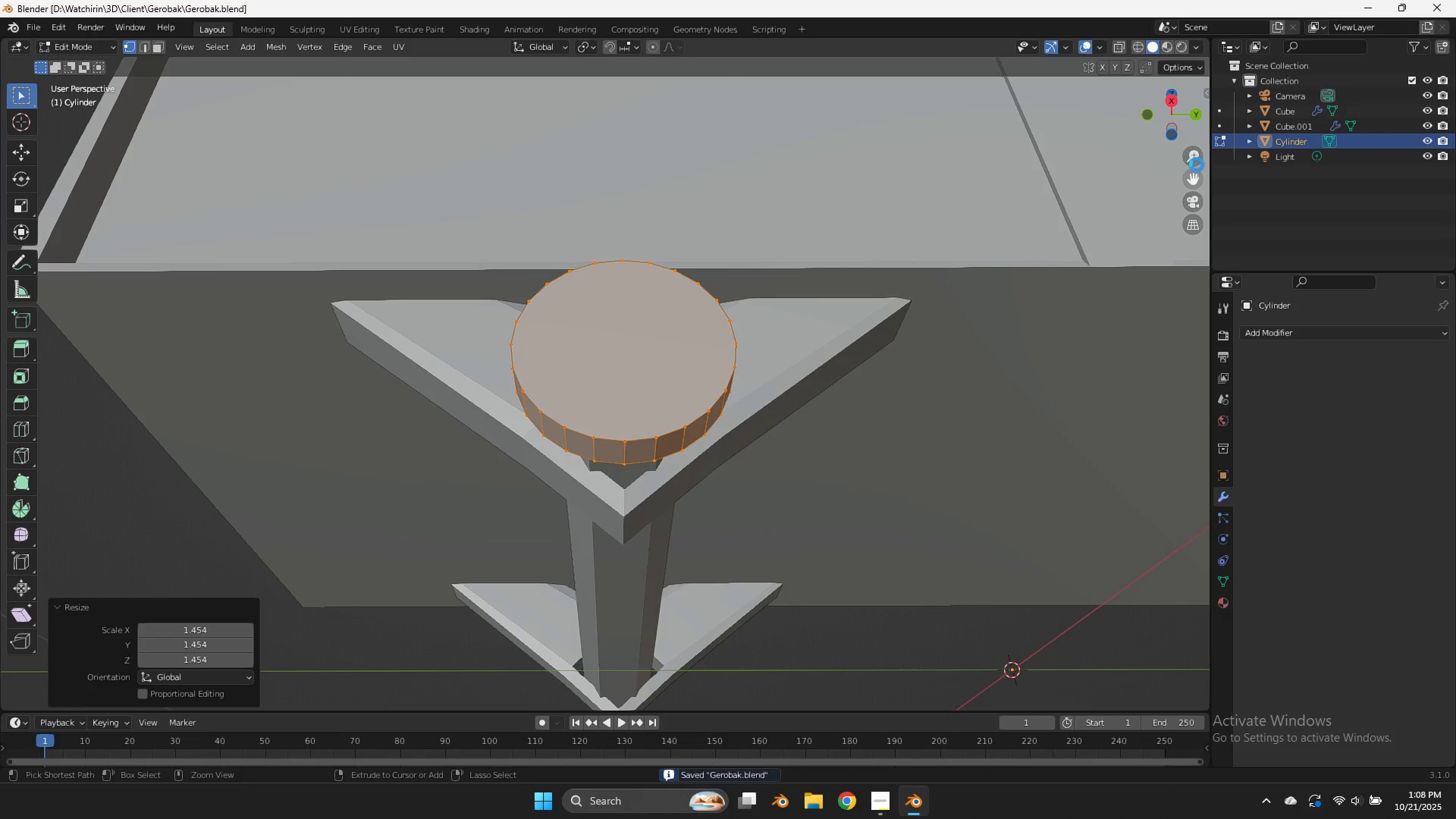 
key(Control+S)
 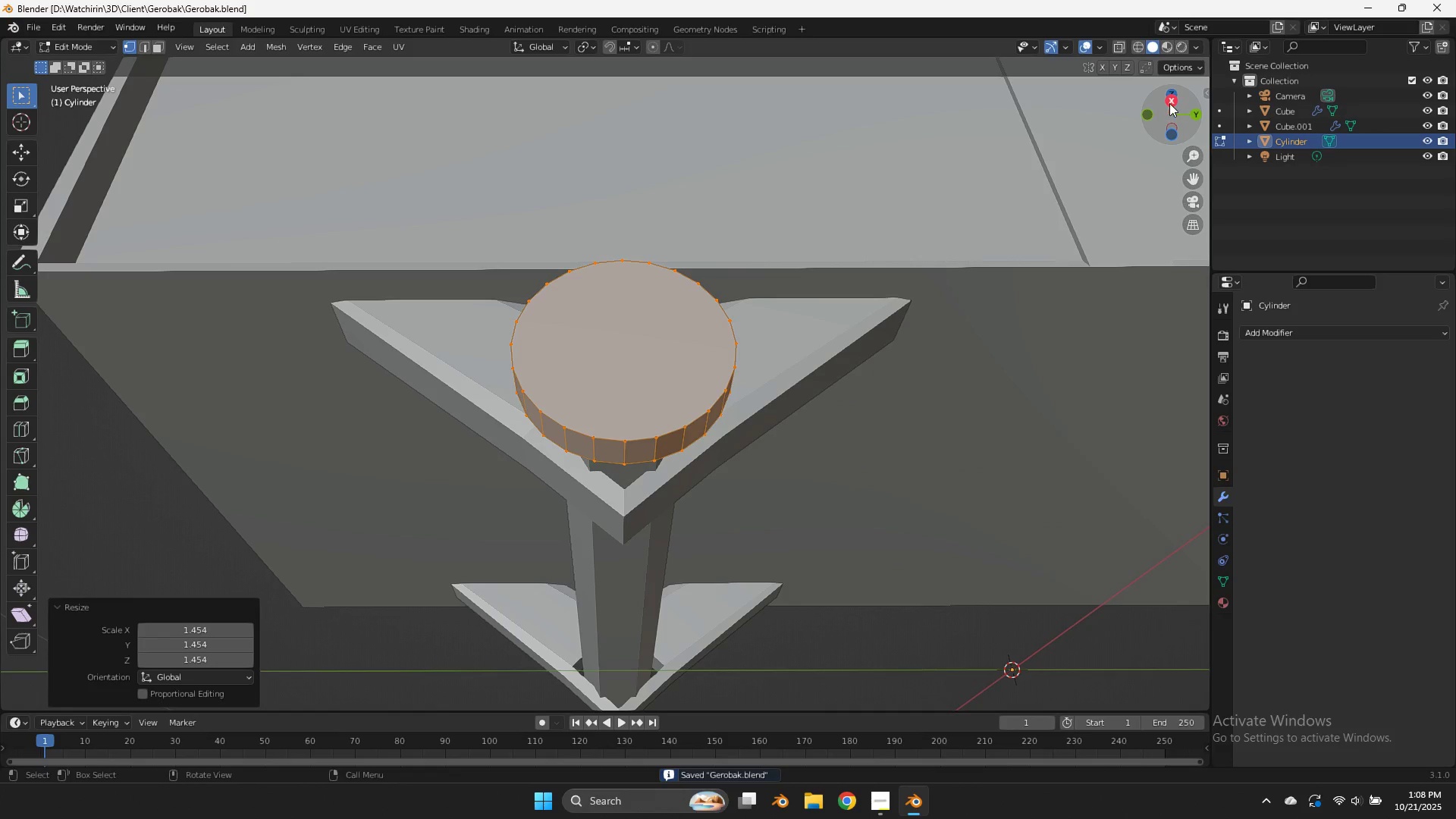 
left_click_drag(start_coordinate=[1169, 103], to_coordinate=[1098, 109])
 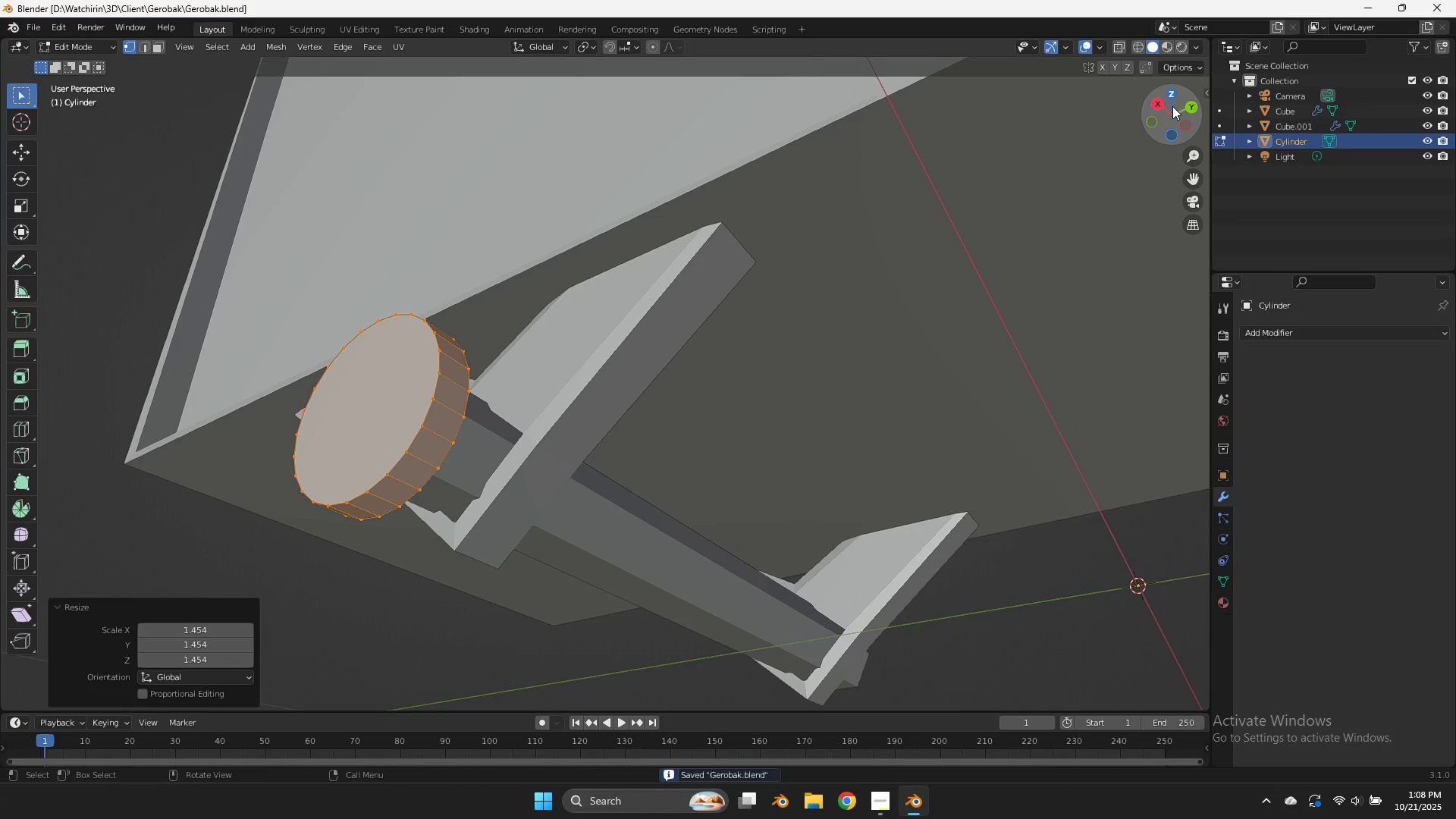 
left_click_drag(start_coordinate=[1172, 106], to_coordinate=[1129, 132])
 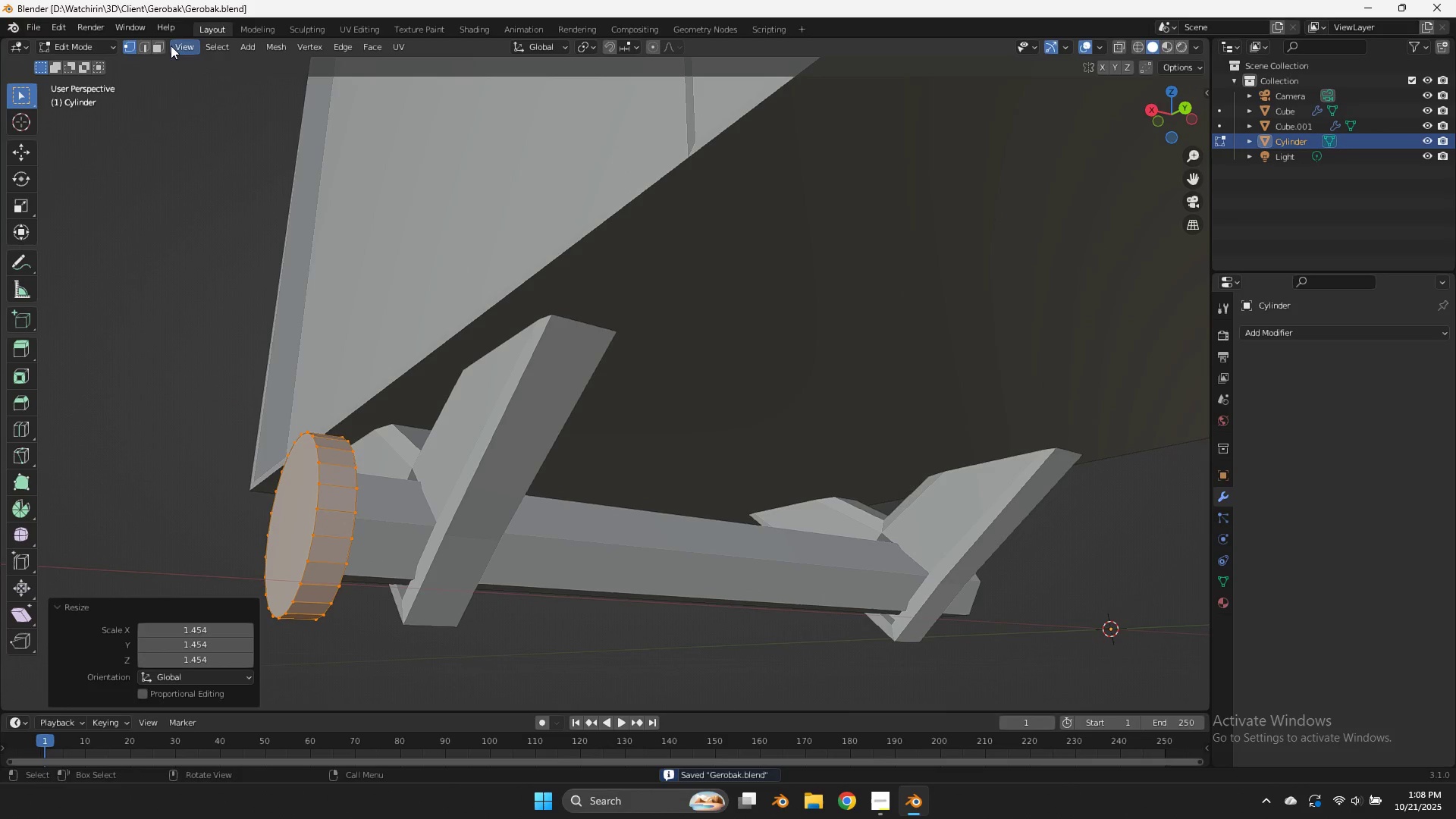 
left_click([162, 47])
 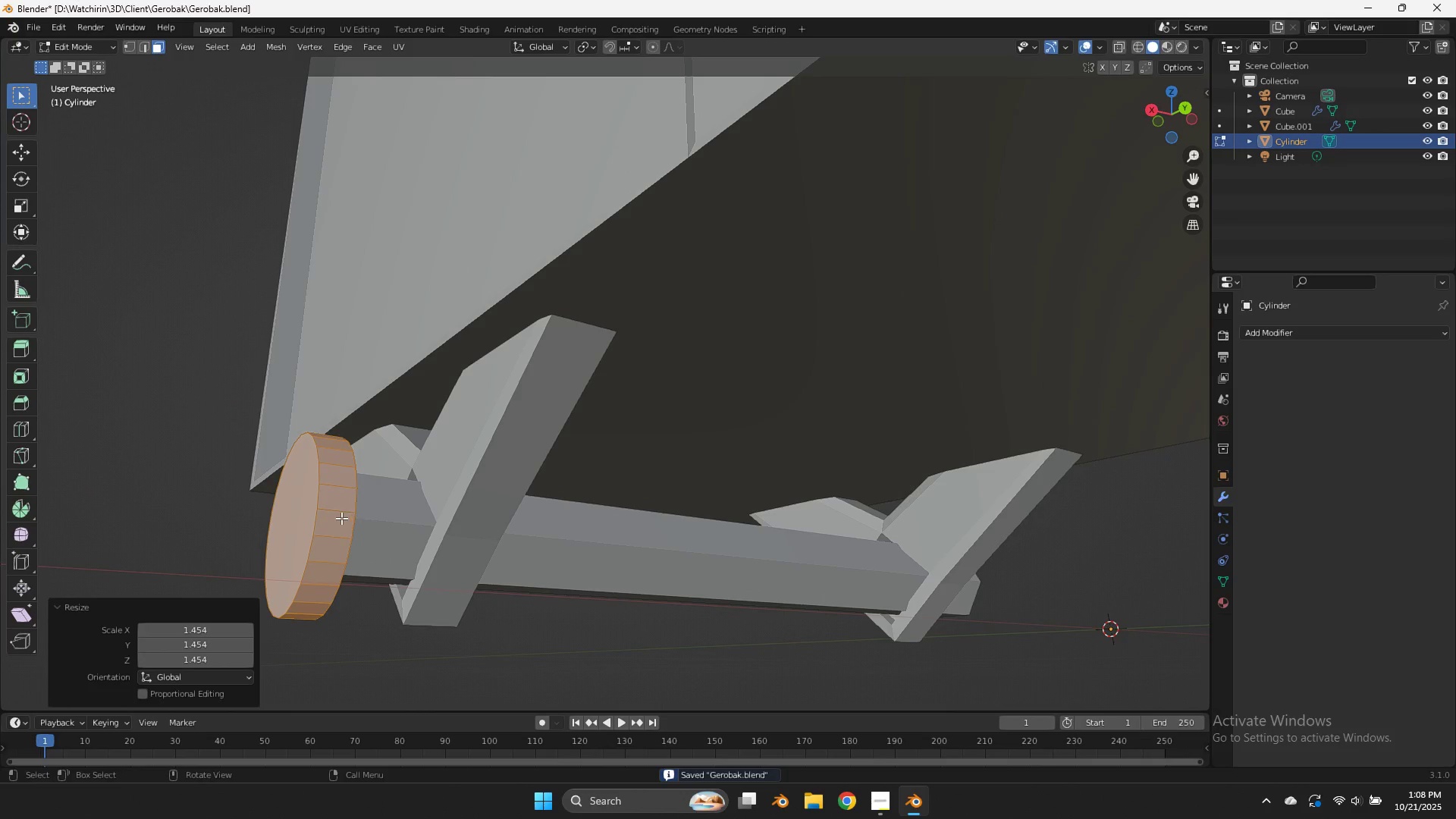 
left_click([341, 518])
 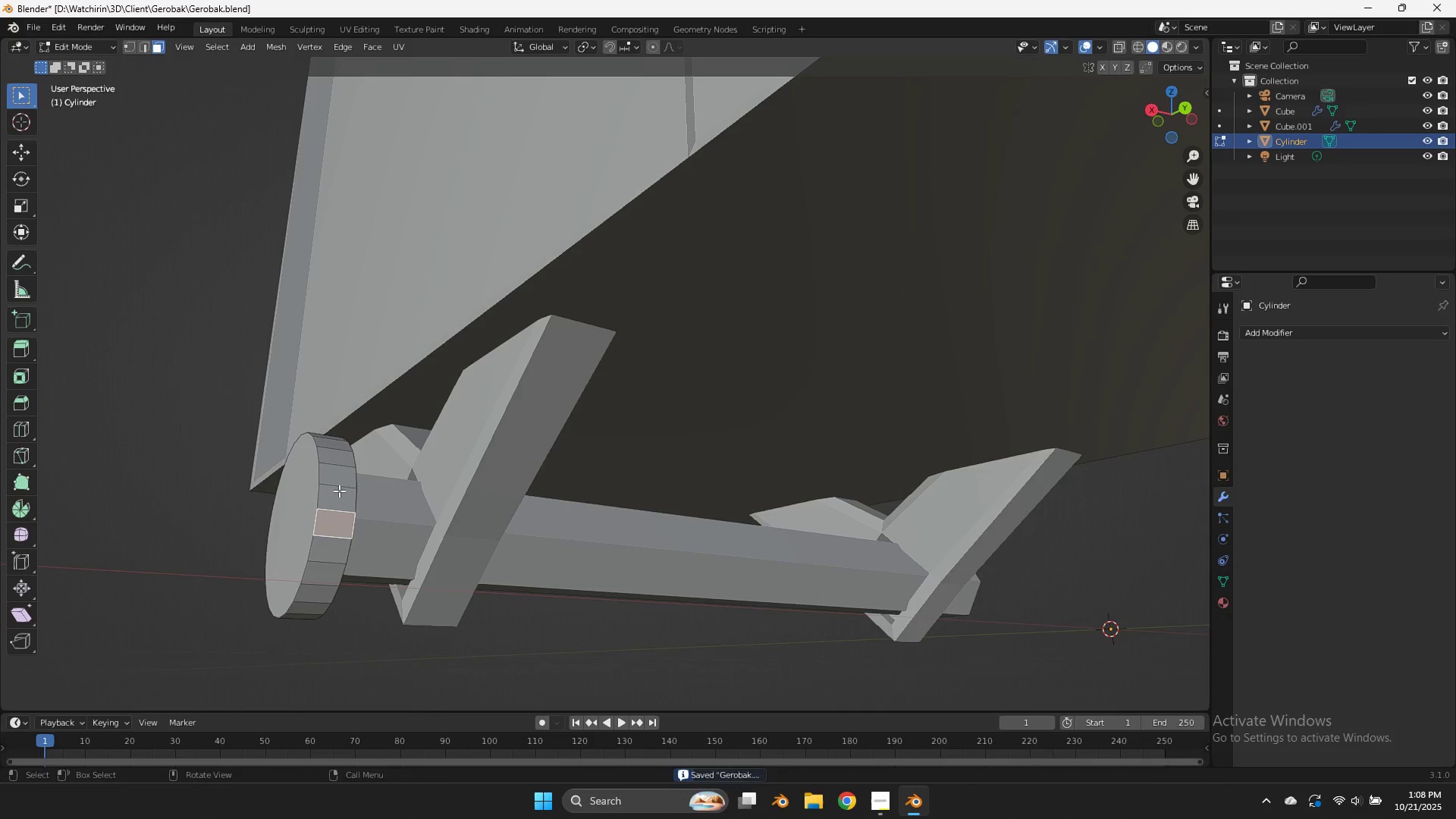 
hold_key(key=ShiftLeft, duration=0.72)
left_click([341, 479])
 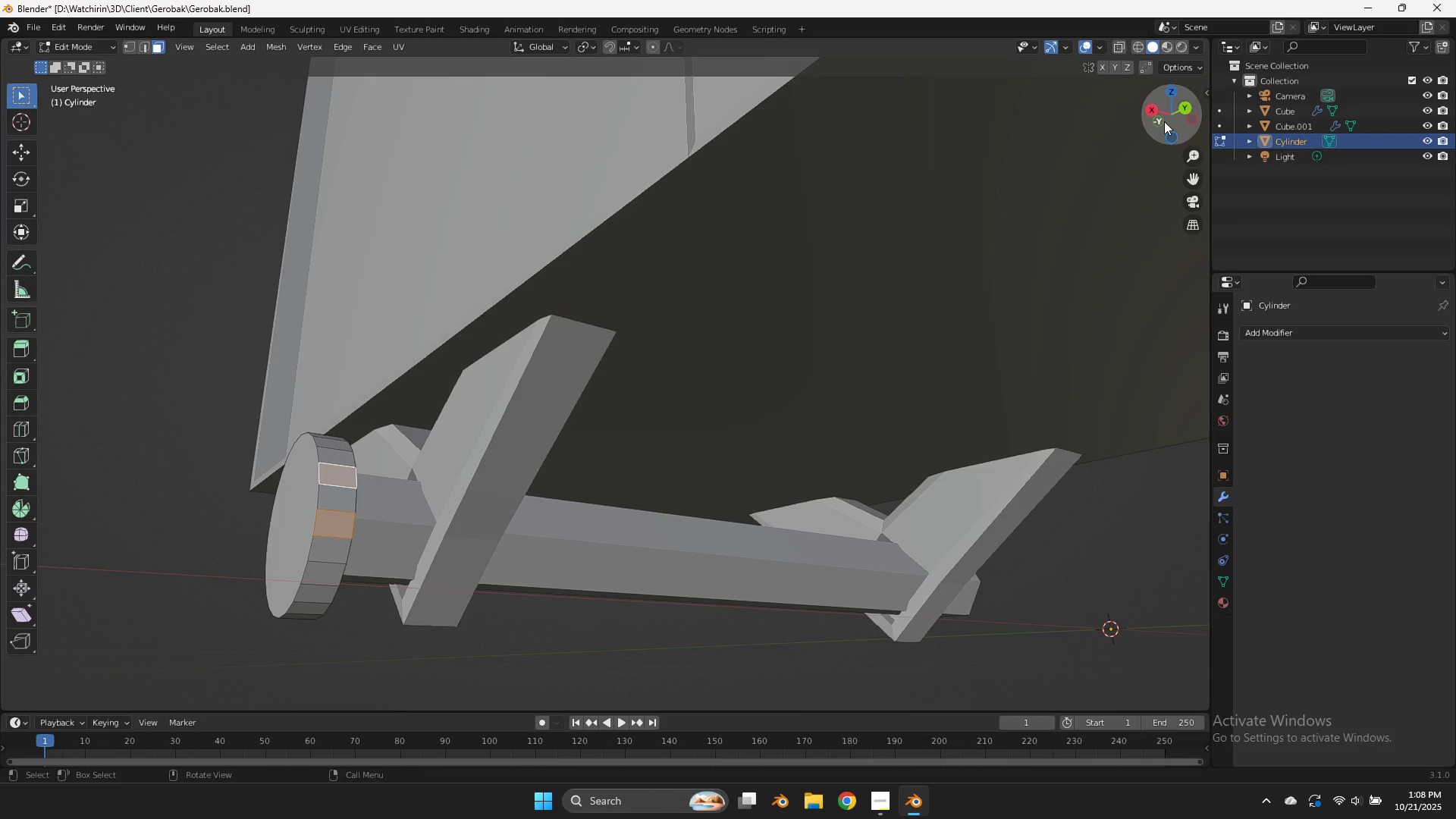 
left_click_drag(start_coordinate=[1166, 121], to_coordinate=[1203, 71])
 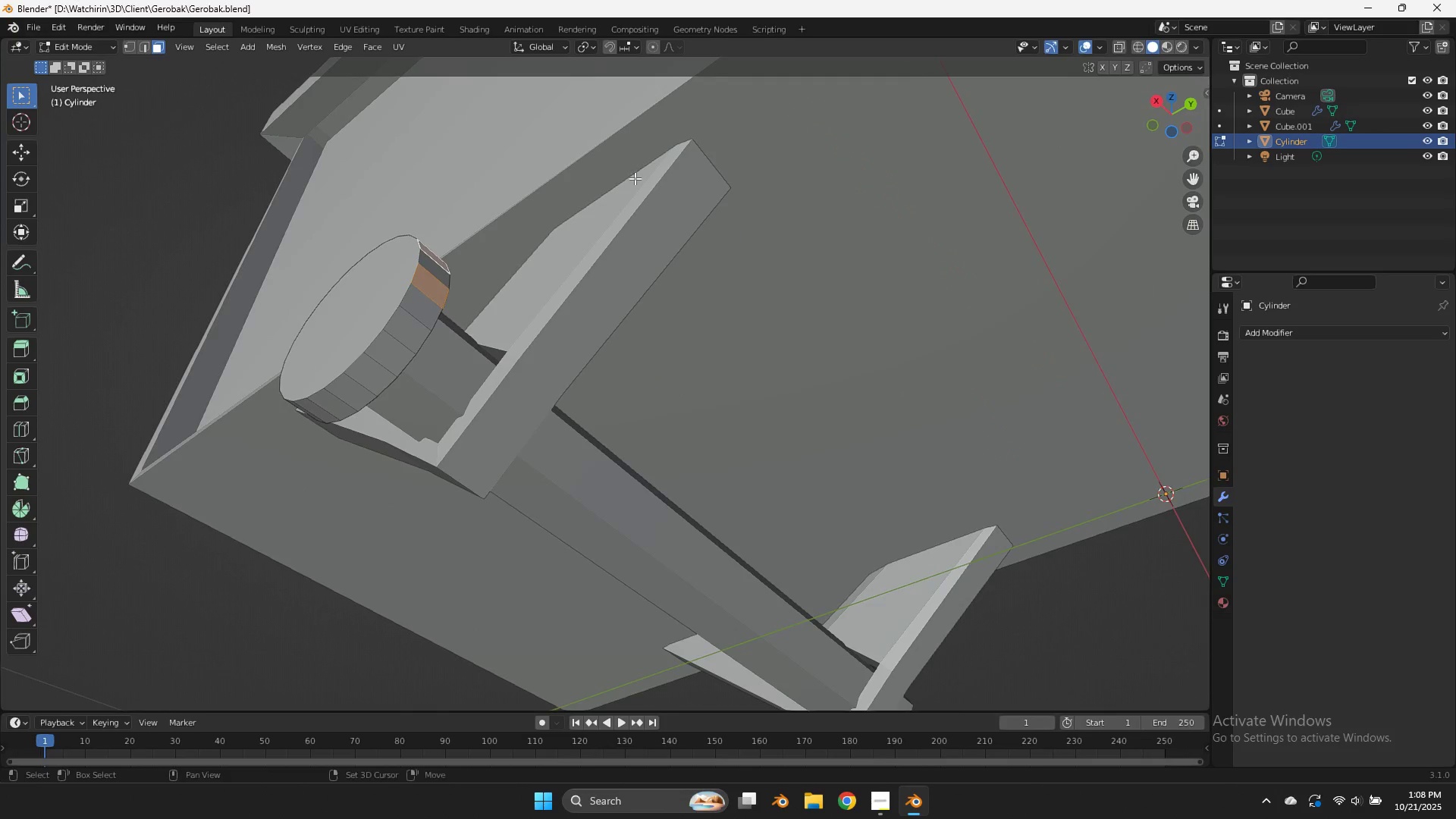 
hold_key(key=ShiftLeft, duration=1.22)
 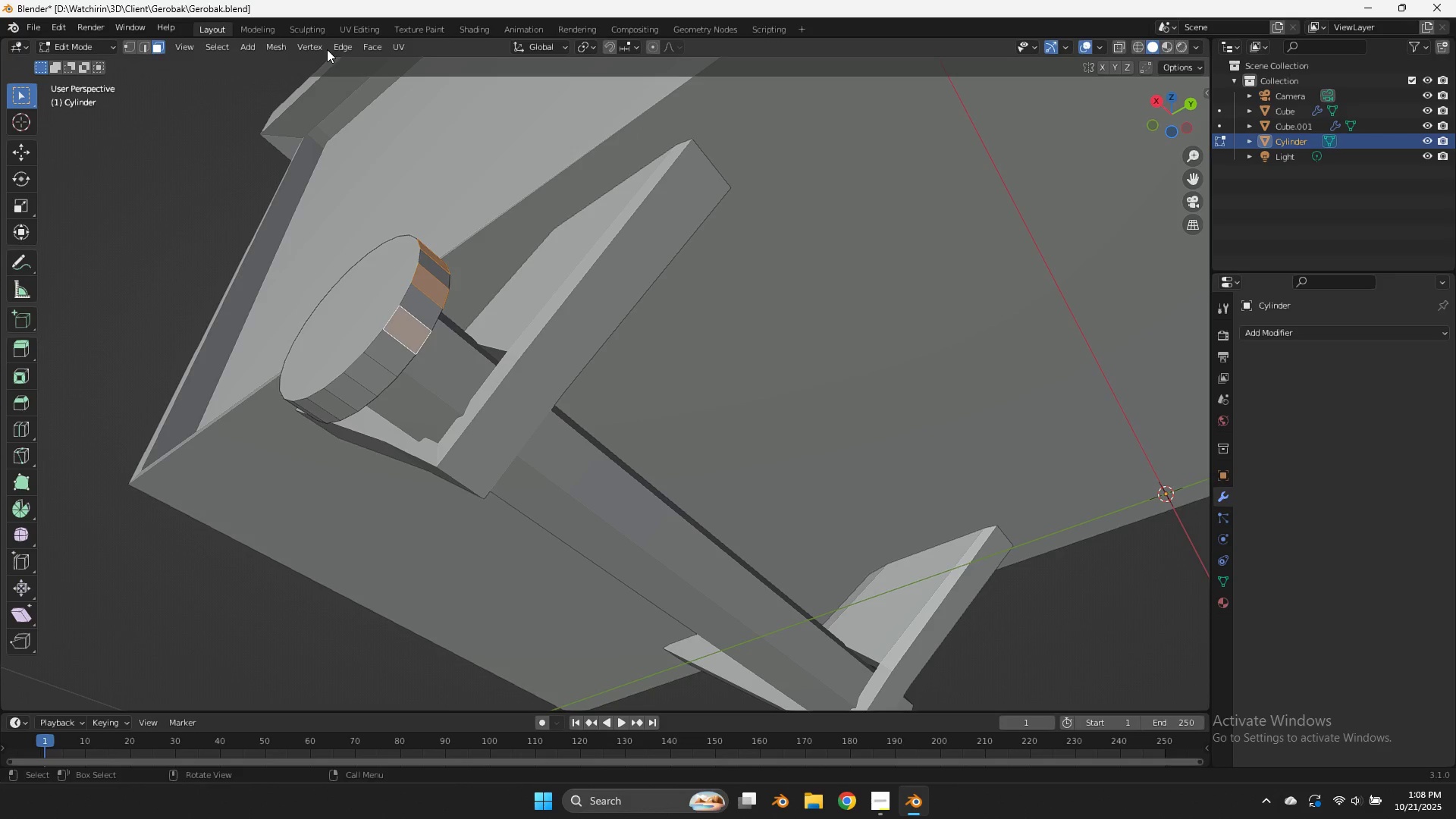 
left_click([281, 50])
 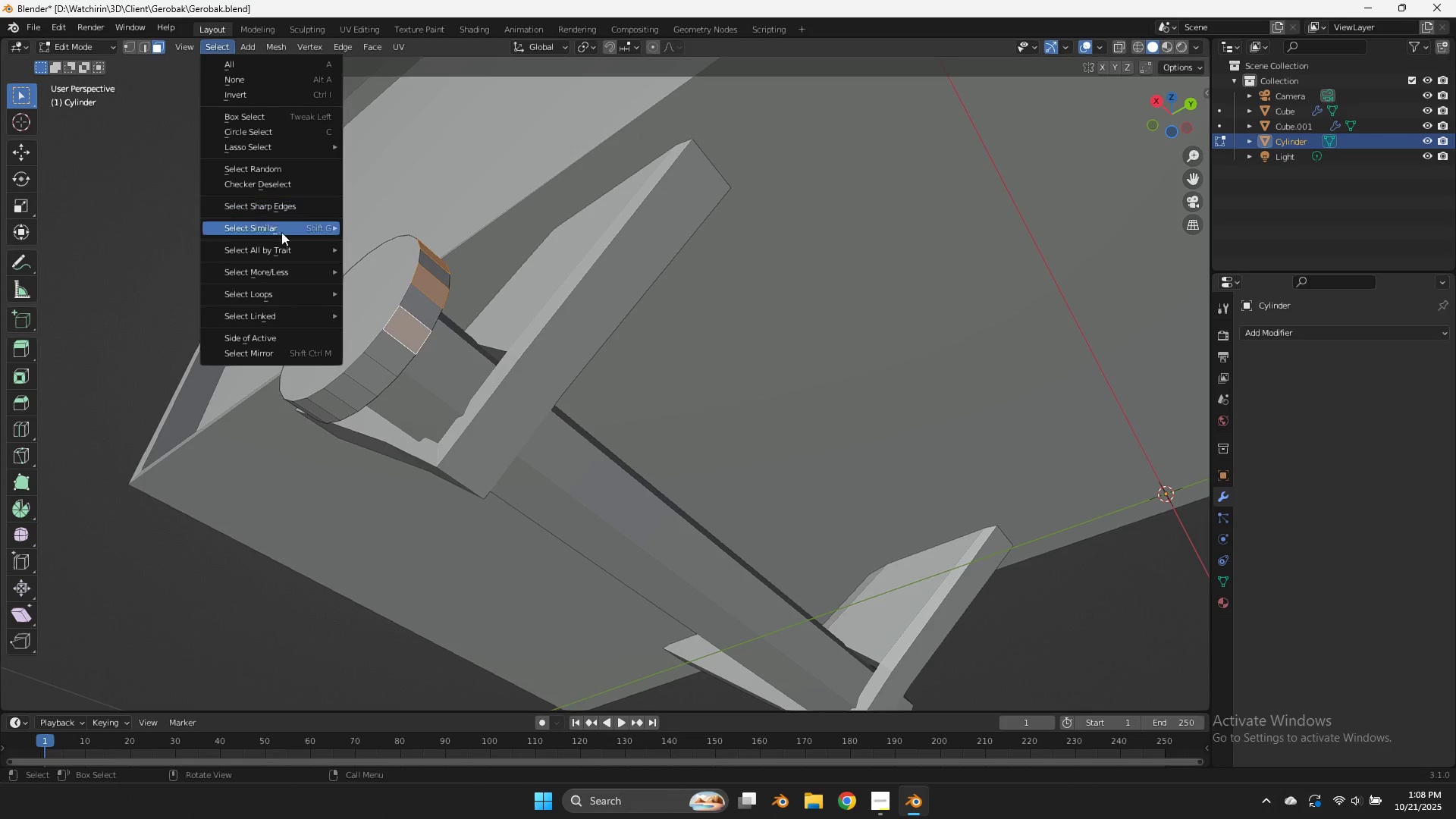 
left_click([285, 232])
 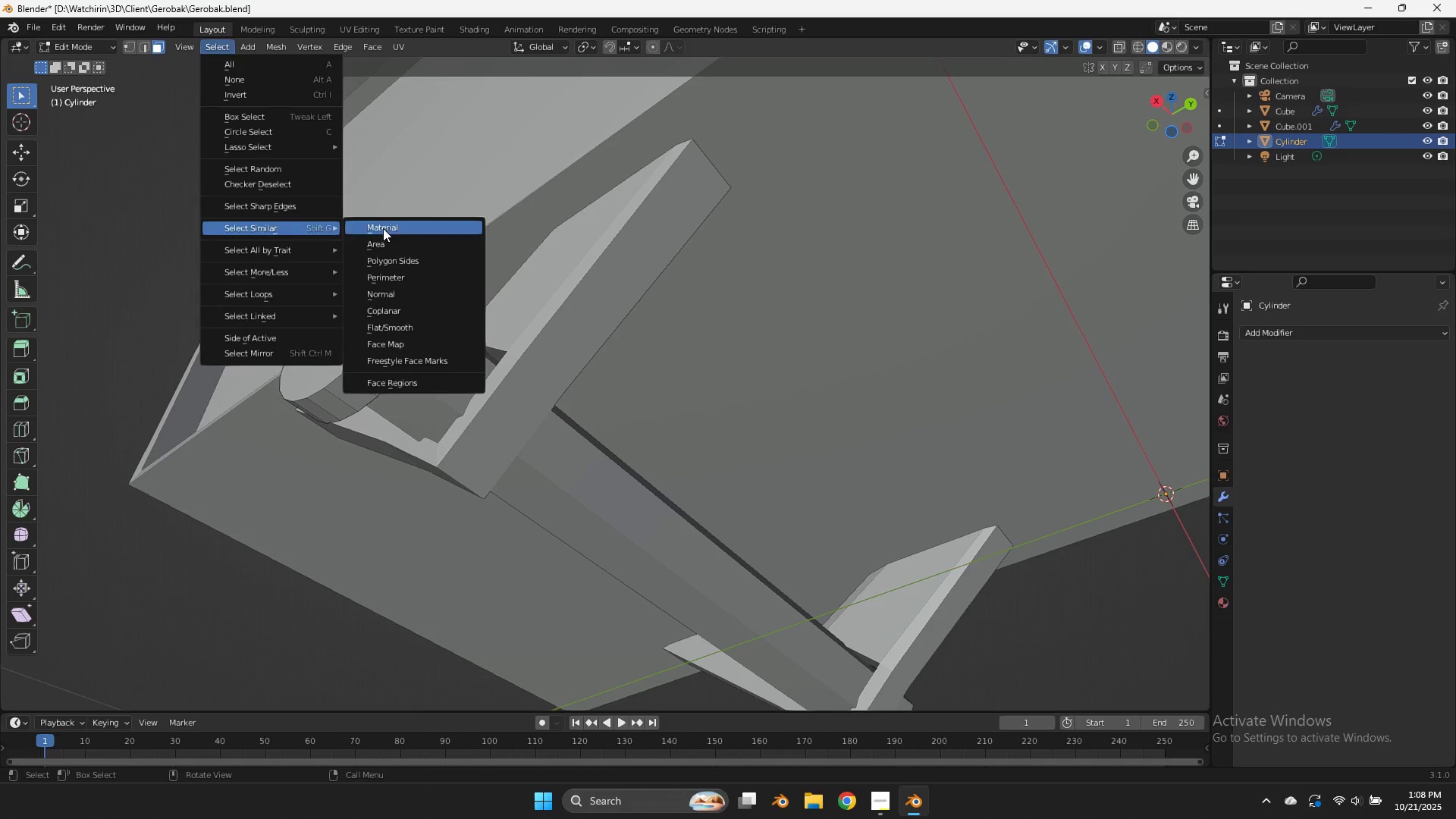 
left_click([383, 228])
 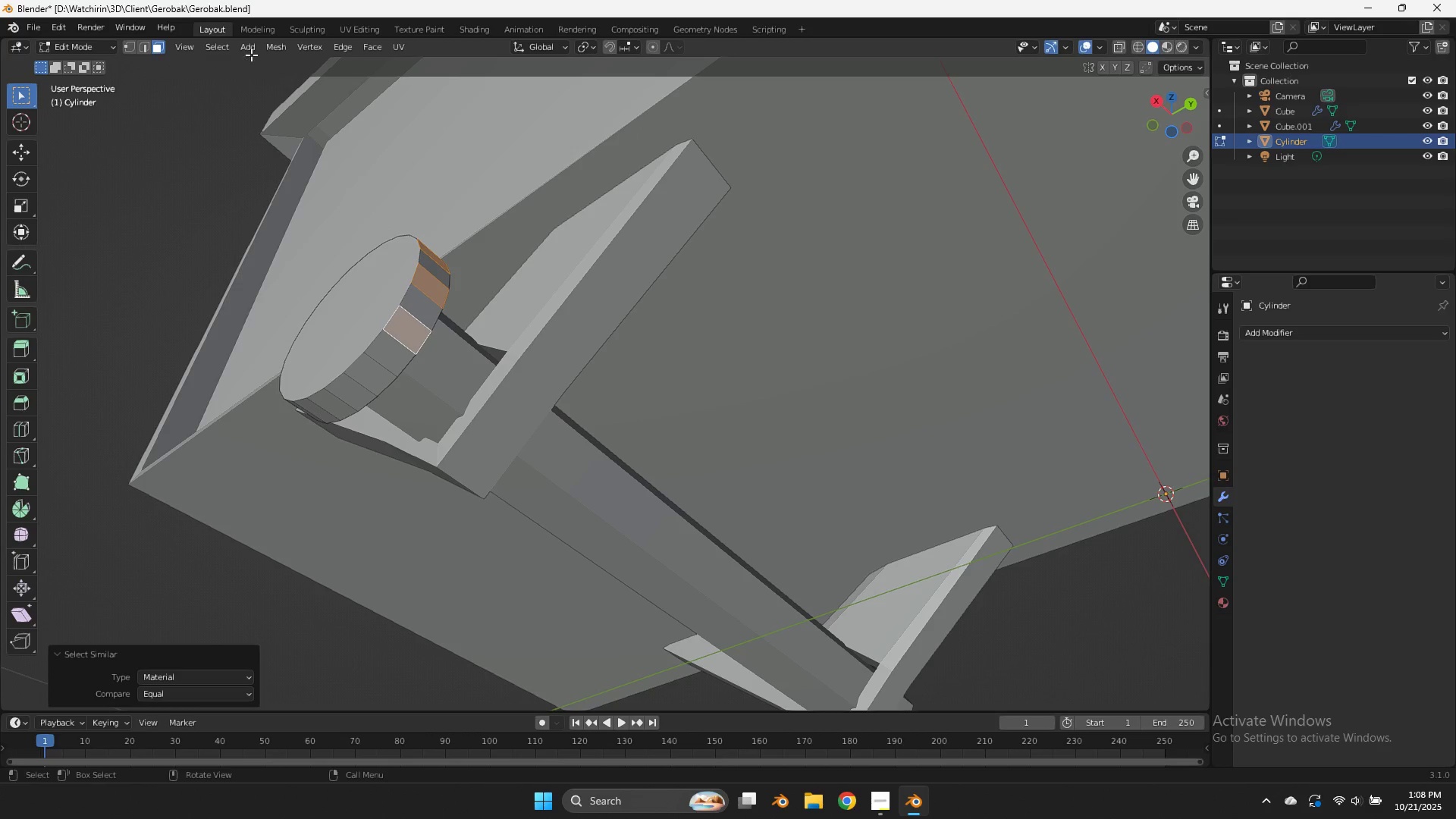 
left_click([226, 50])
 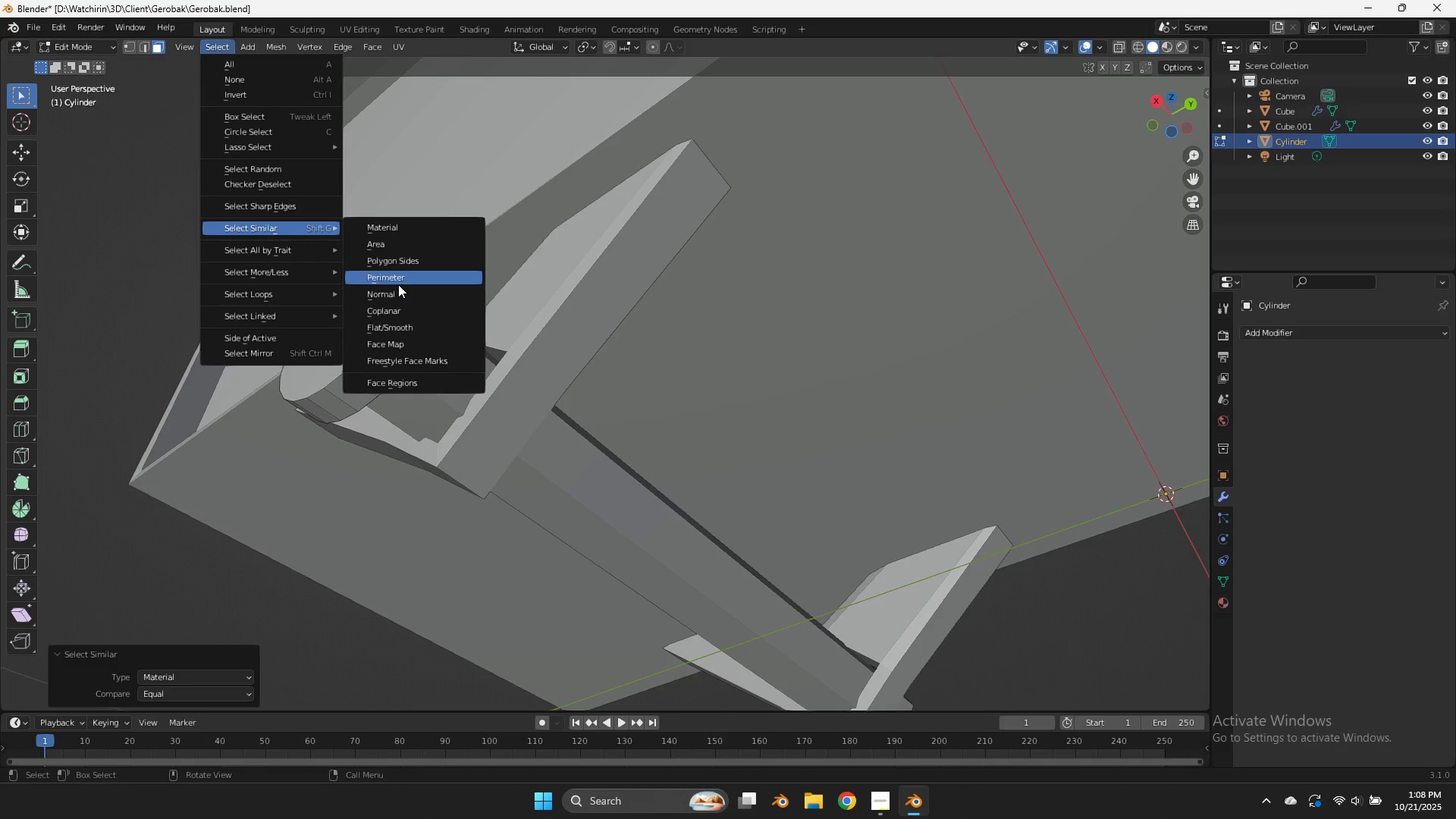 
left_click([403, 291])
 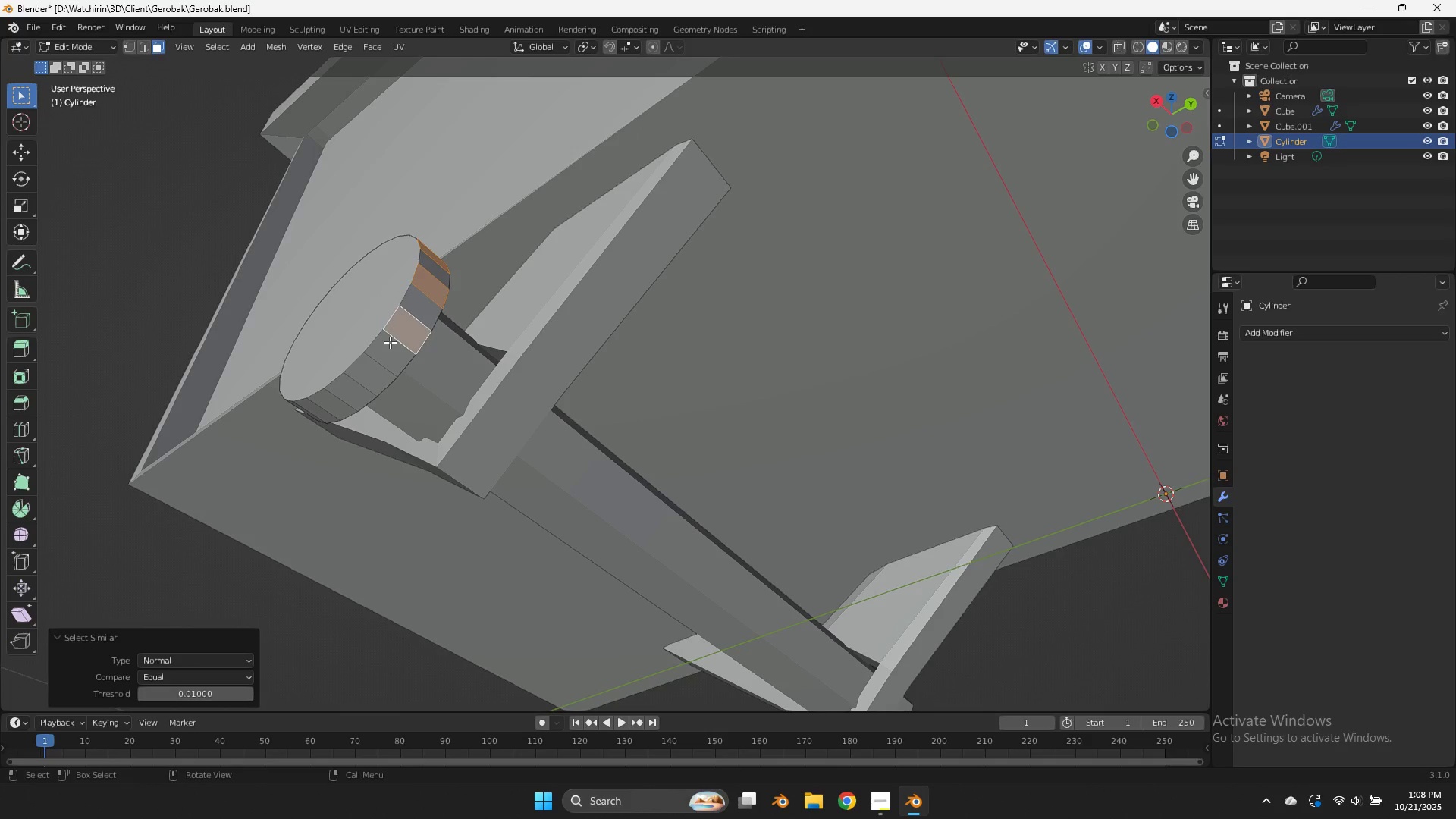 
hold_key(key=ShiftLeft, duration=0.61)
left_click([368, 369])
 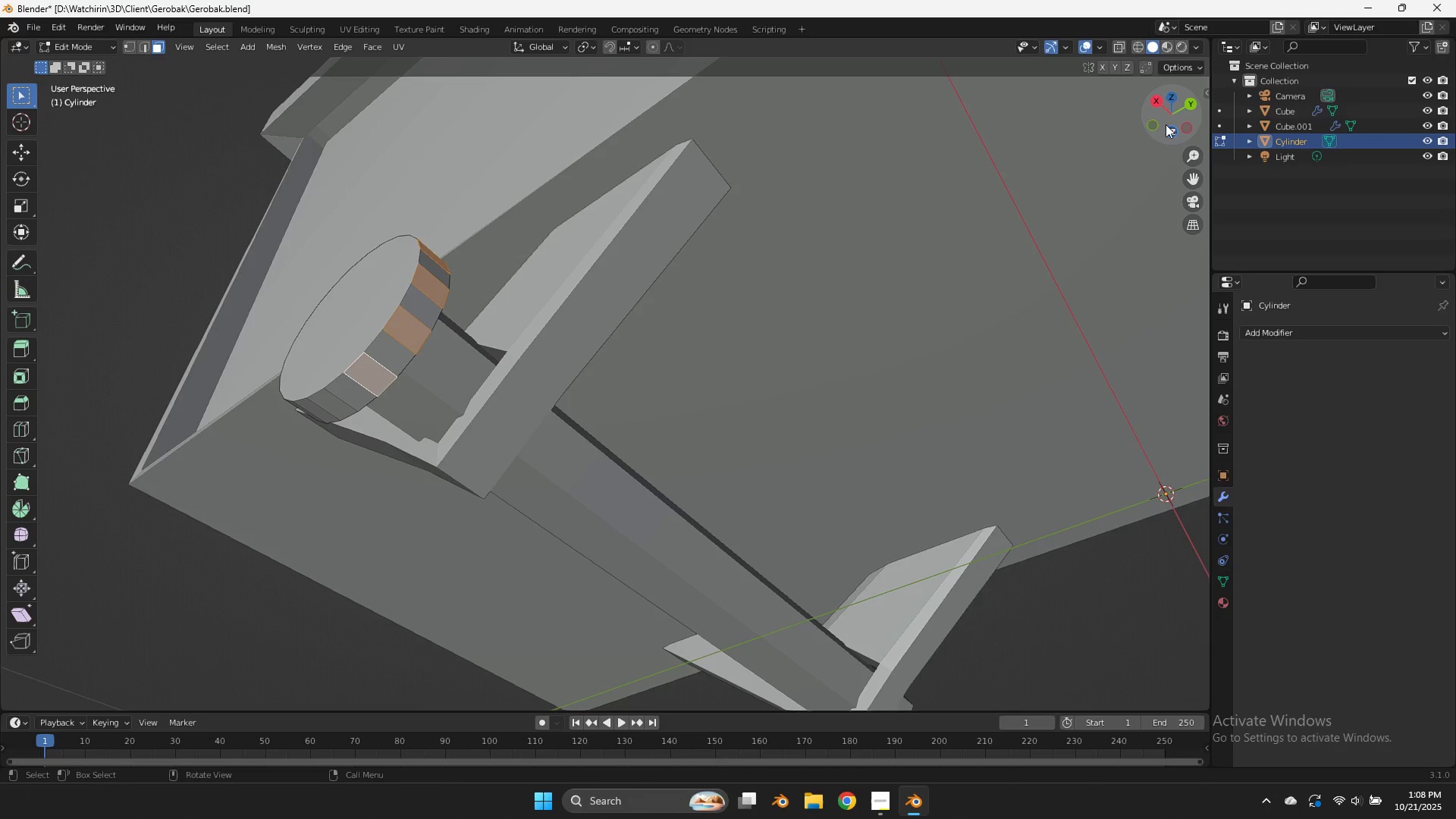 
left_click_drag(start_coordinate=[1163, 127], to_coordinate=[96, 120])
 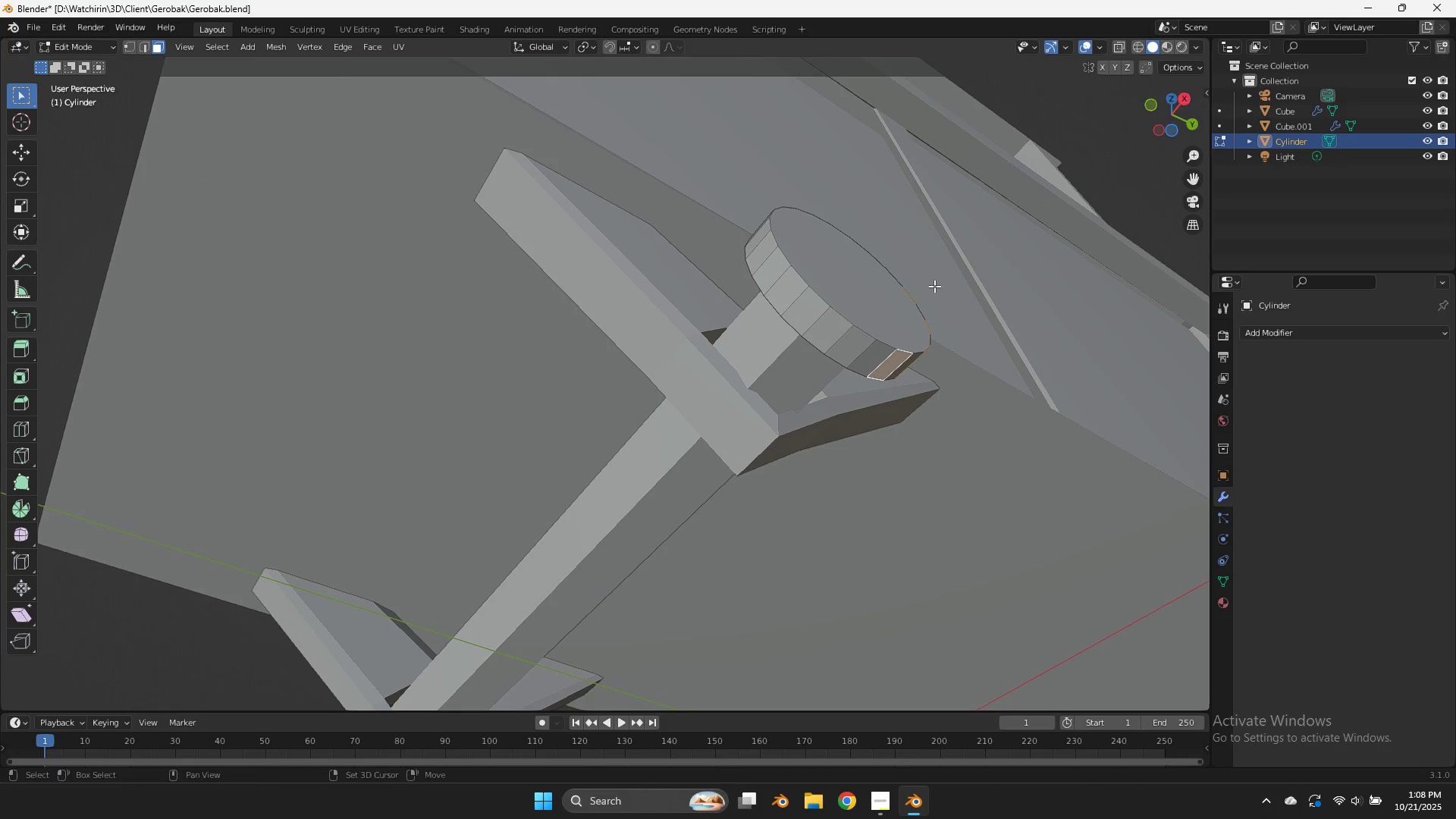 
hold_key(key=ShiftLeft, duration=3.22)
left_click([853, 345])
 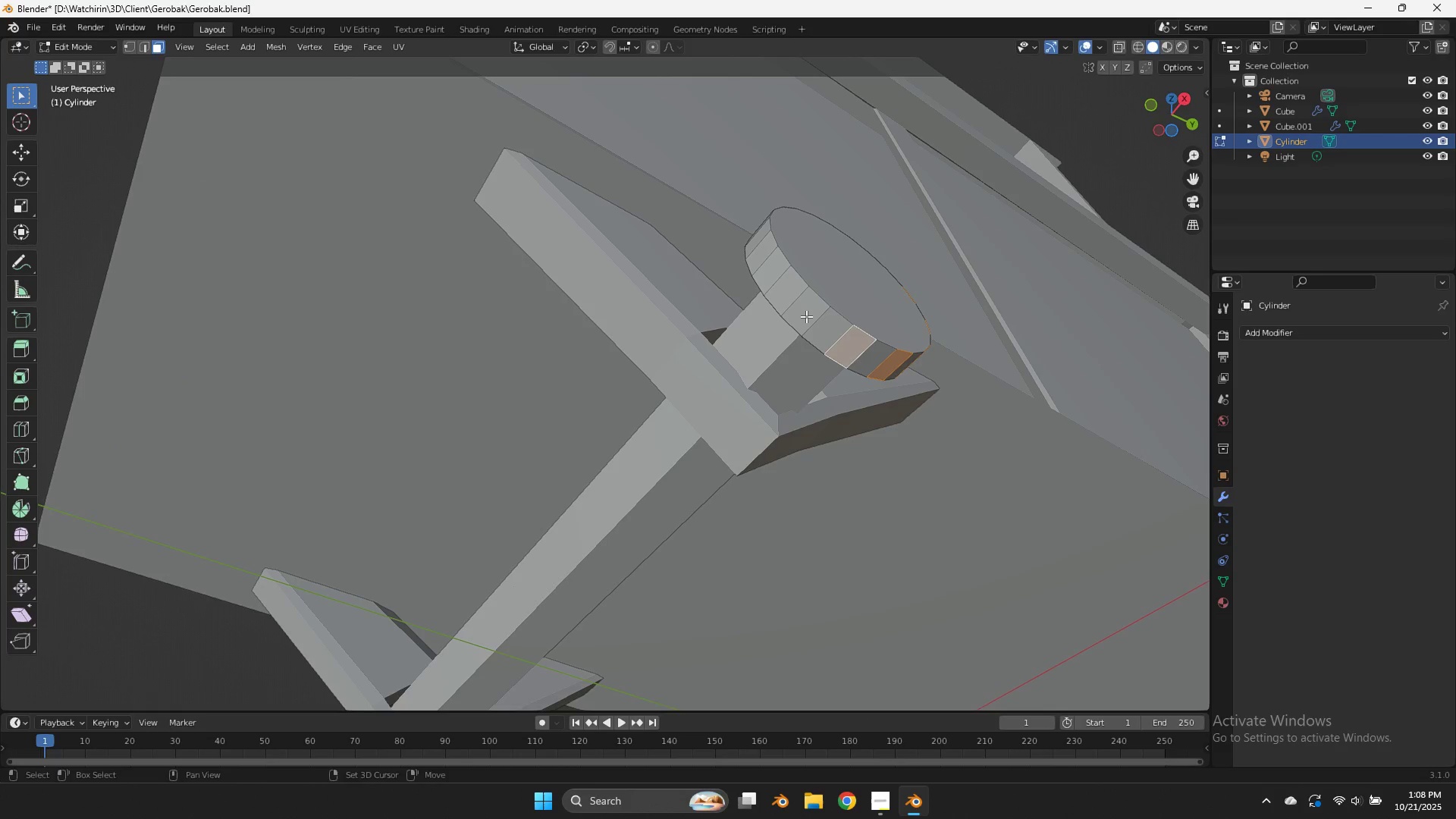 
left_click([805, 315])
 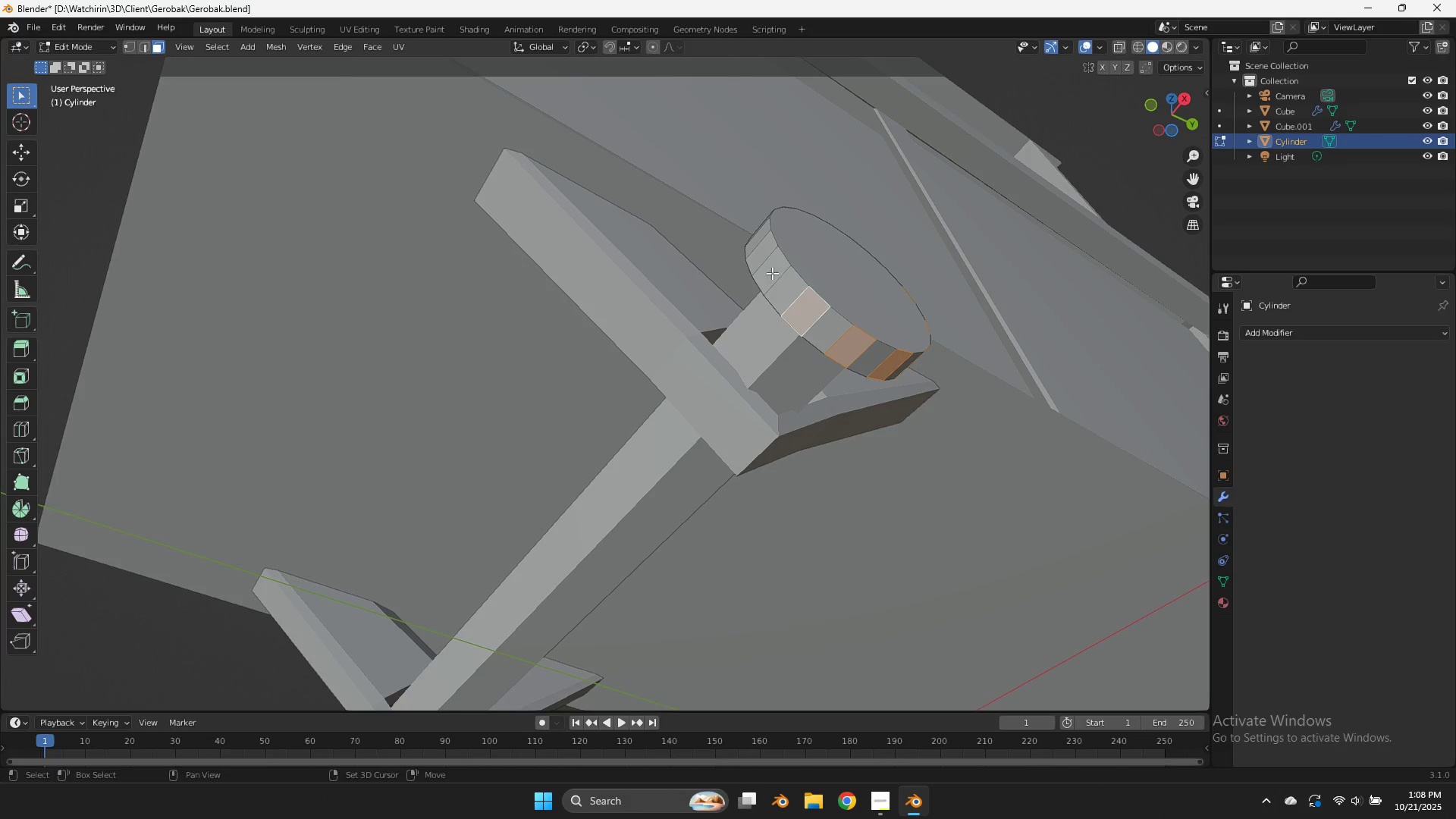 
left_click([772, 273])
 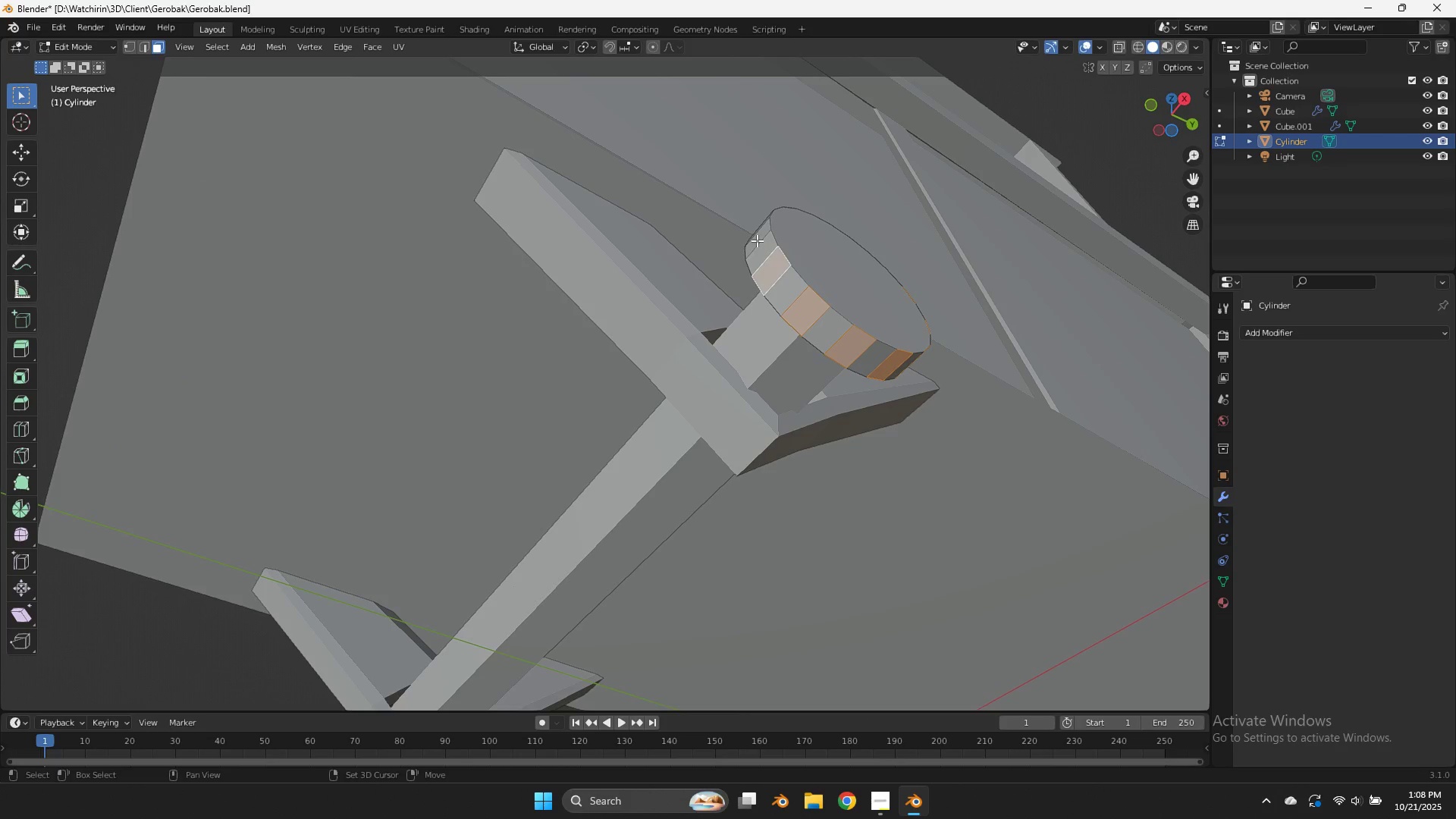 
left_click([757, 240])
 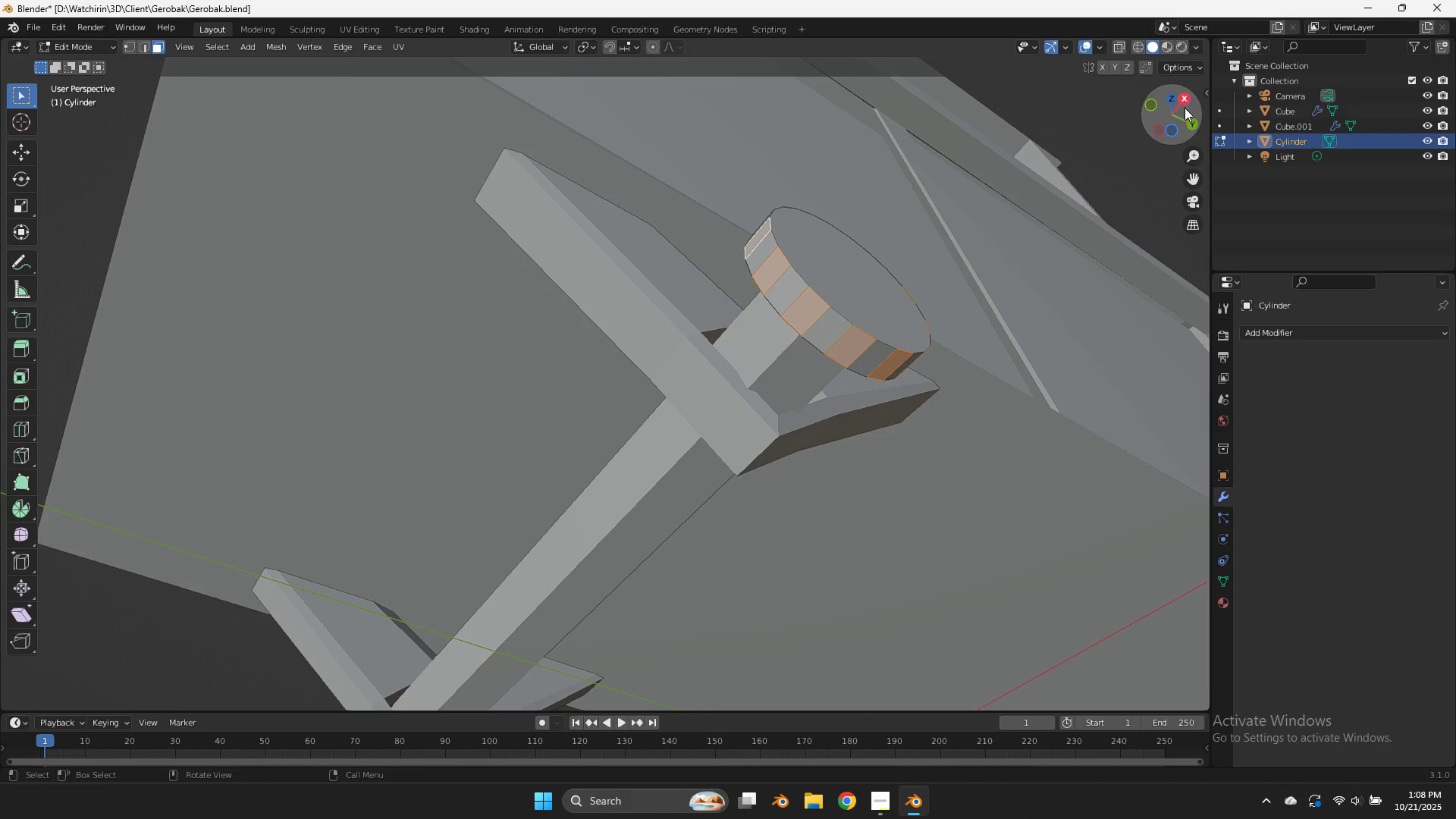 
left_click_drag(start_coordinate=[1169, 109], to_coordinate=[1194, 192])
 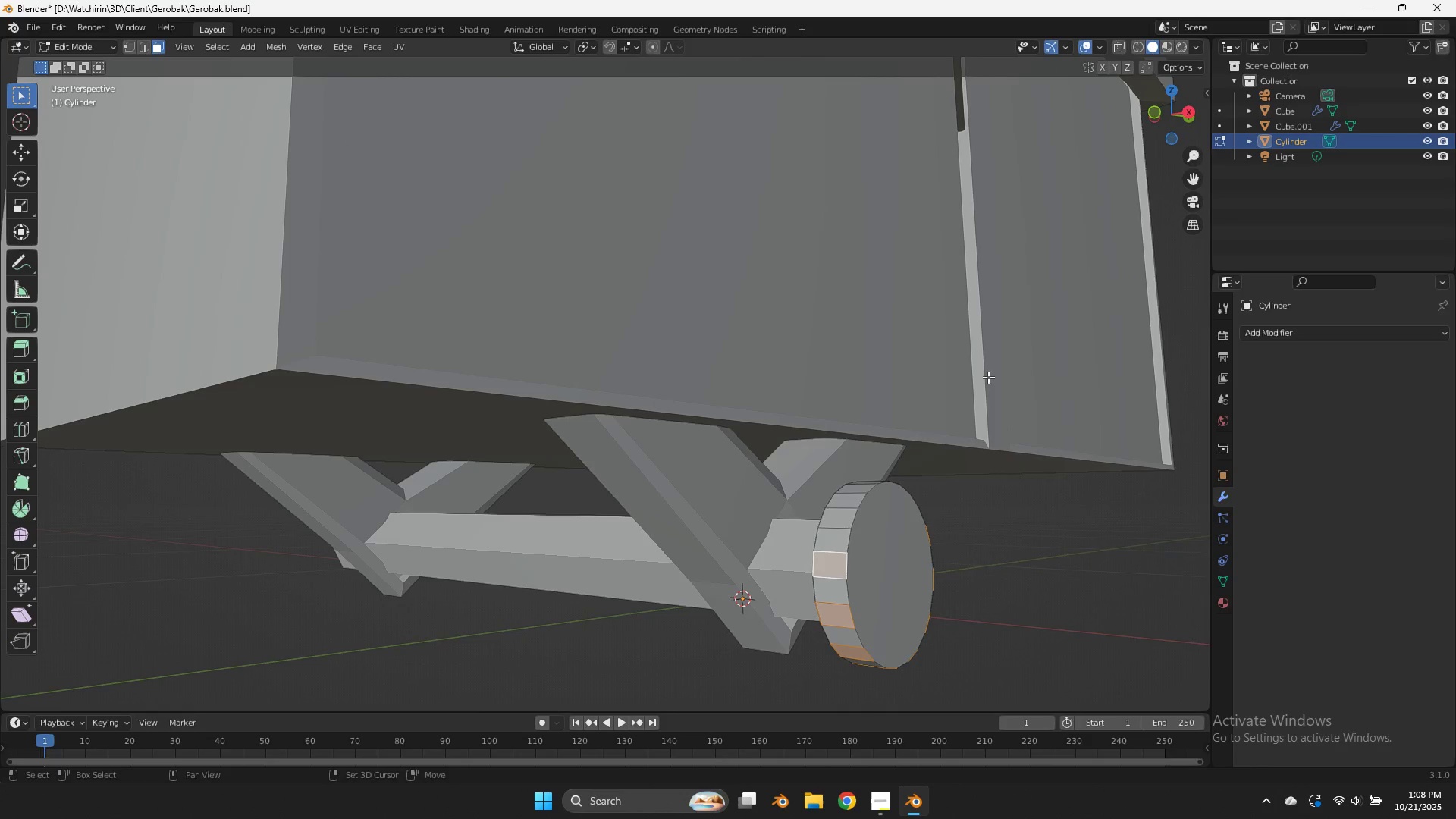 
hold_key(key=ShiftLeft, duration=0.9)
left_click([840, 521])
 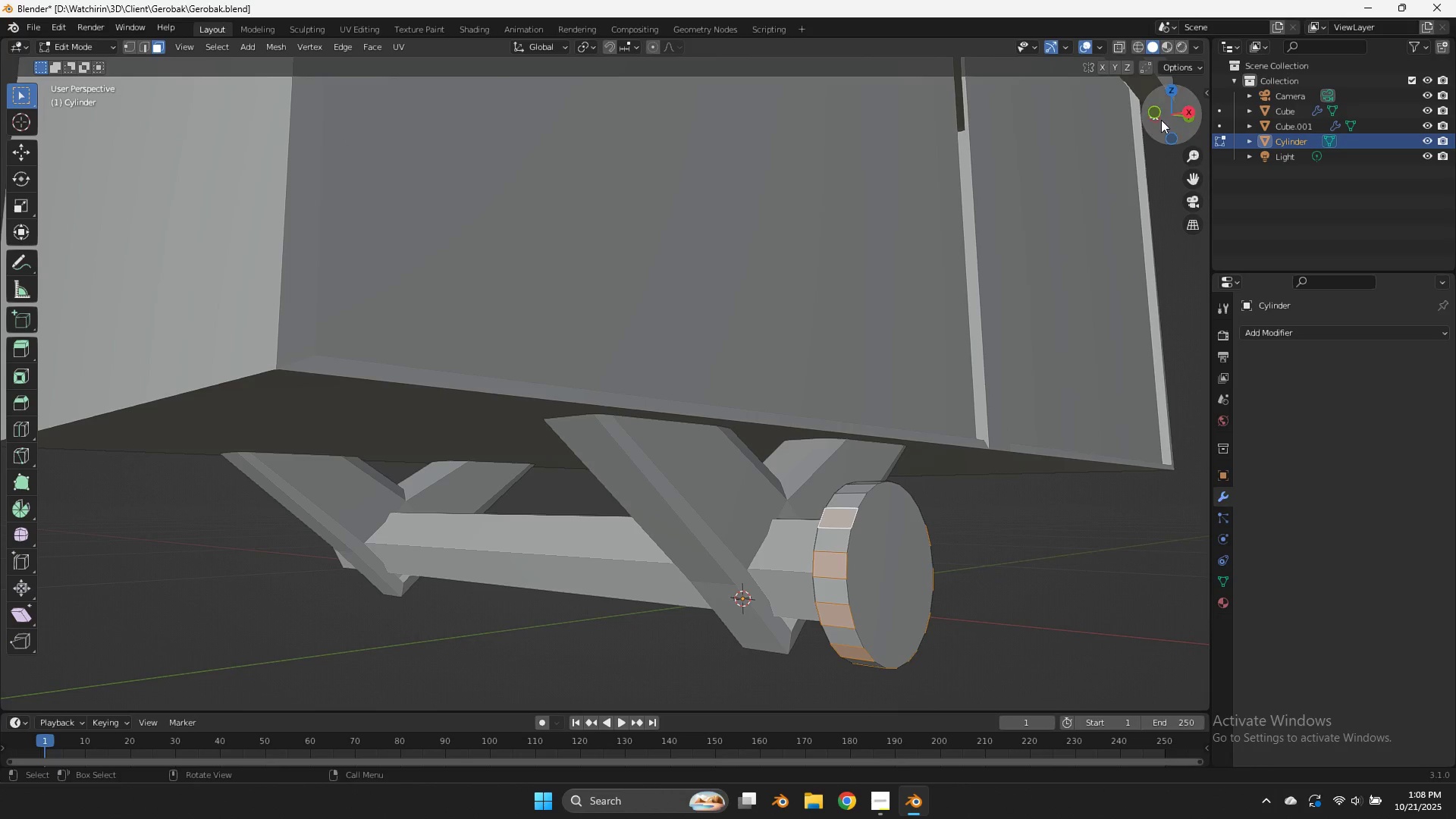 
left_click_drag(start_coordinate=[1166, 118], to_coordinate=[1121, 155])
 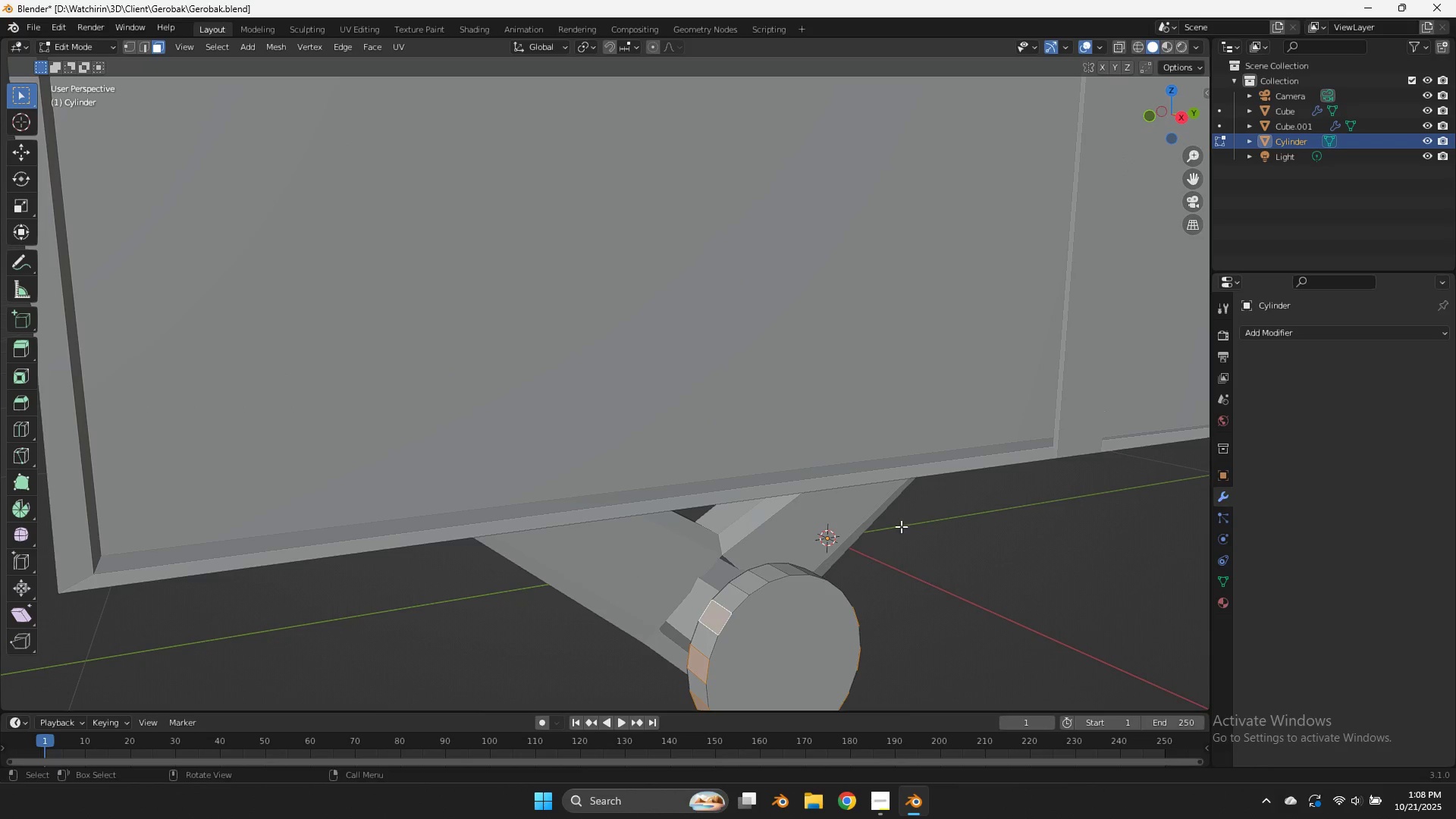 
hold_key(key=ShiftLeft, duration=1.75)
left_click([745, 582])
 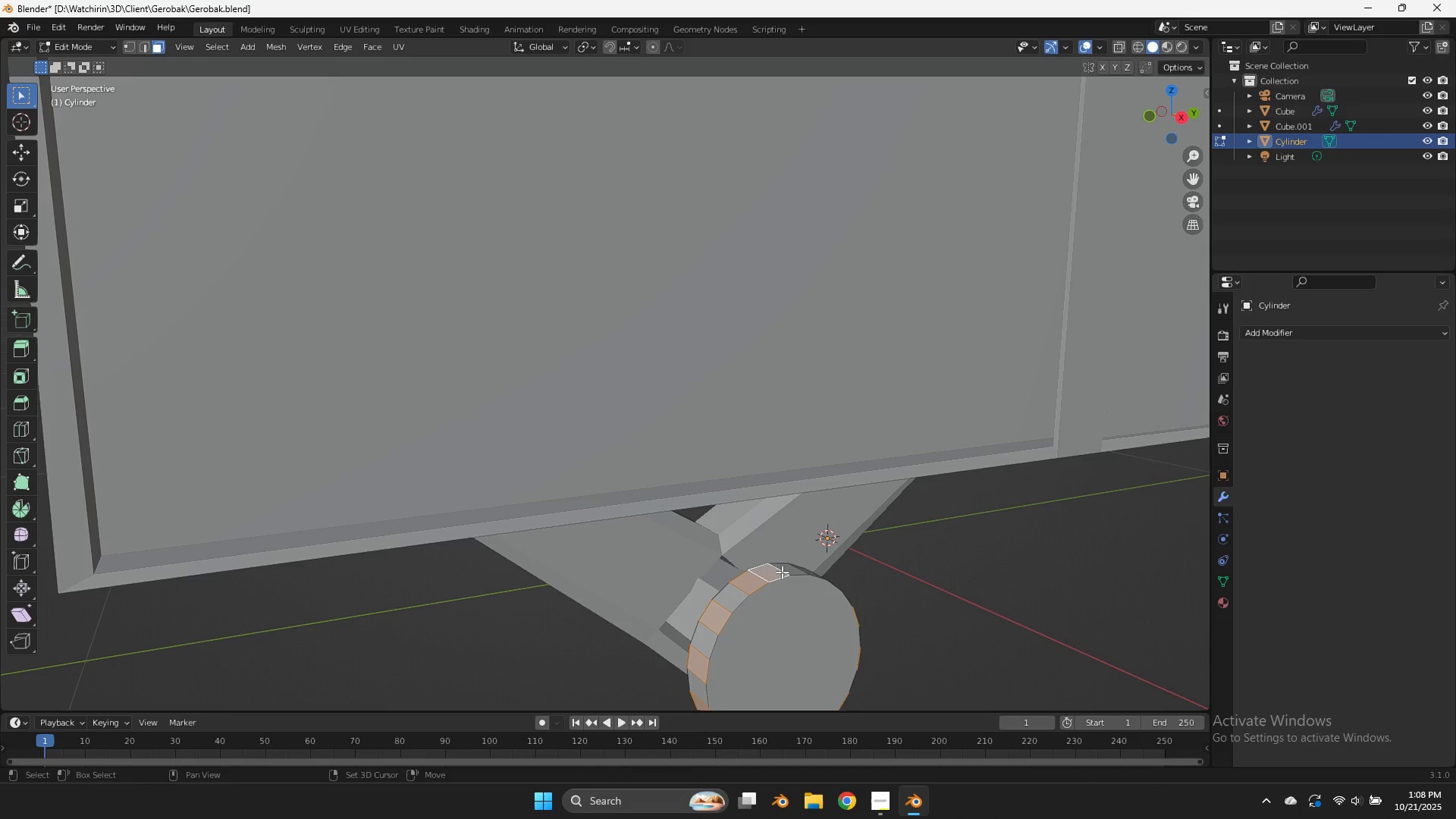 
key(Control+ControlLeft)
 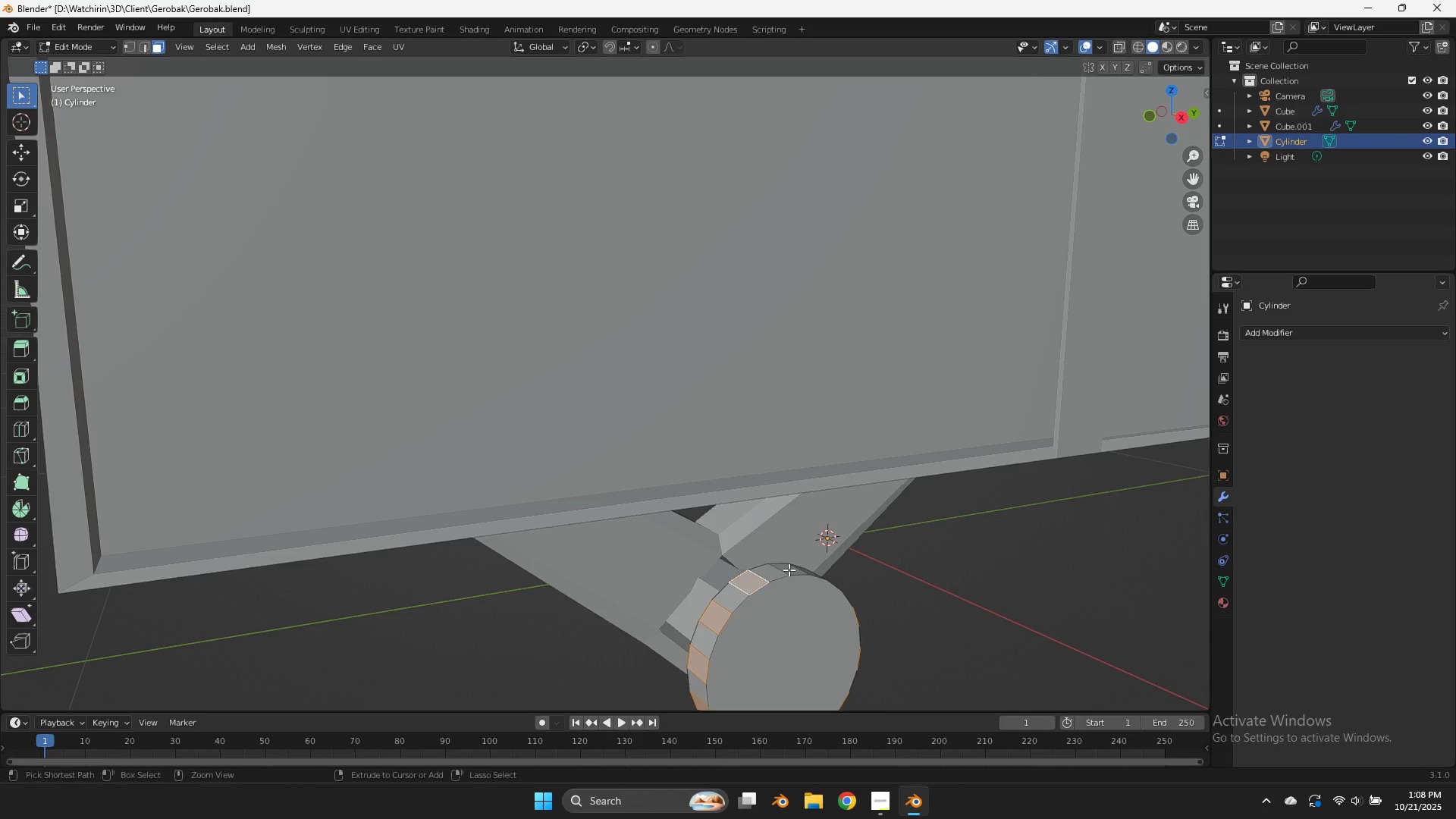 
key(Control+Z)
 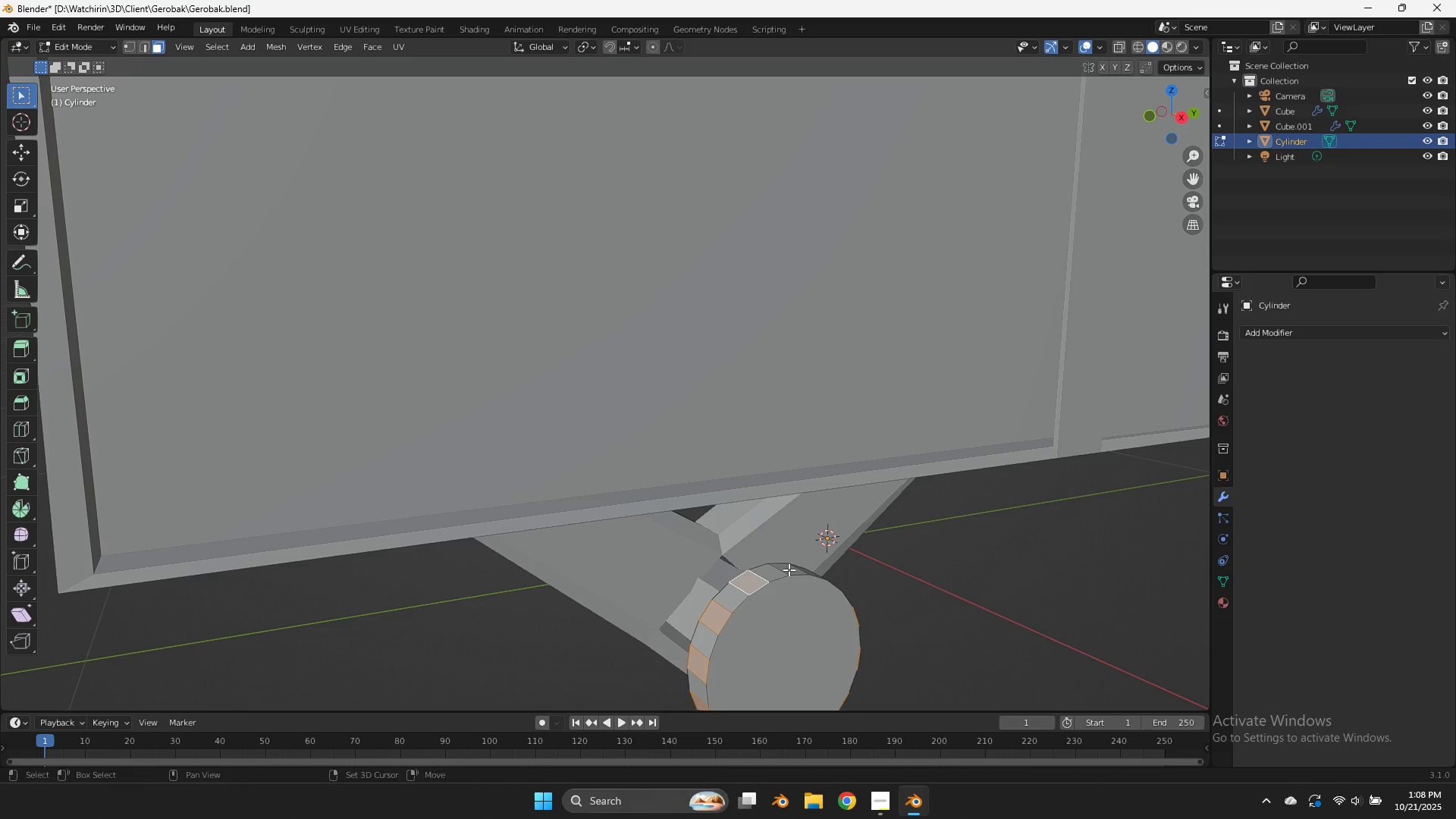 
hold_key(key=ShiftLeft, duration=0.43)
left_click([789, 570])
 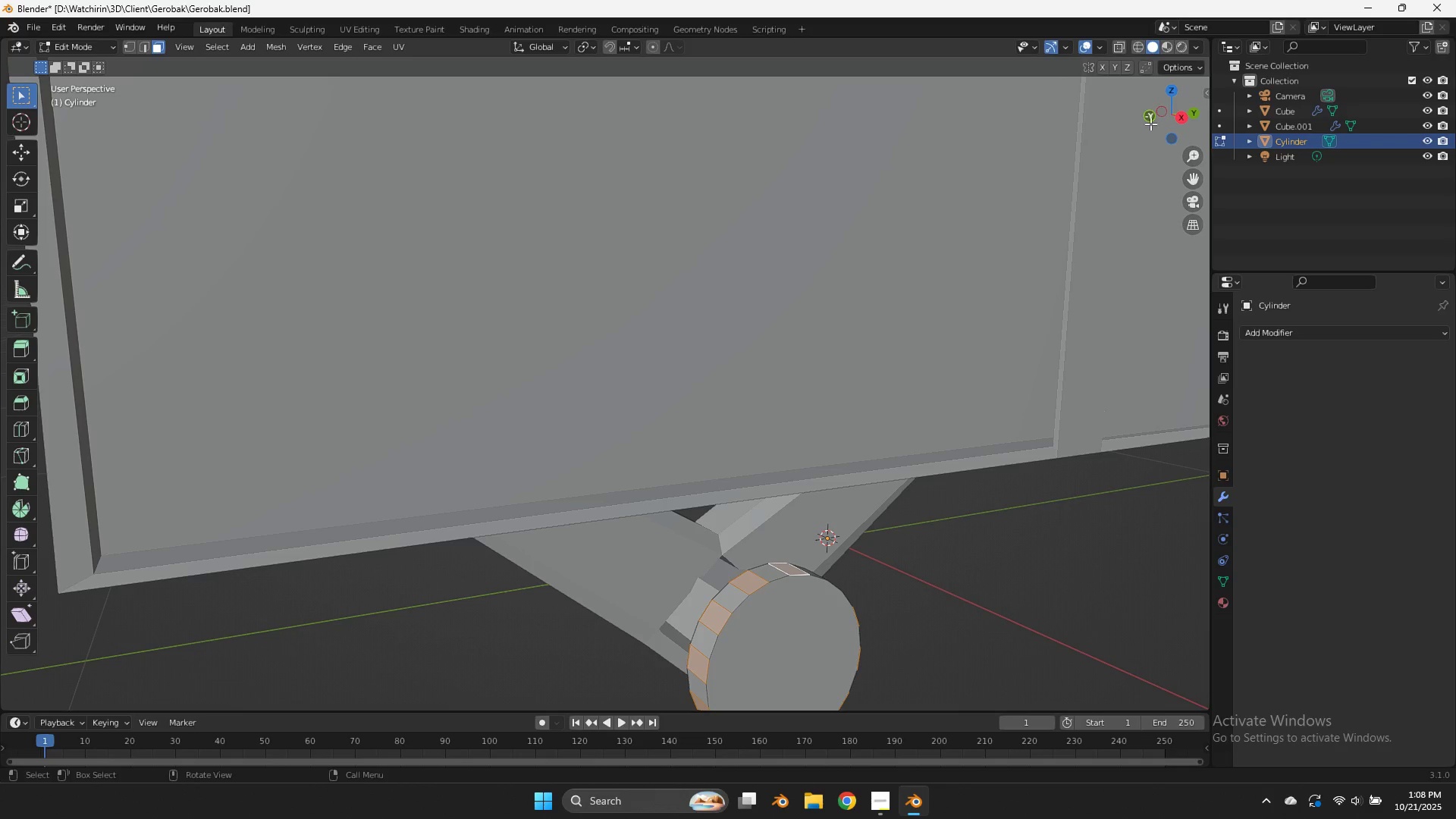 
left_click_drag(start_coordinate=[1159, 114], to_coordinate=[1041, 116])
 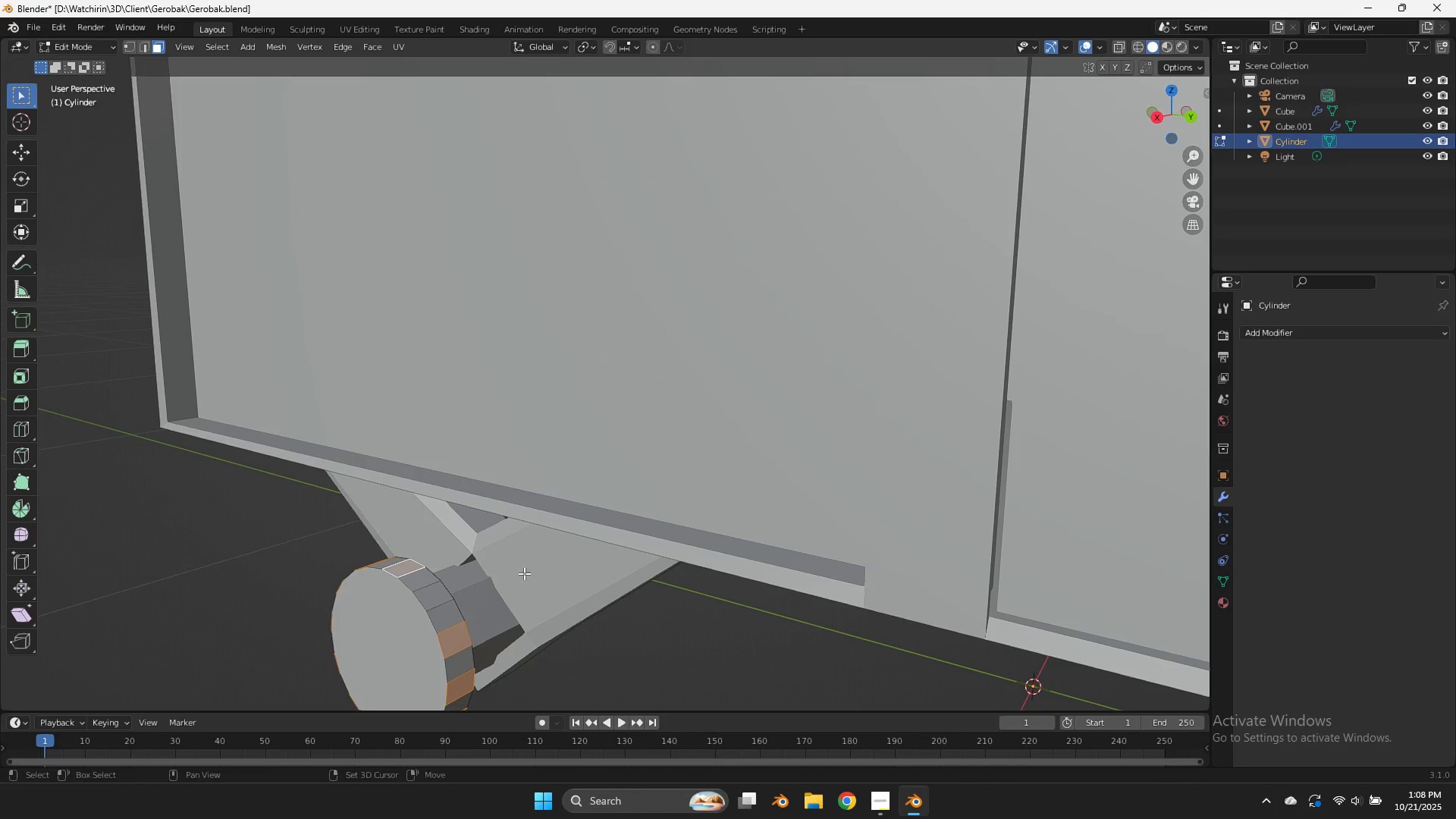 
hold_key(key=ShiftLeft, duration=0.98)
left_click([430, 588])
 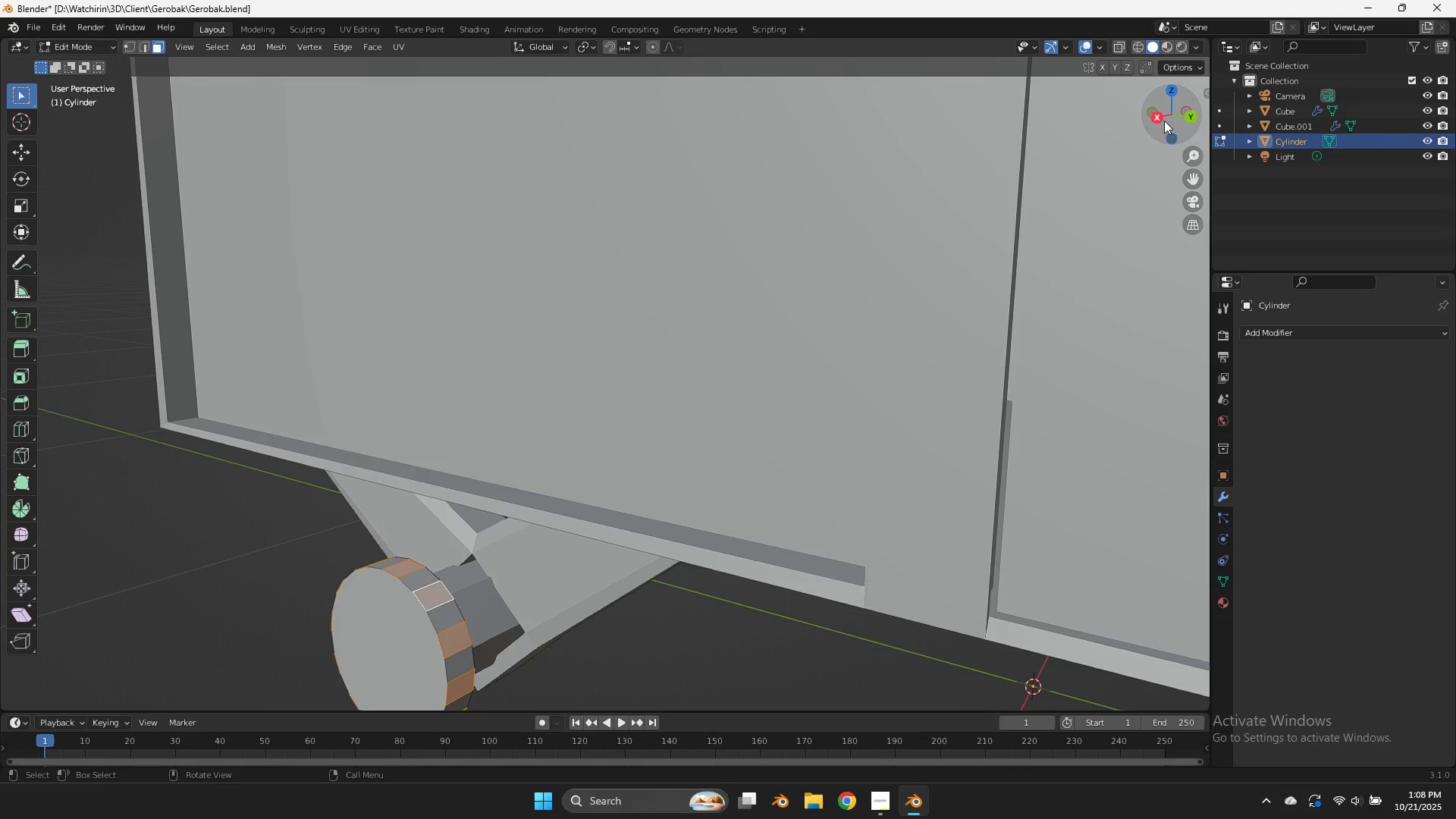 
left_click([1159, 118])
 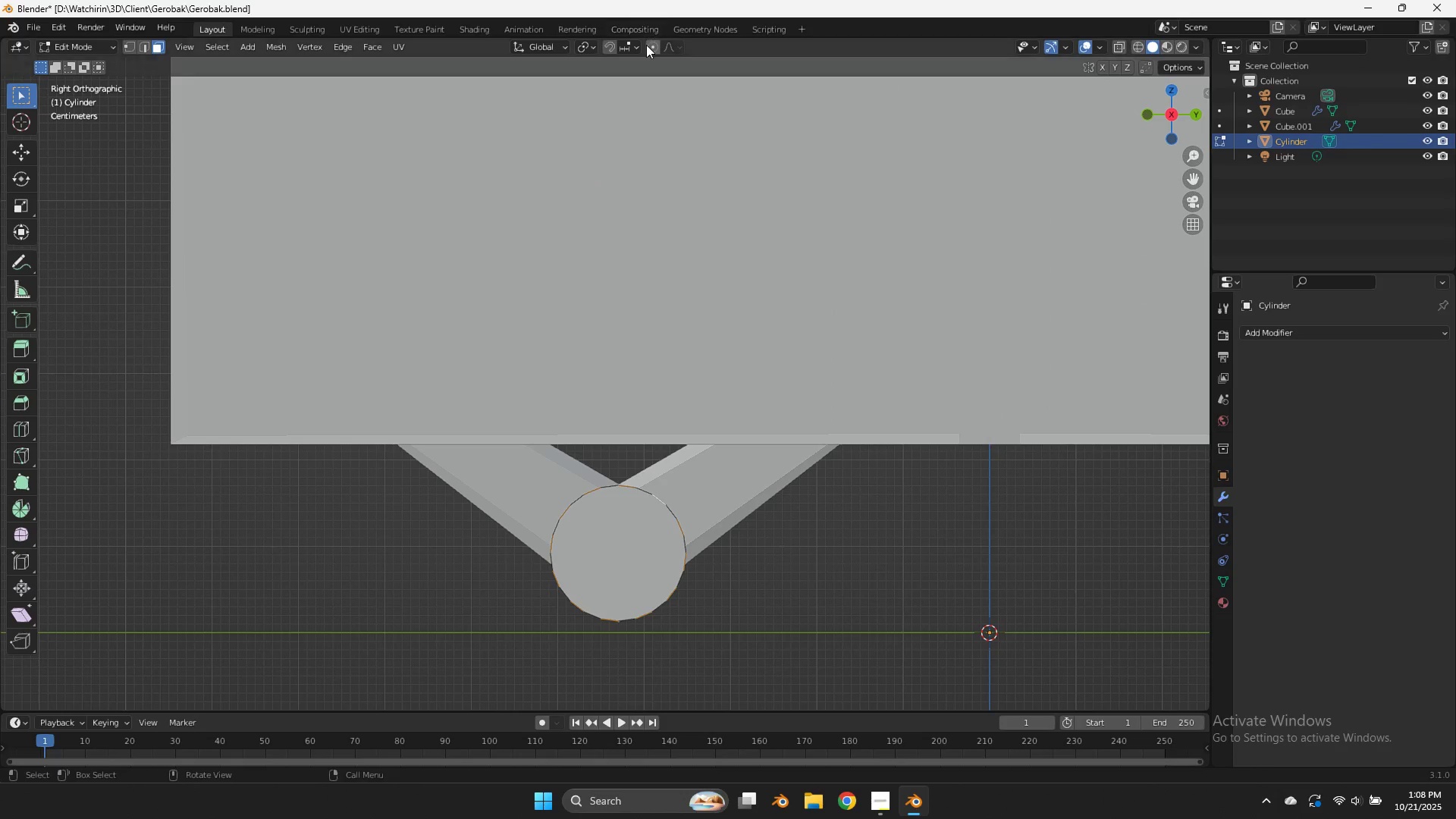 
left_click([646, 45])
 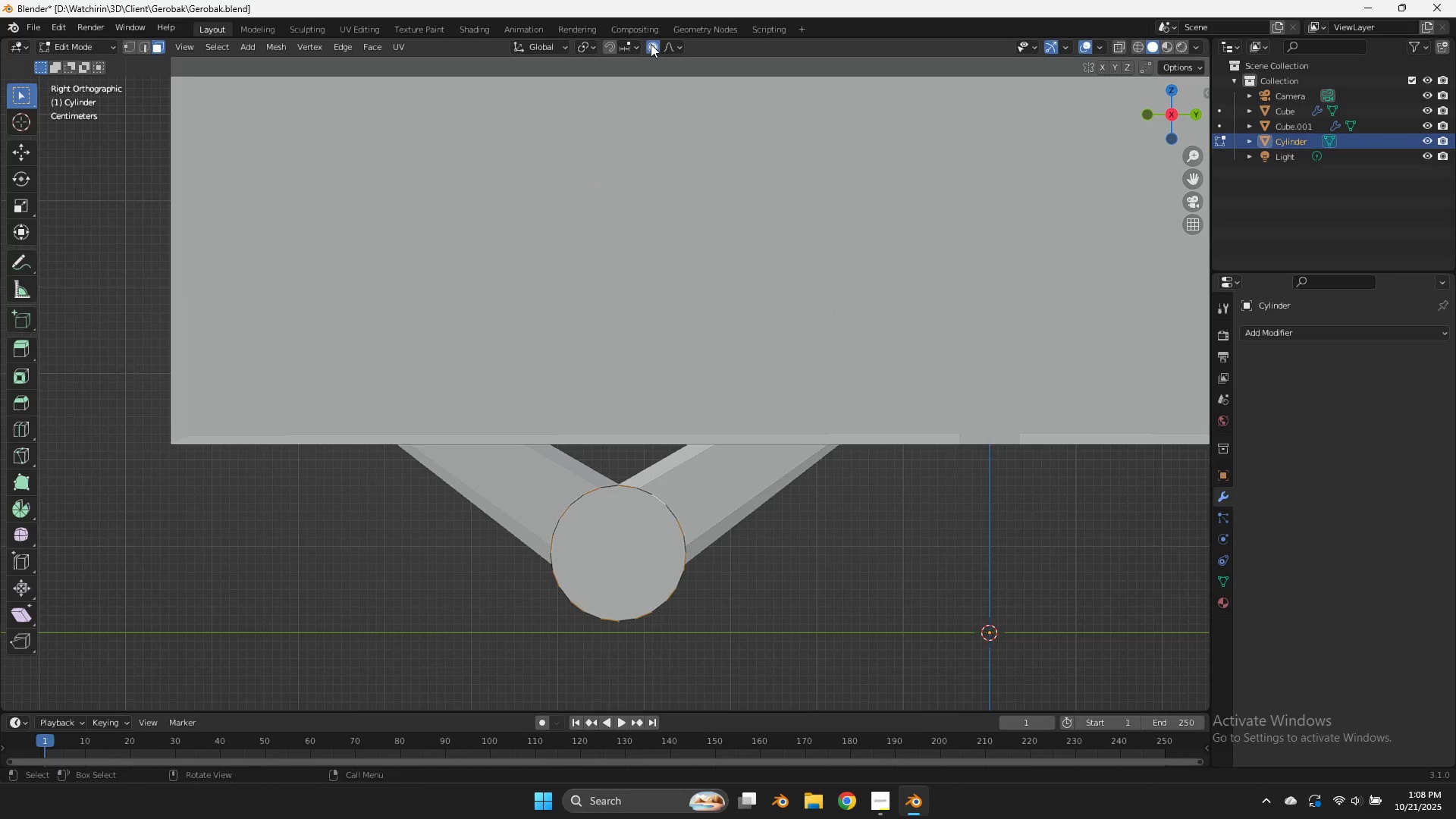 
left_click([651, 44])
 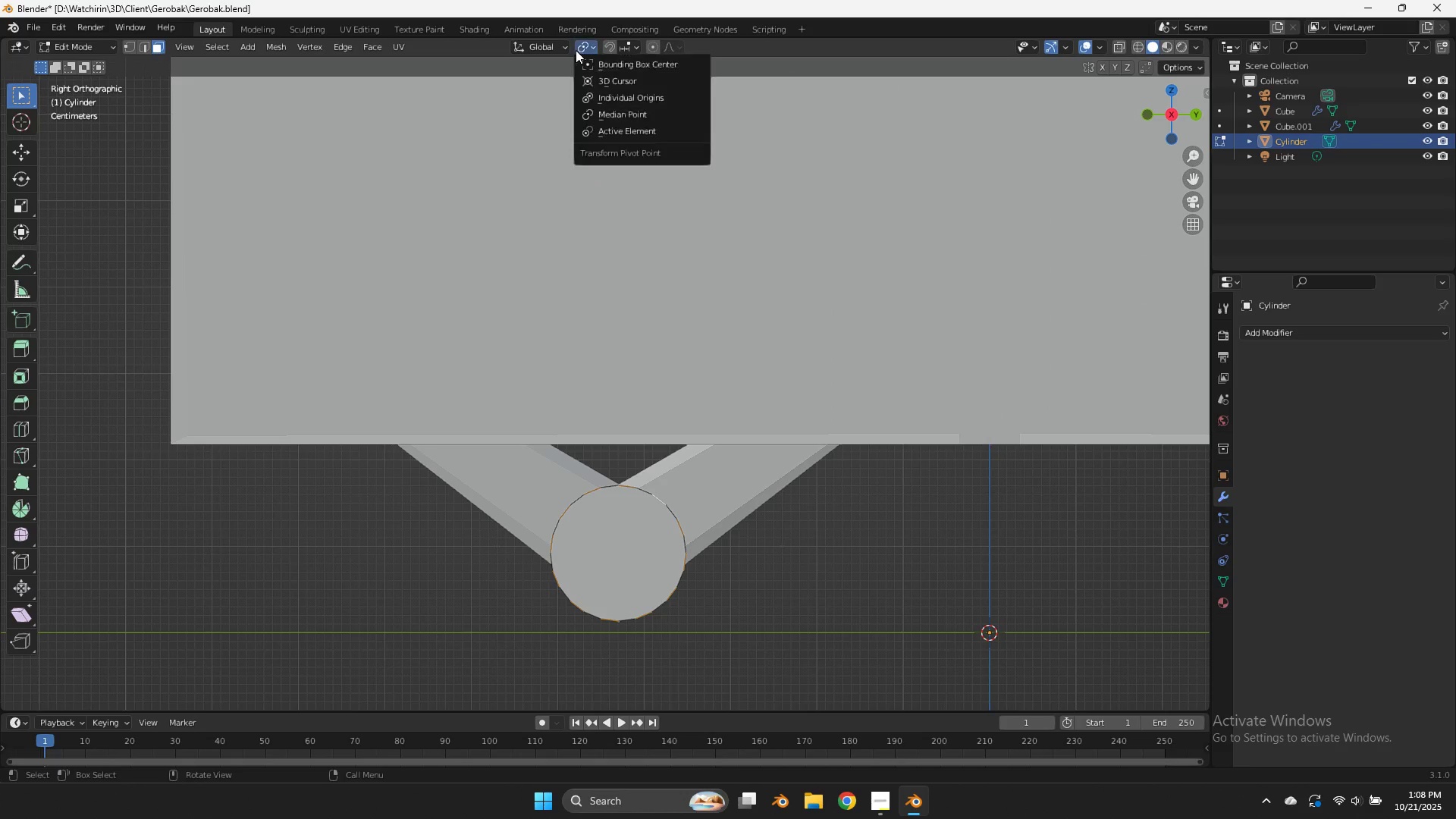 
left_click([576, 50])
 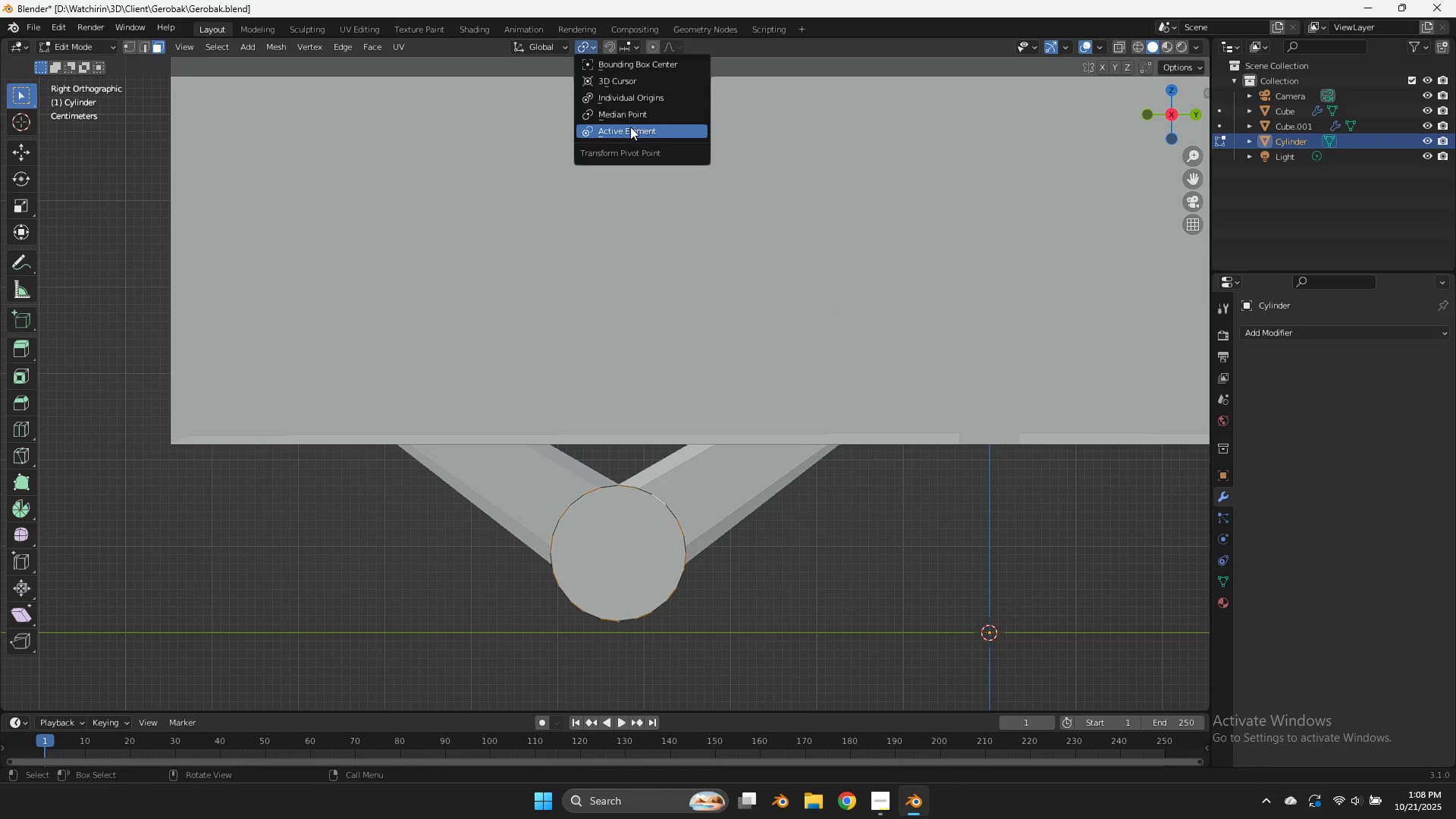 
left_click([626, 97])
 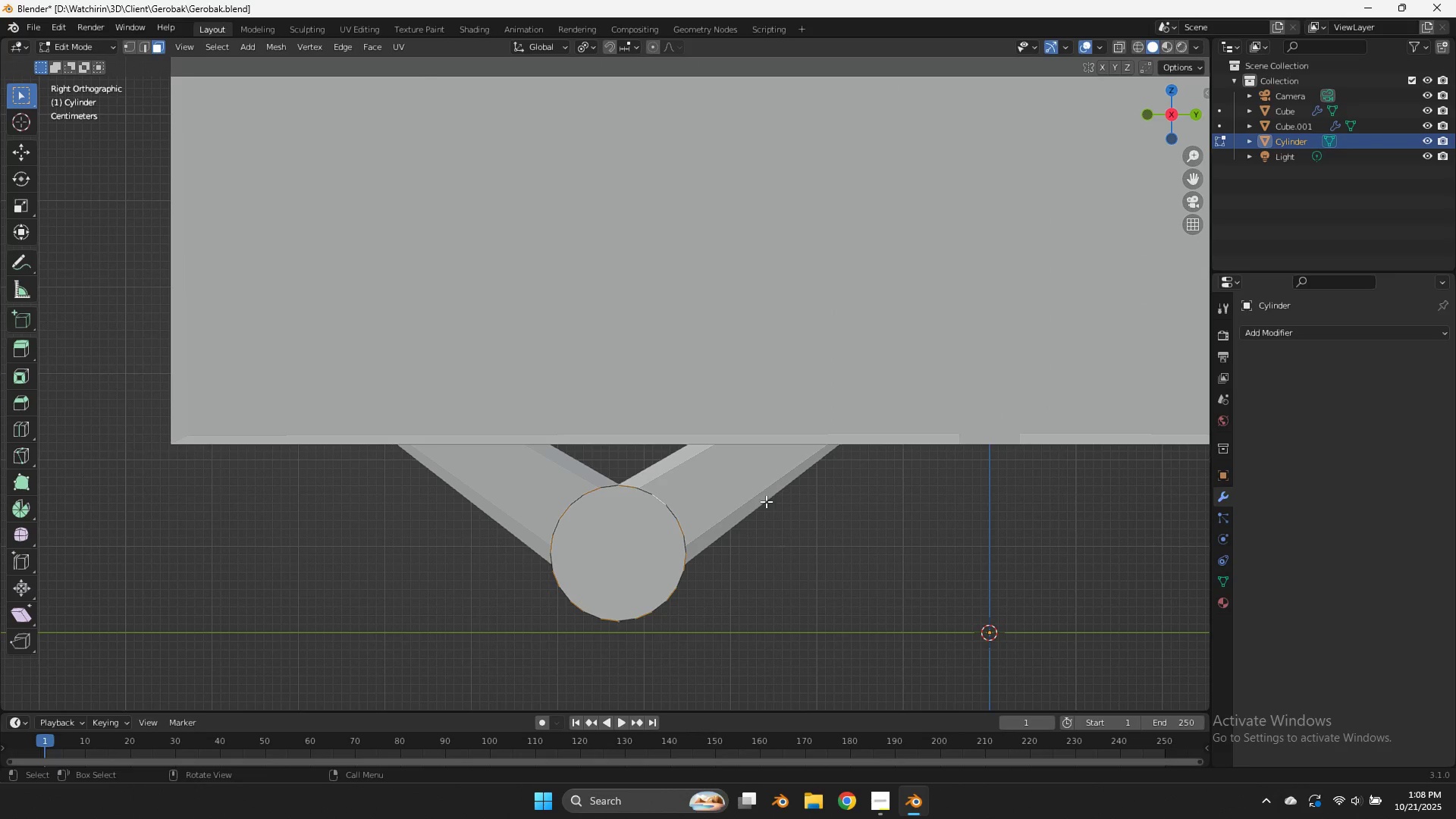 
key(E)
 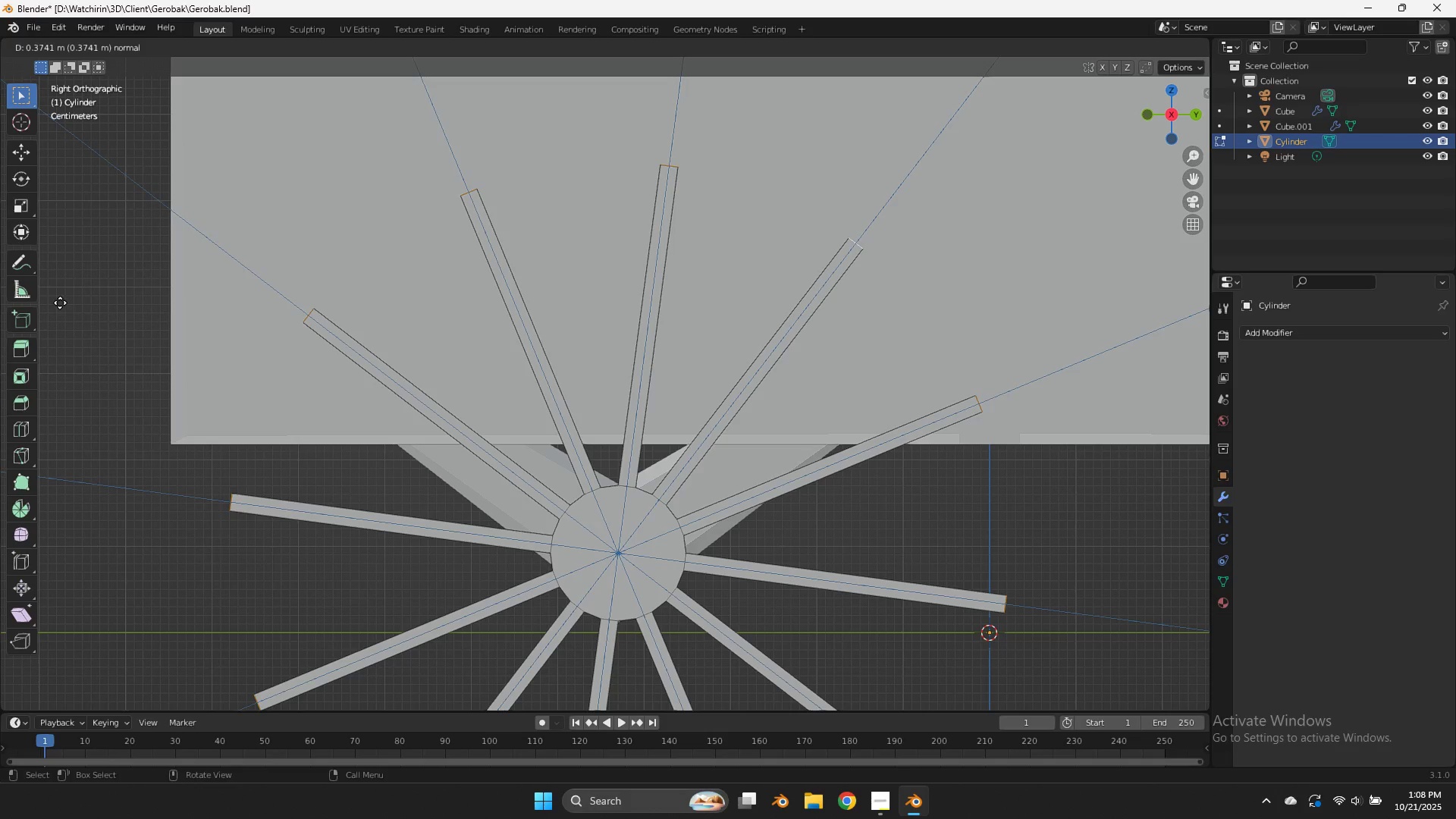 
left_click([63, 300])
 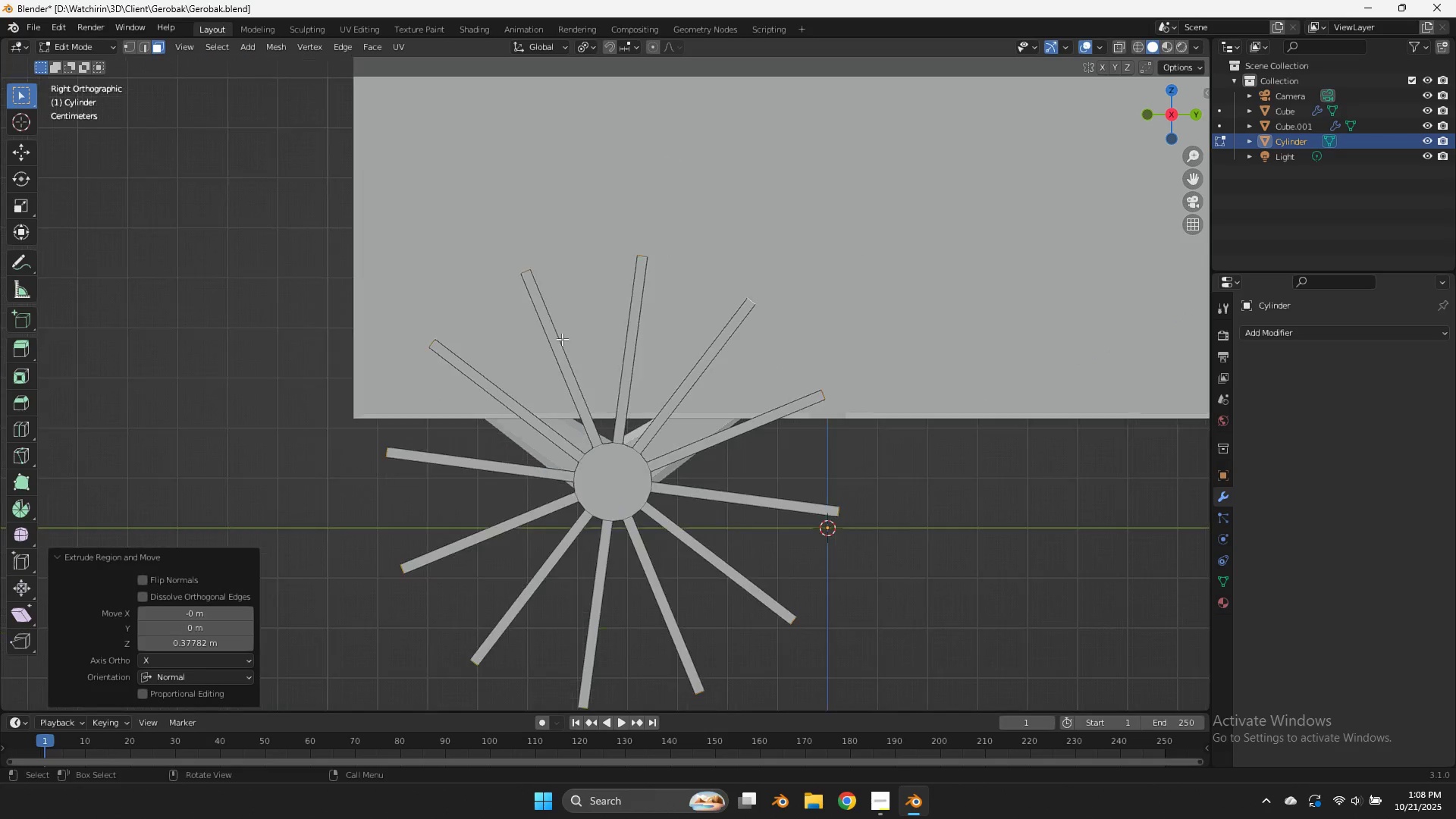 
scroll: coordinate [561, 339], scroll_direction: down, amount: 3.0
 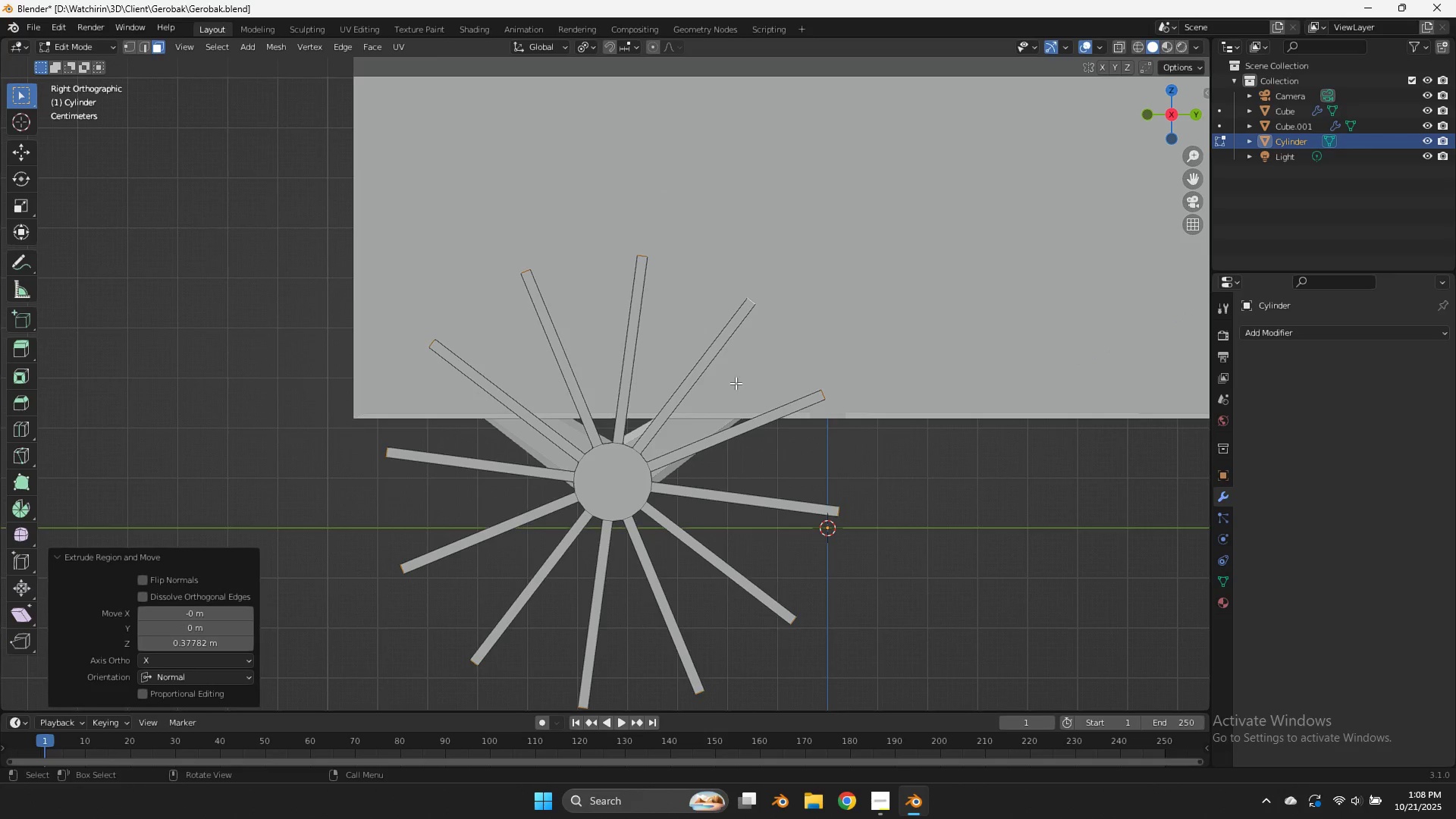 
type(zs)
 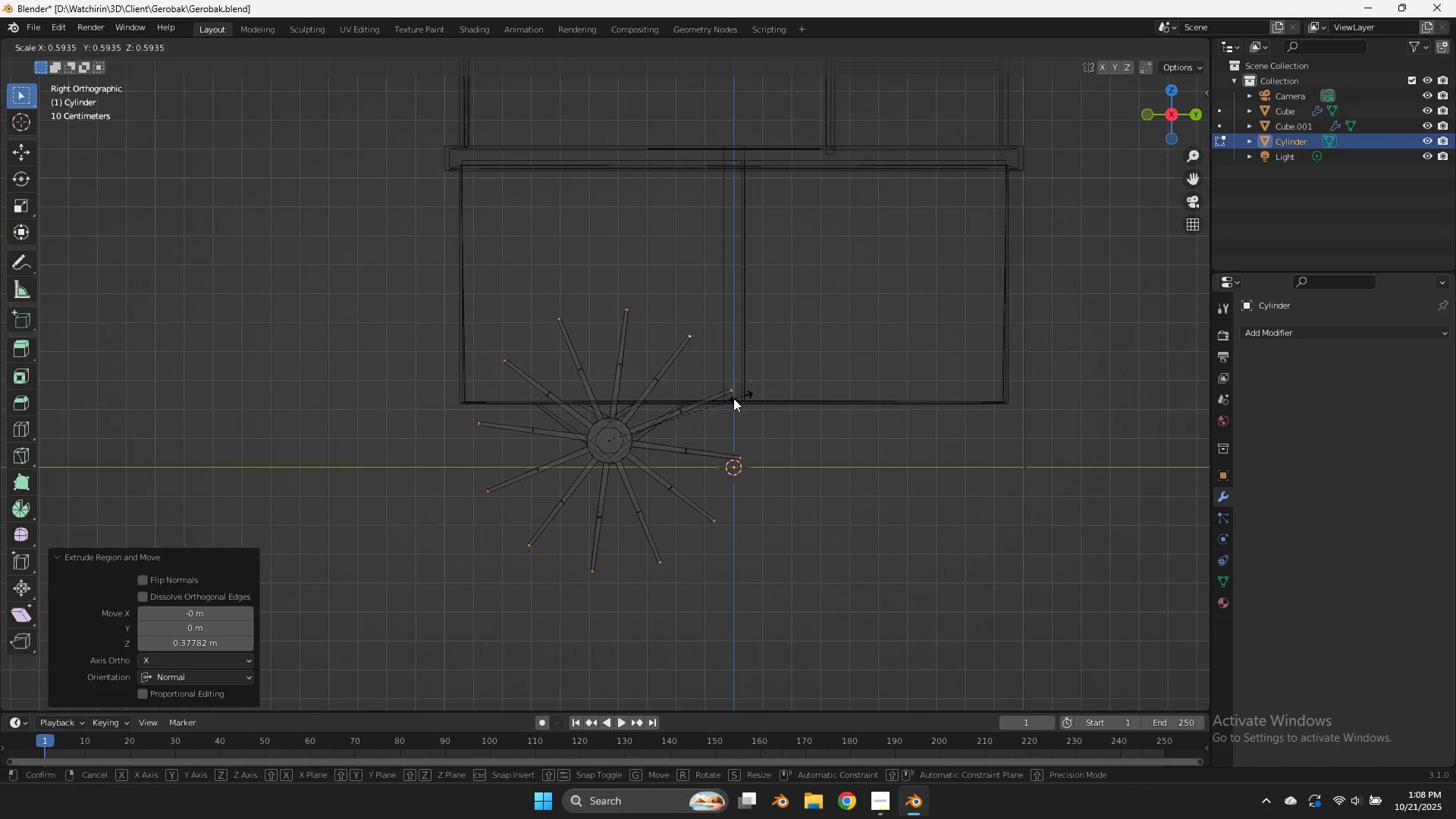 
scroll: coordinate [600, 392], scroll_direction: down, amount: 3.0
 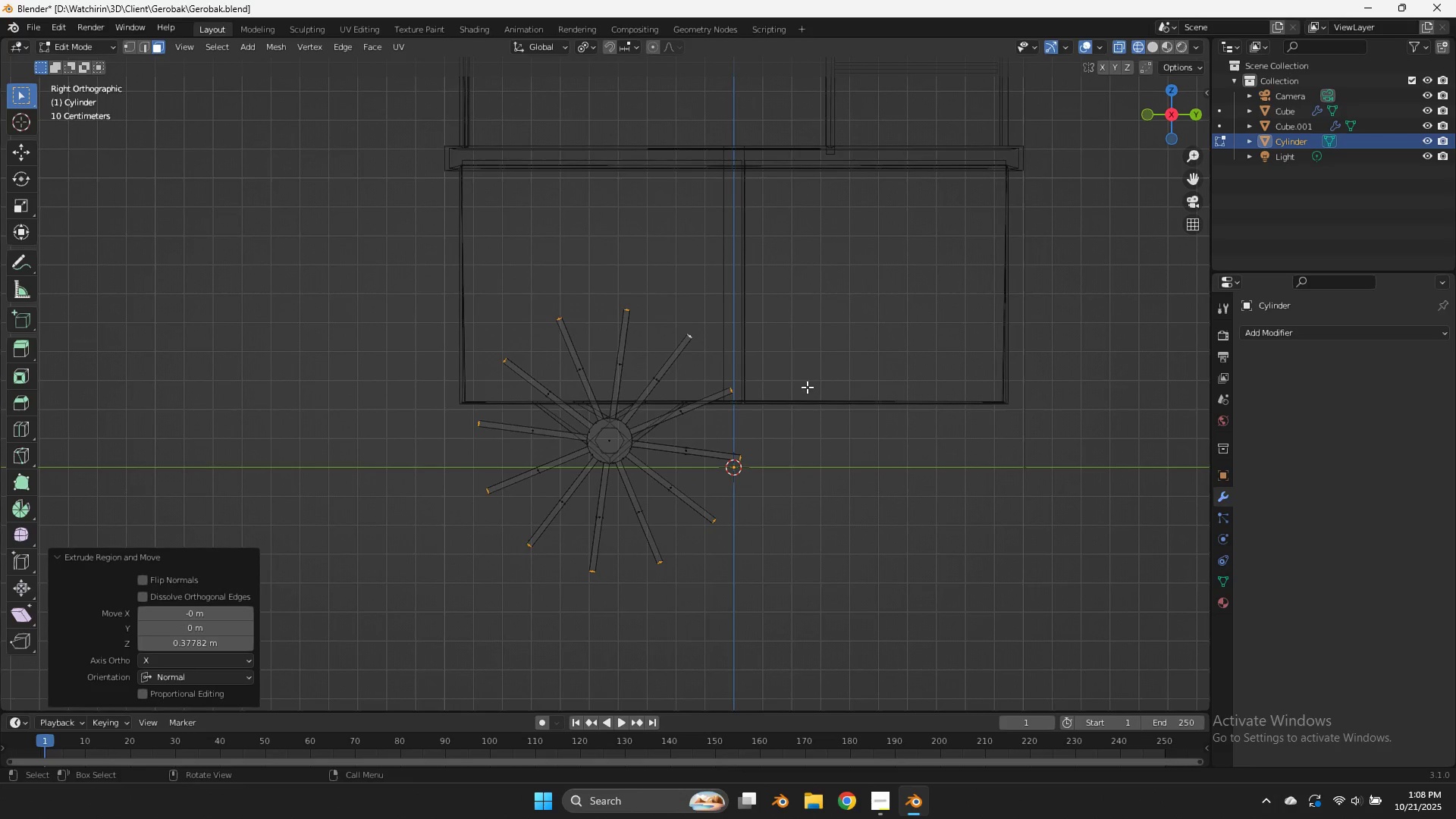 
key(Control+Z)
 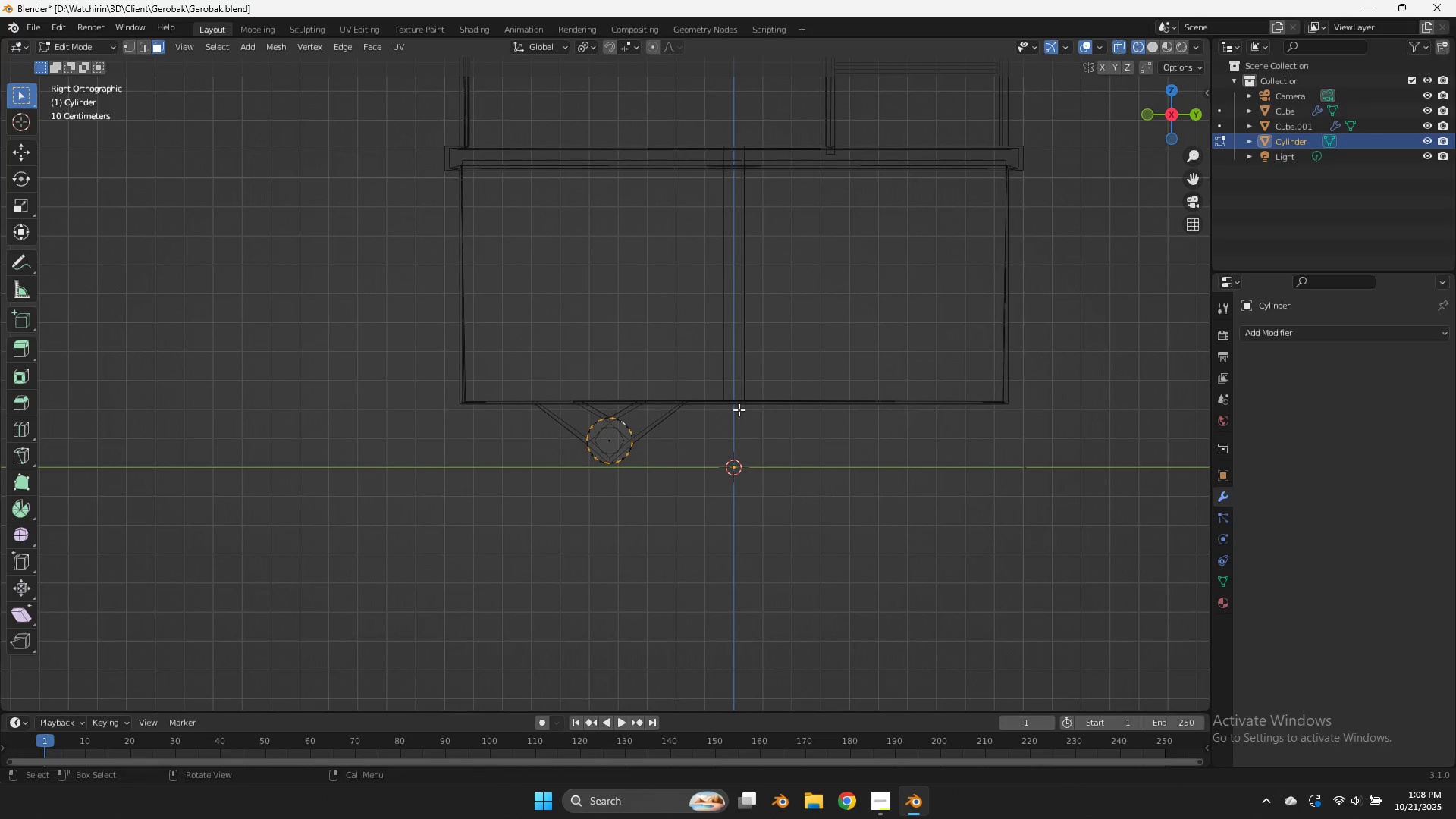 
scroll: coordinate [741, 411], scroll_direction: up, amount: 1.0
 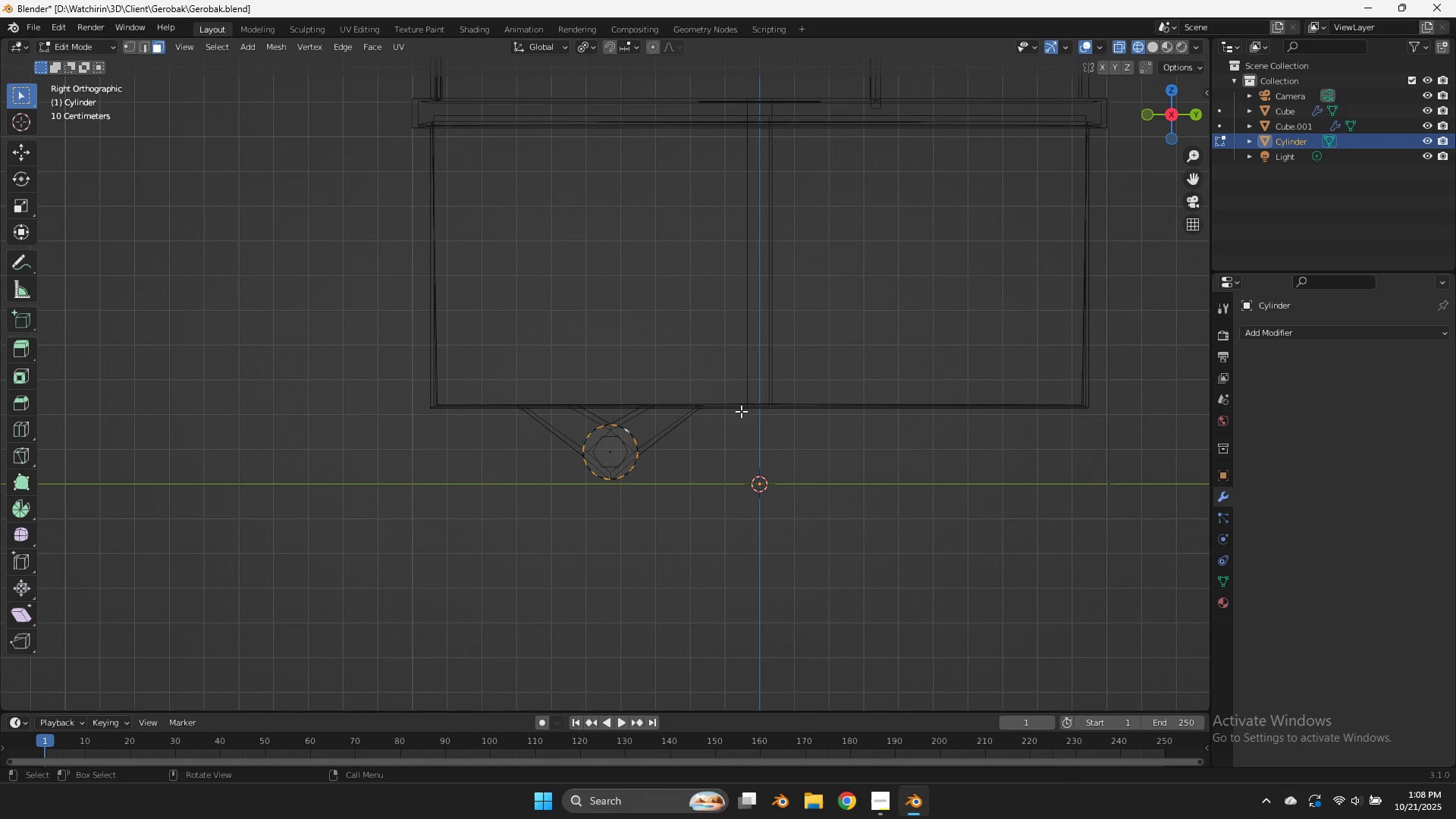 
key(E)
 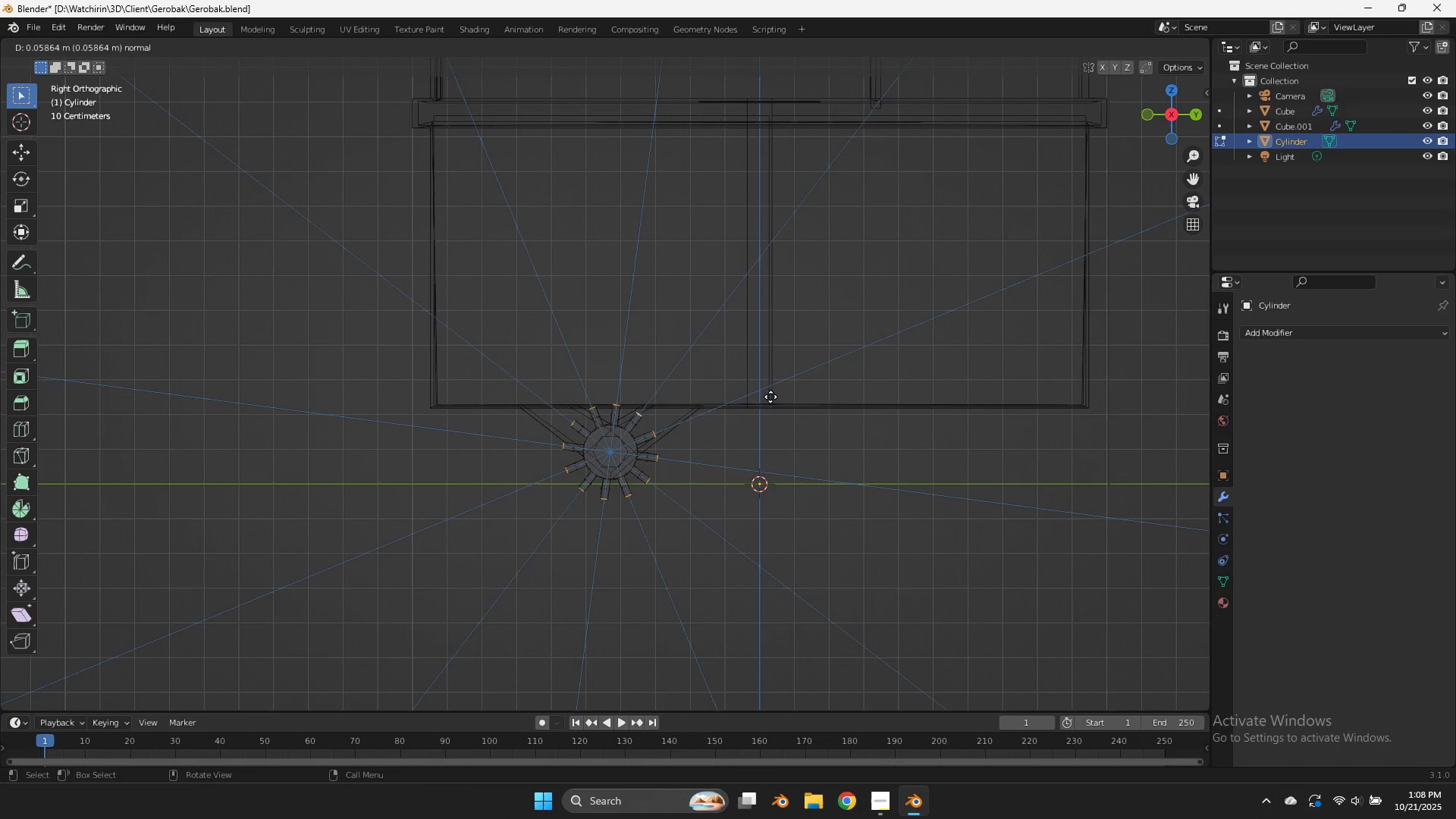 
hold_key(key=ShiftLeft, duration=4.09)
left_click([603, 632])
 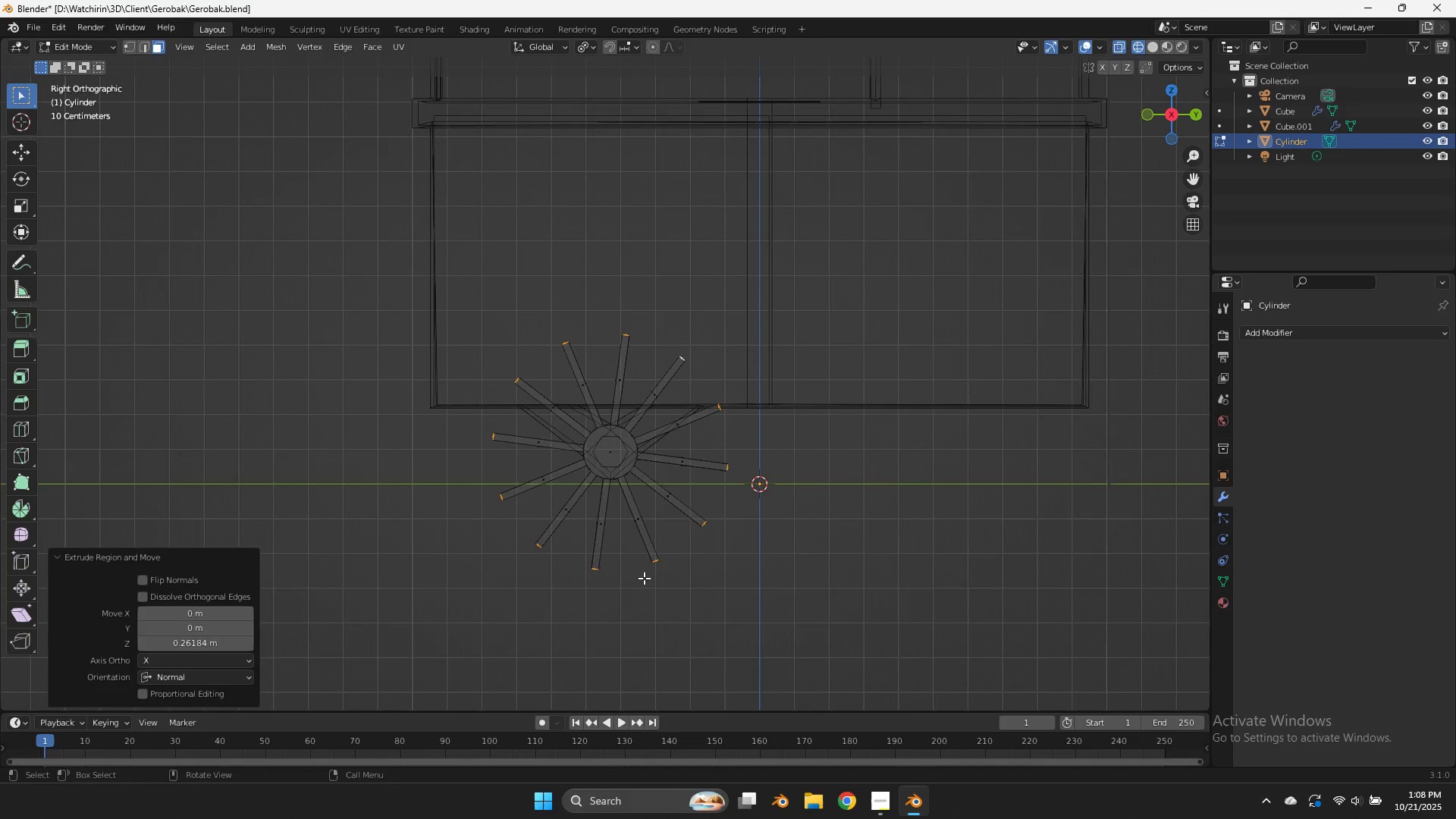 
key(Z)
 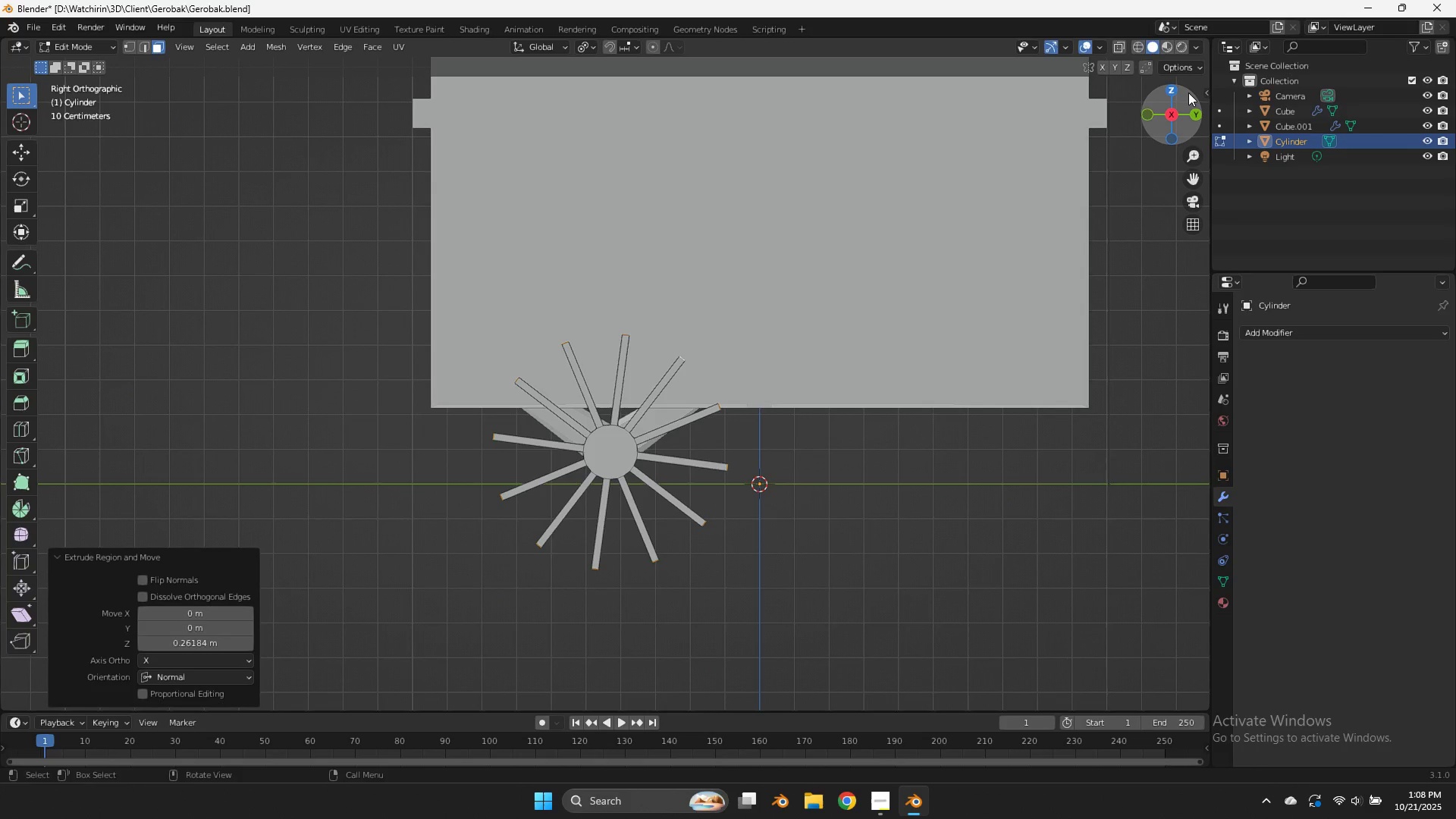 
left_click_drag(start_coordinate=[1188, 93], to_coordinate=[1200, 101])
 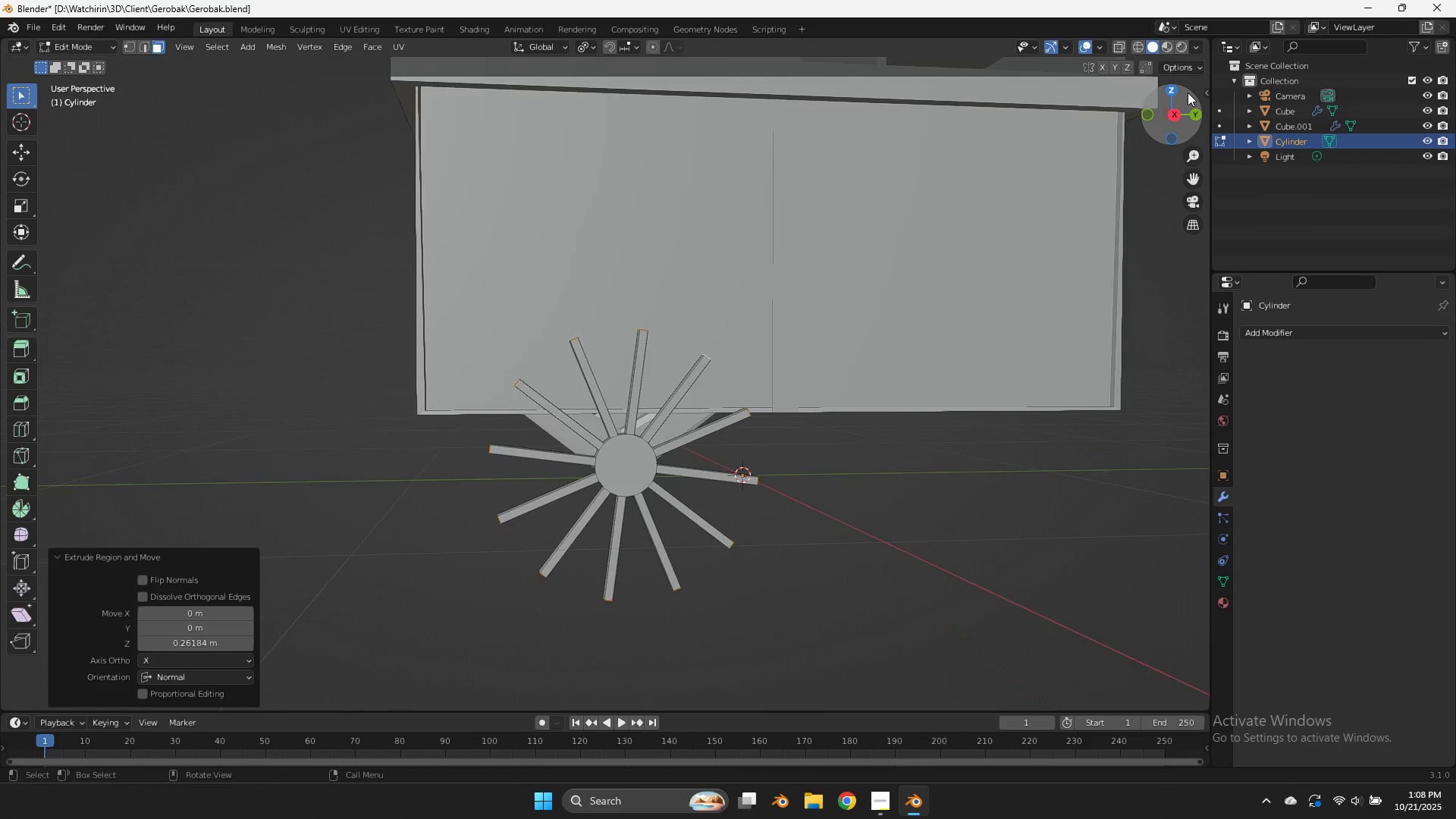 
key(Tab)
 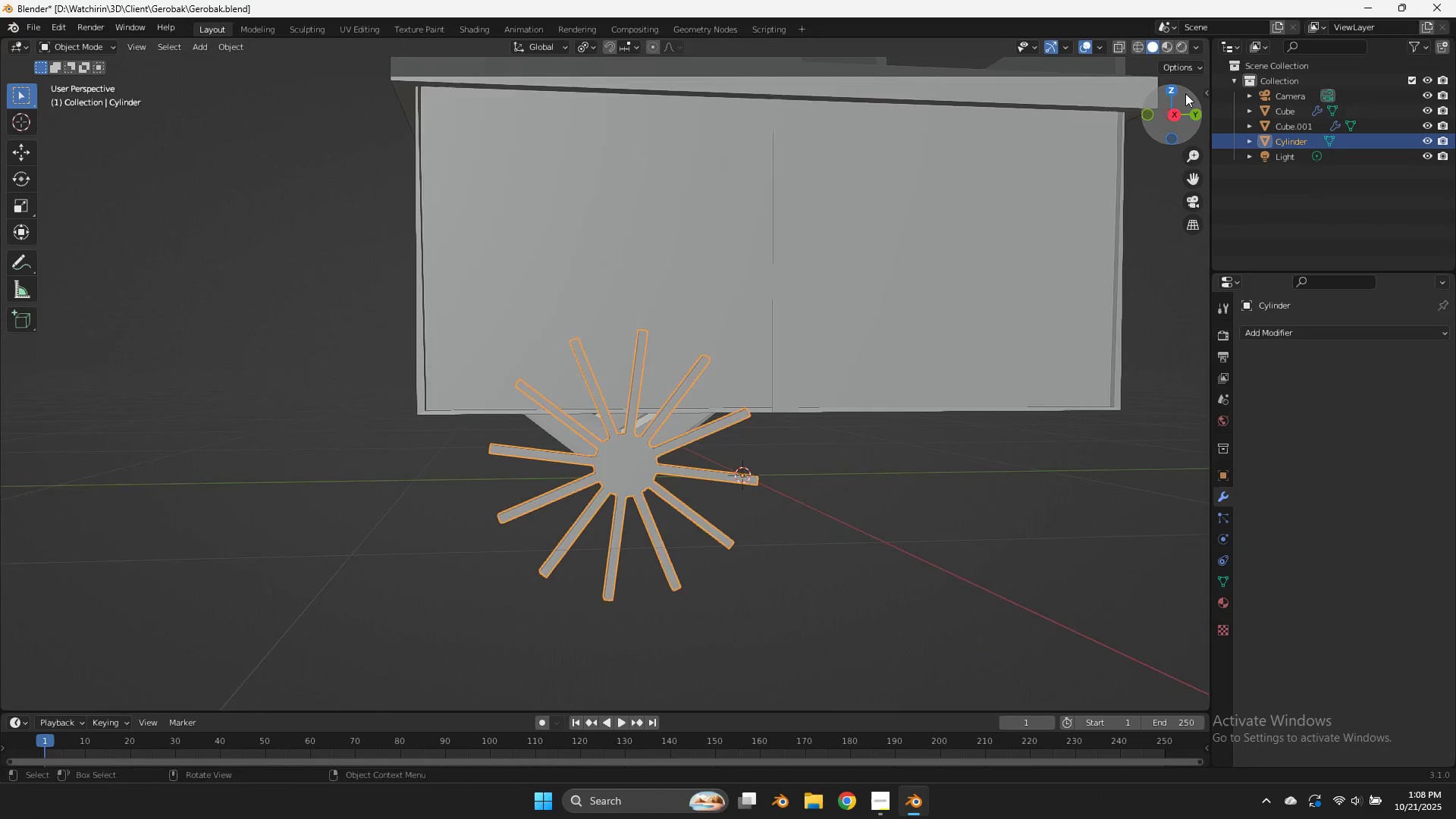 
left_click_drag(start_coordinate=[1185, 94], to_coordinate=[1096, 123])
 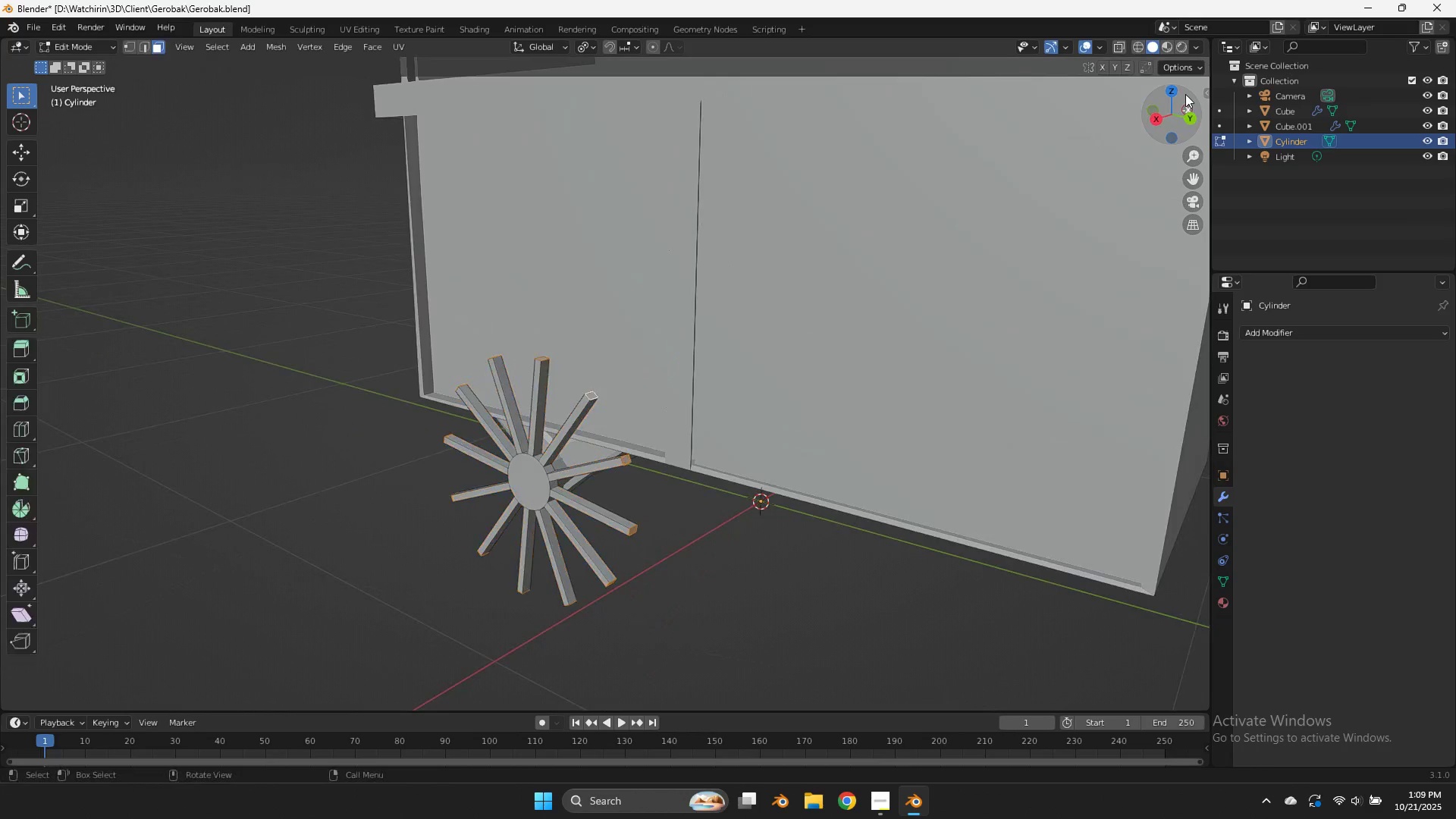 
key(Tab)
 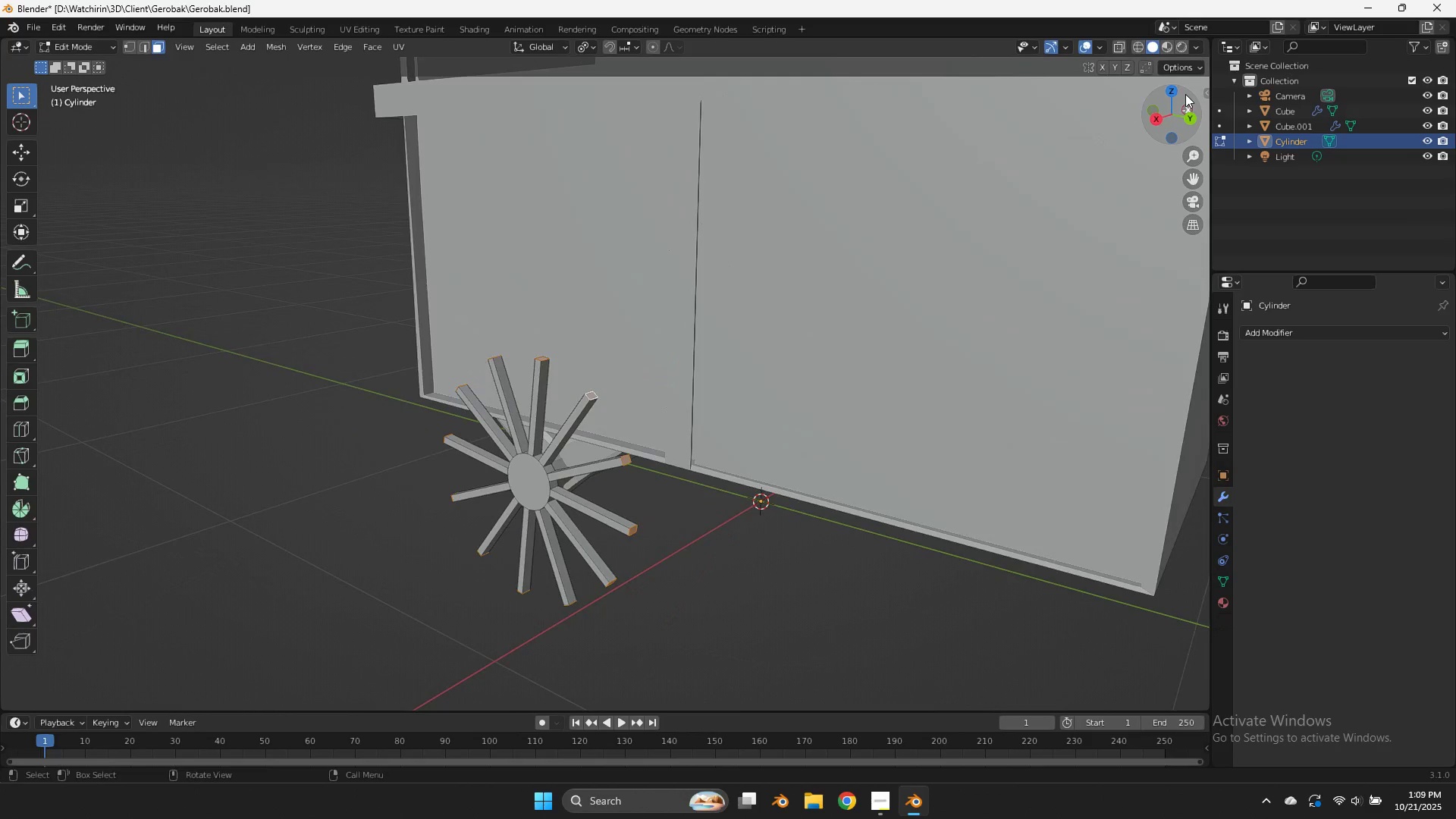 
left_click_drag(start_coordinate=[1185, 94], to_coordinate=[33, 63])
 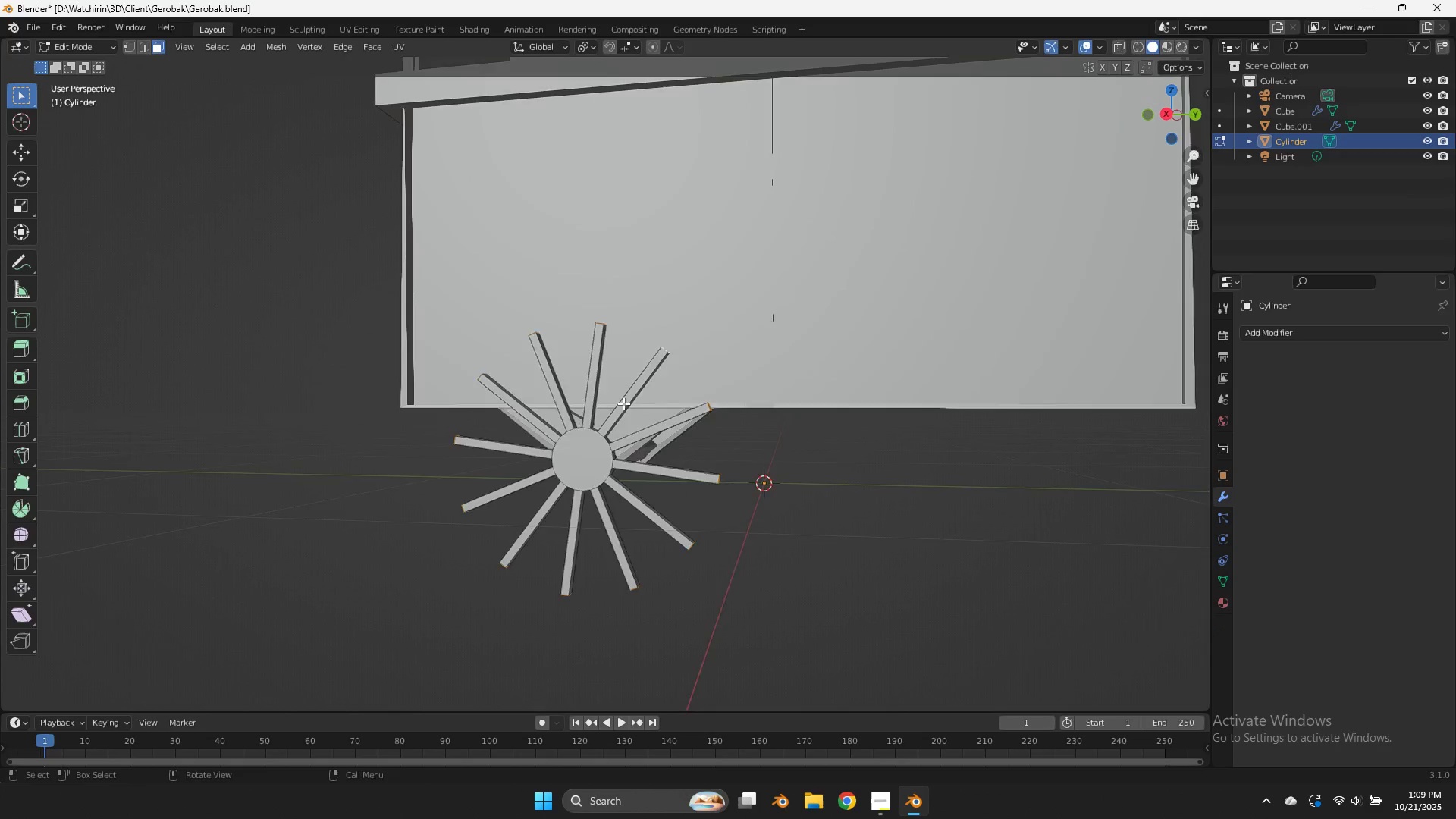 
scroll: coordinate [623, 403], scroll_direction: up, amount: 2.0
 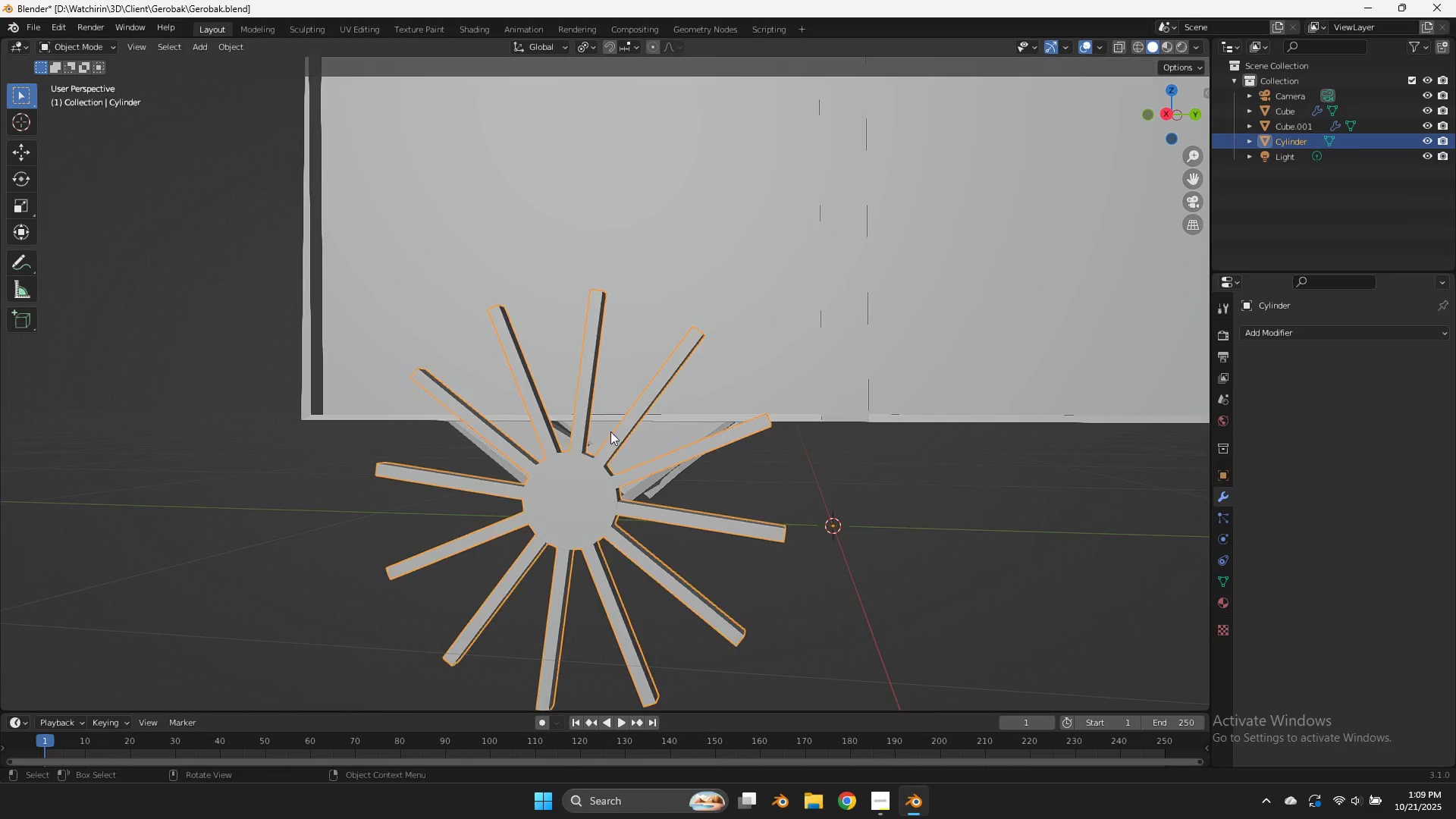 
key(Tab)
 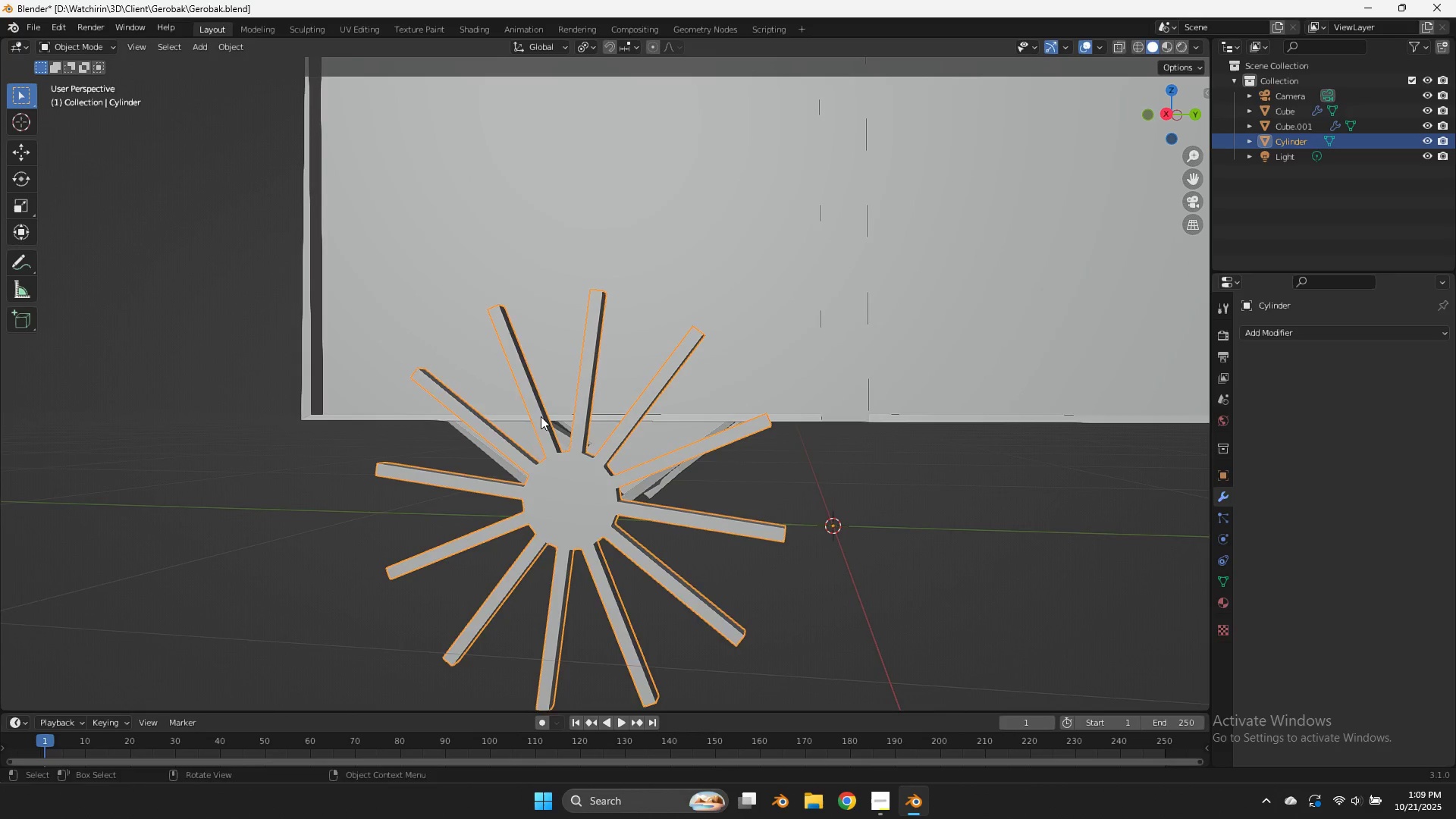 
key(Tab)
 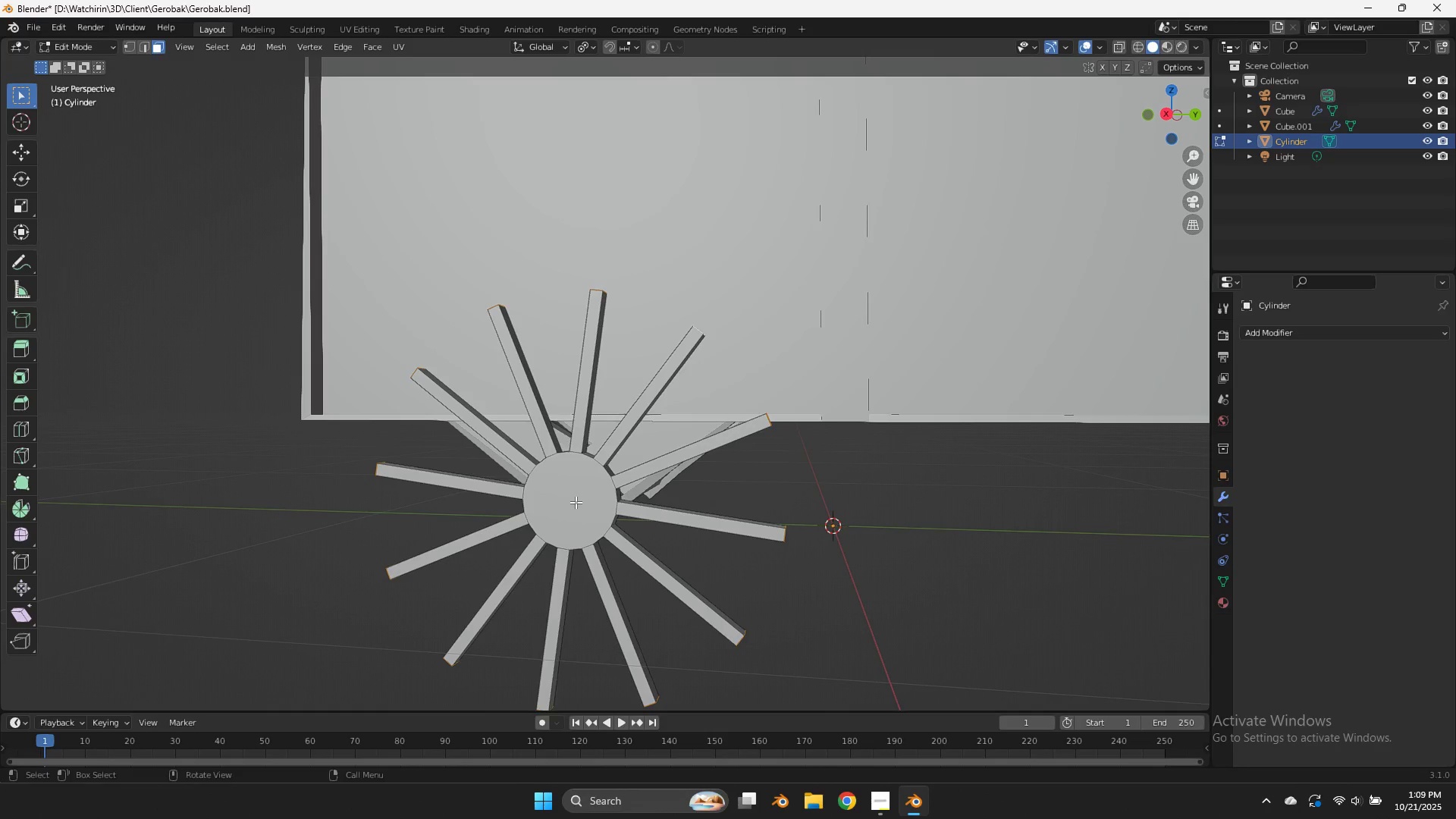 
left_click([563, 542])
 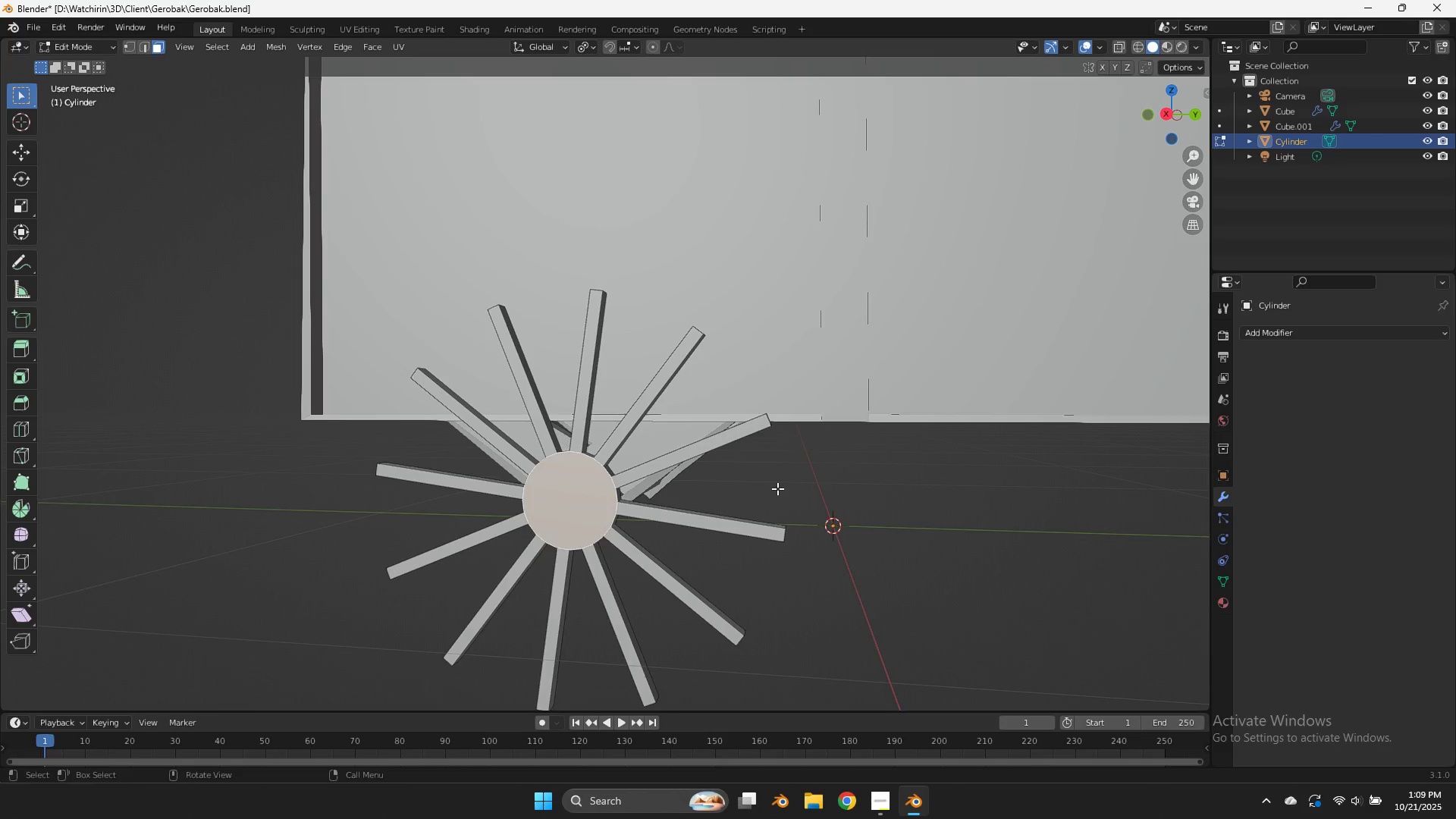 
key(I)
 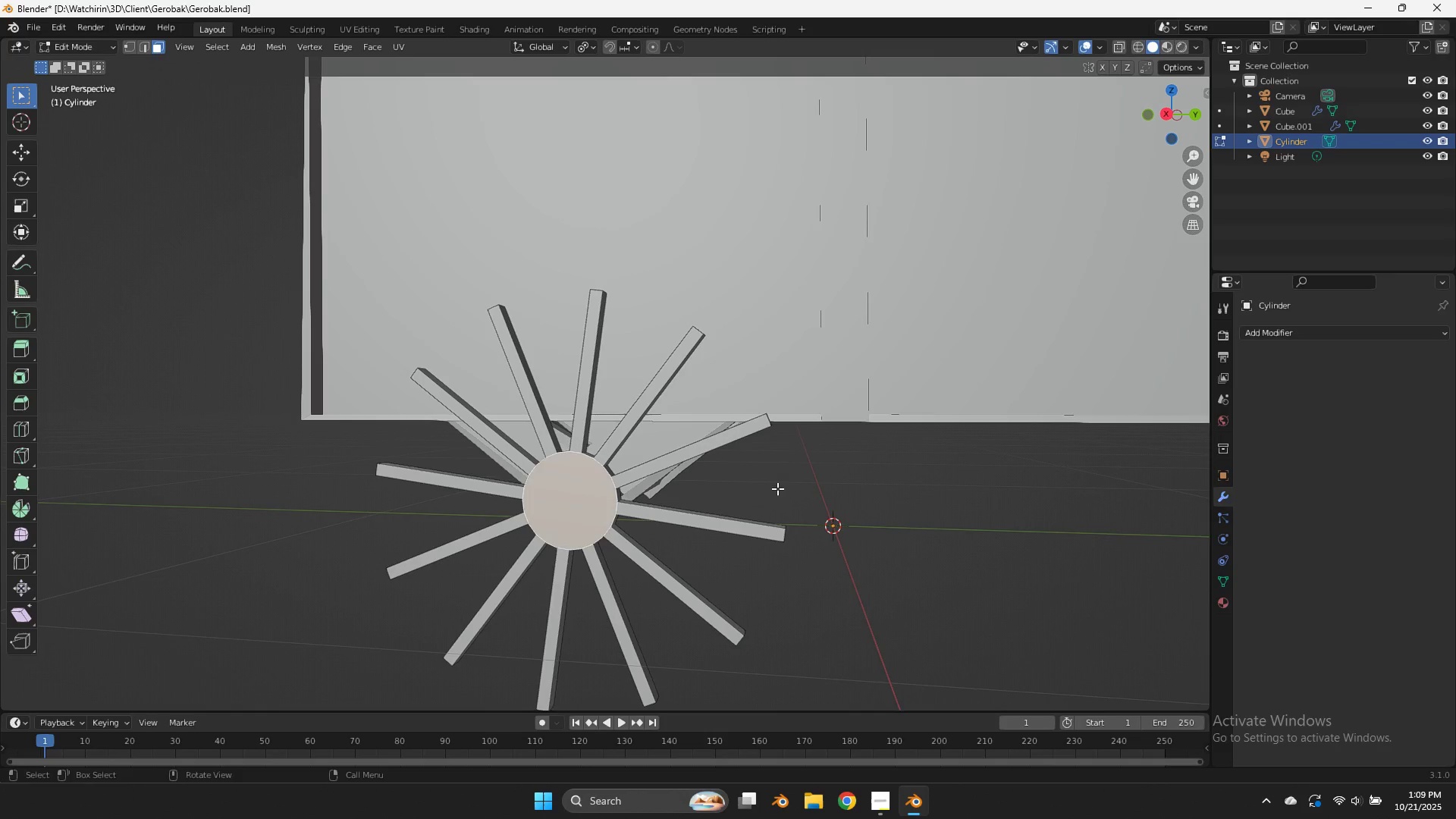 
right_click([777, 488])
 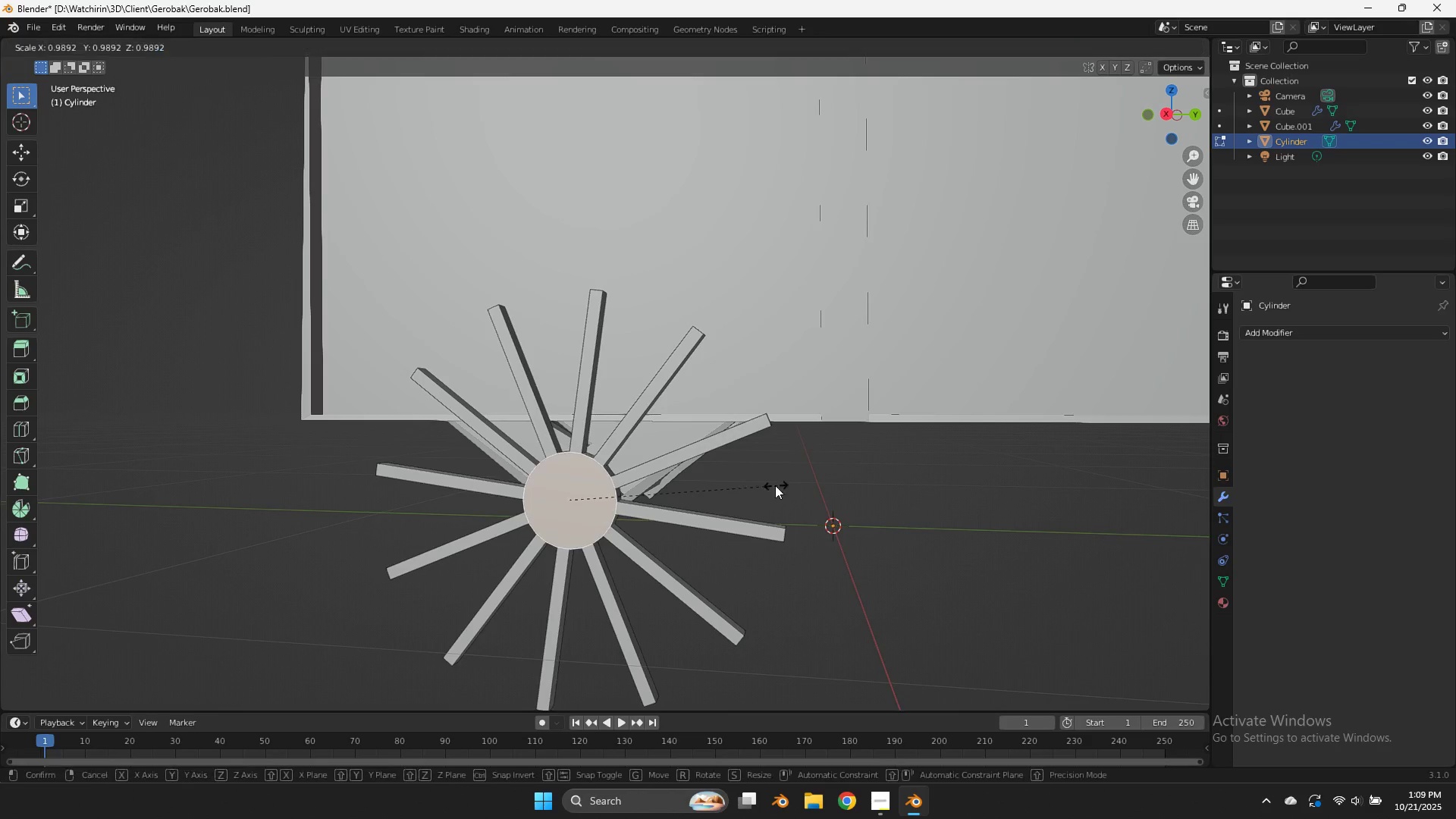 
key(S)
 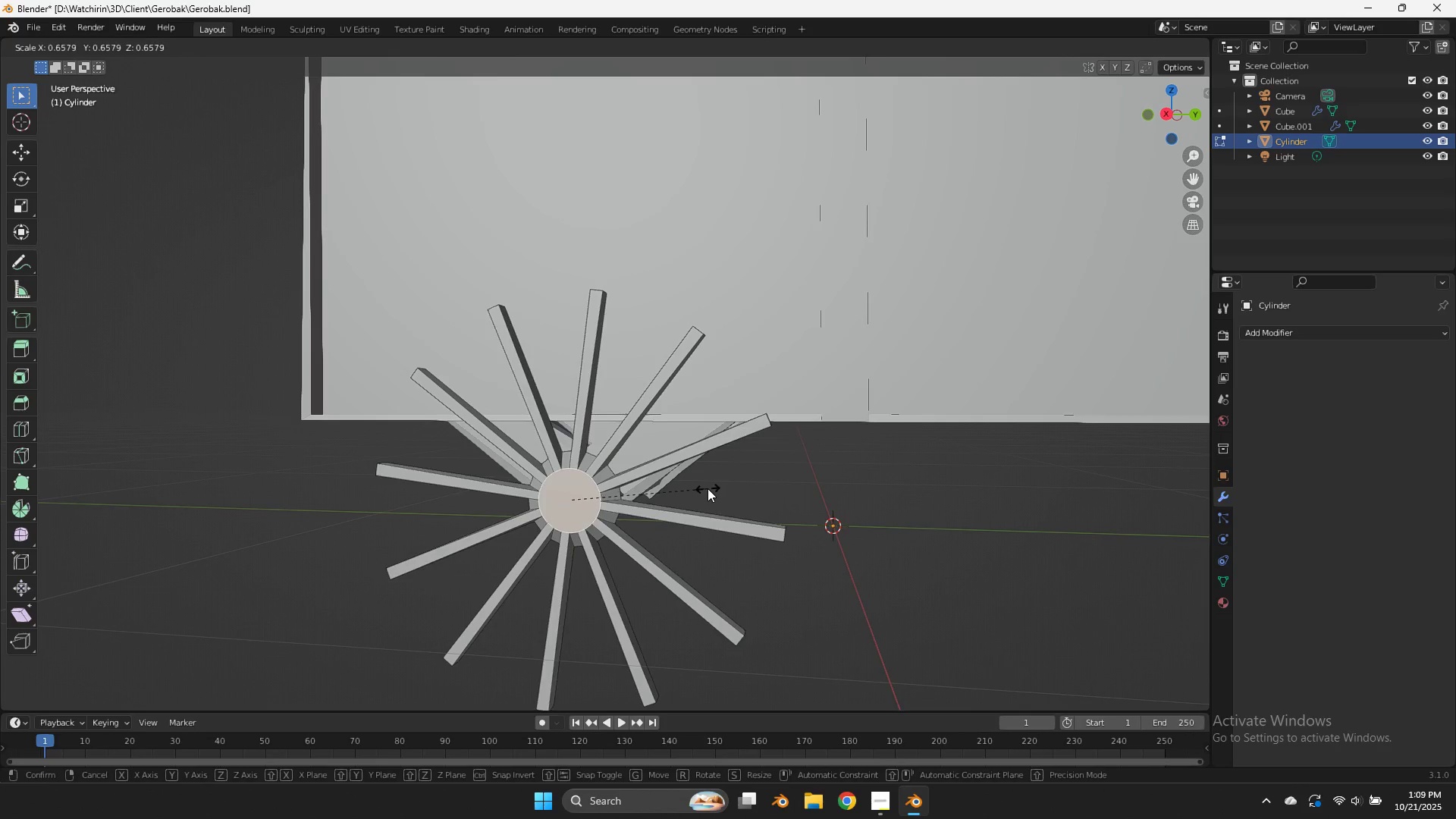 
right_click([708, 489])
 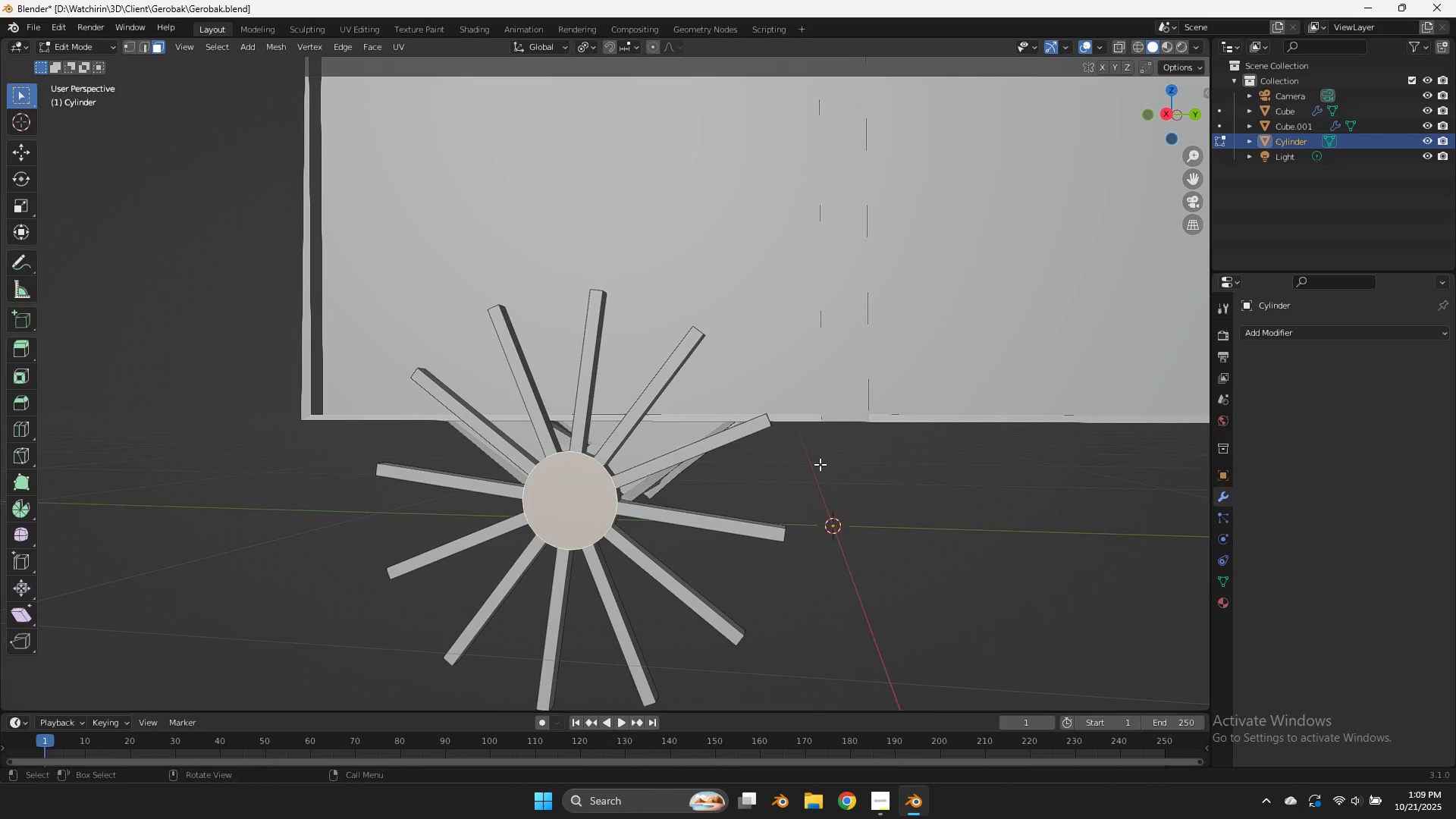 
key(I)
 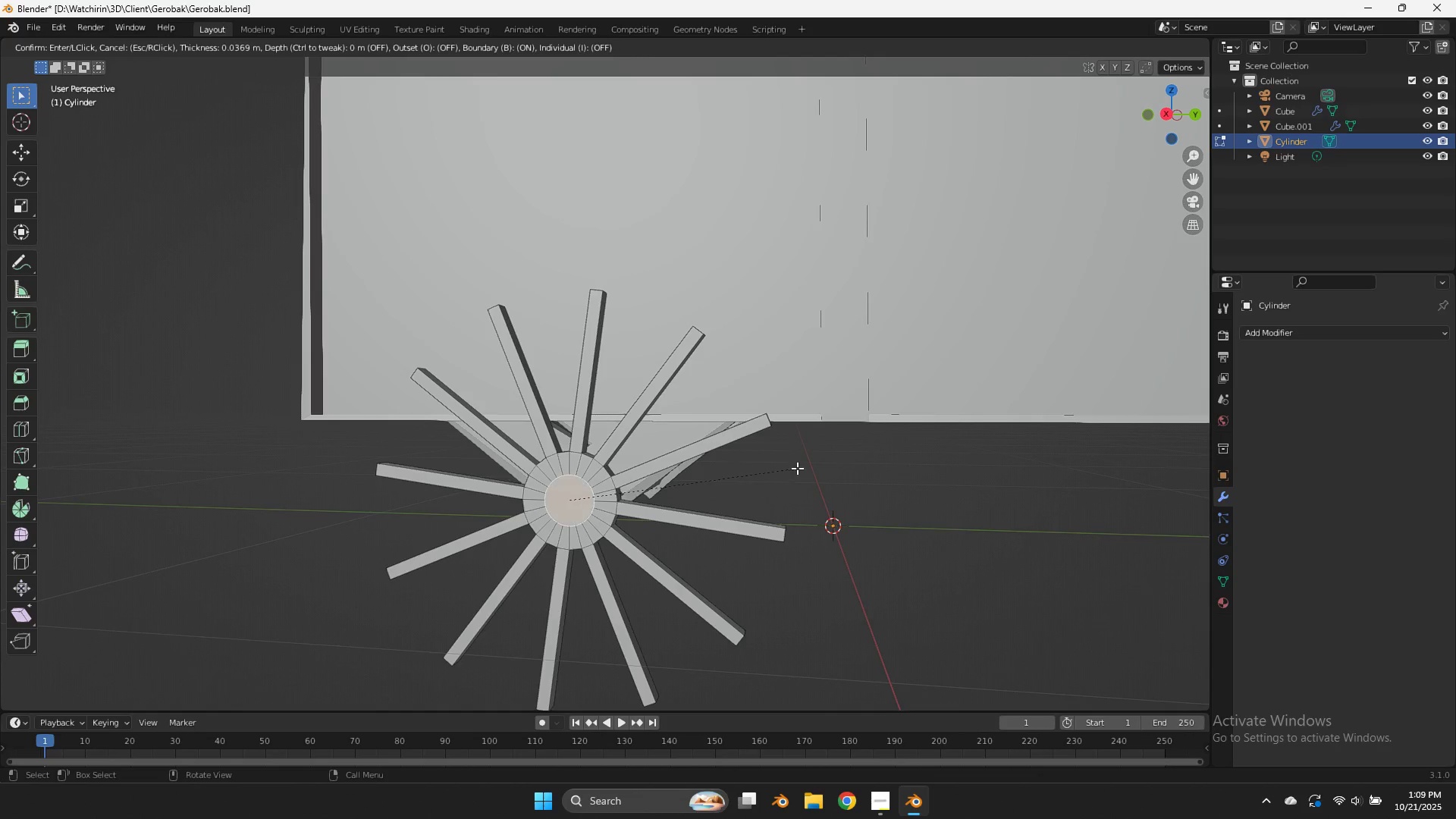 
left_click([797, 468])
 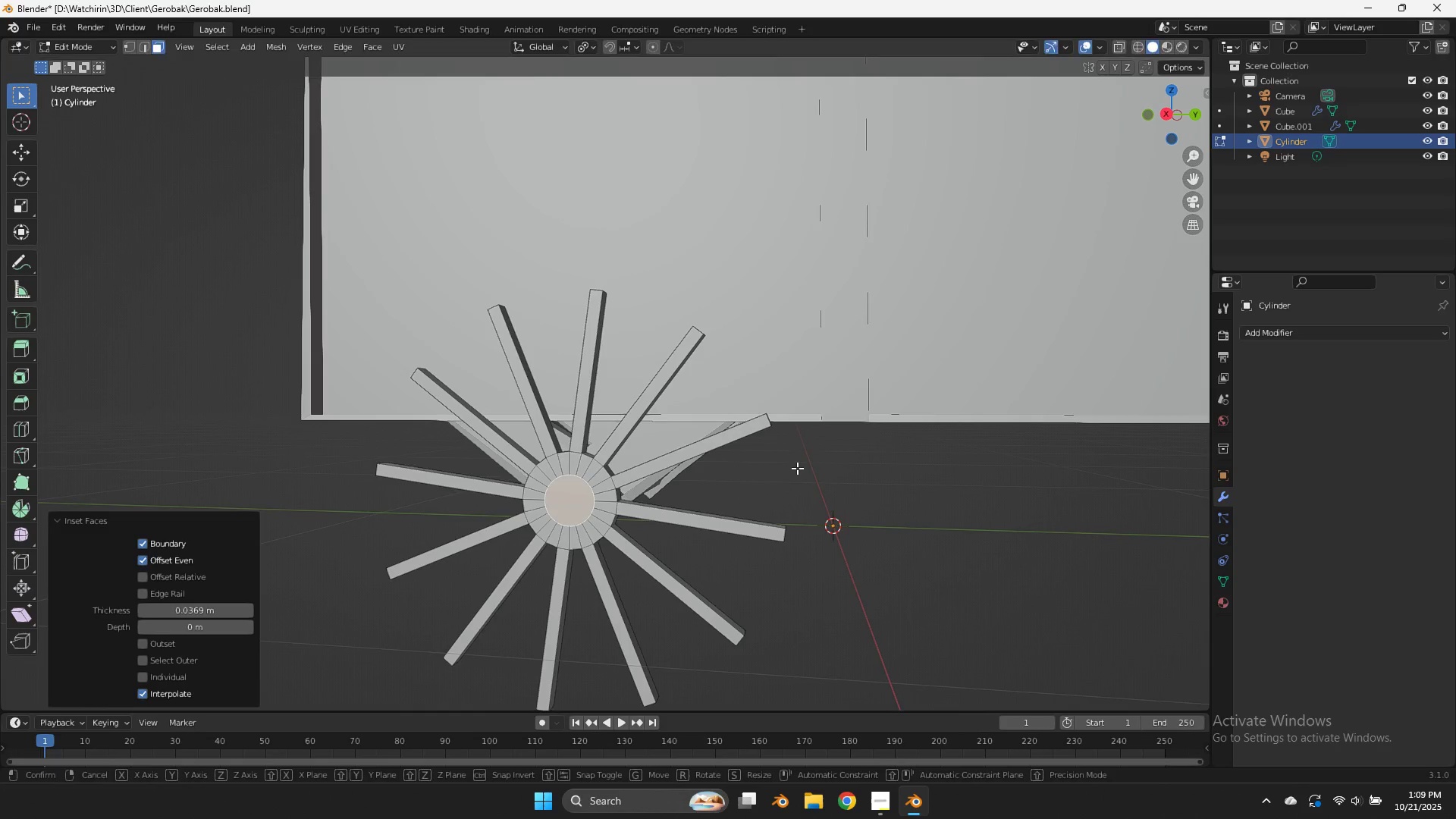 
type(gyx)
 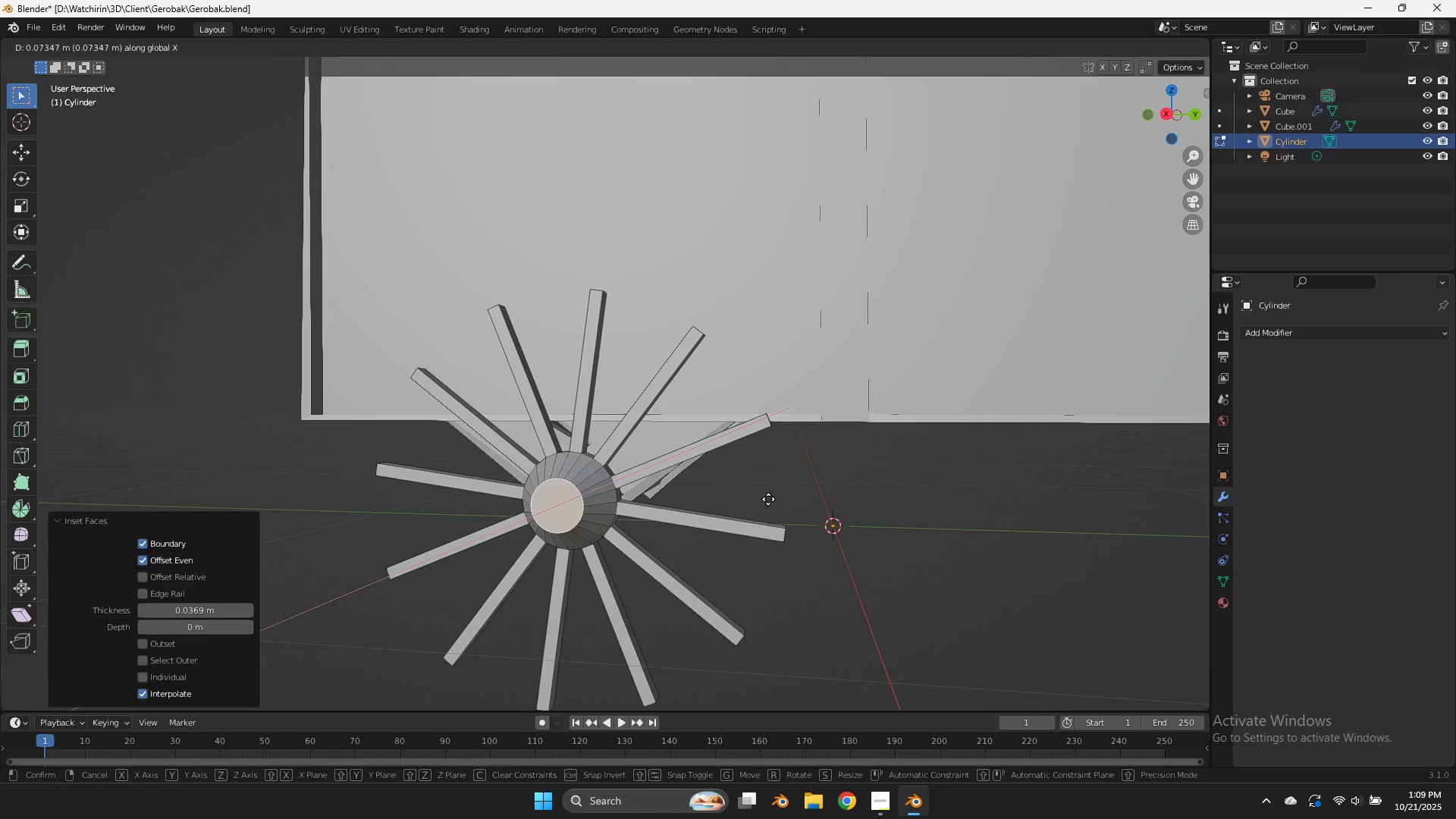 
 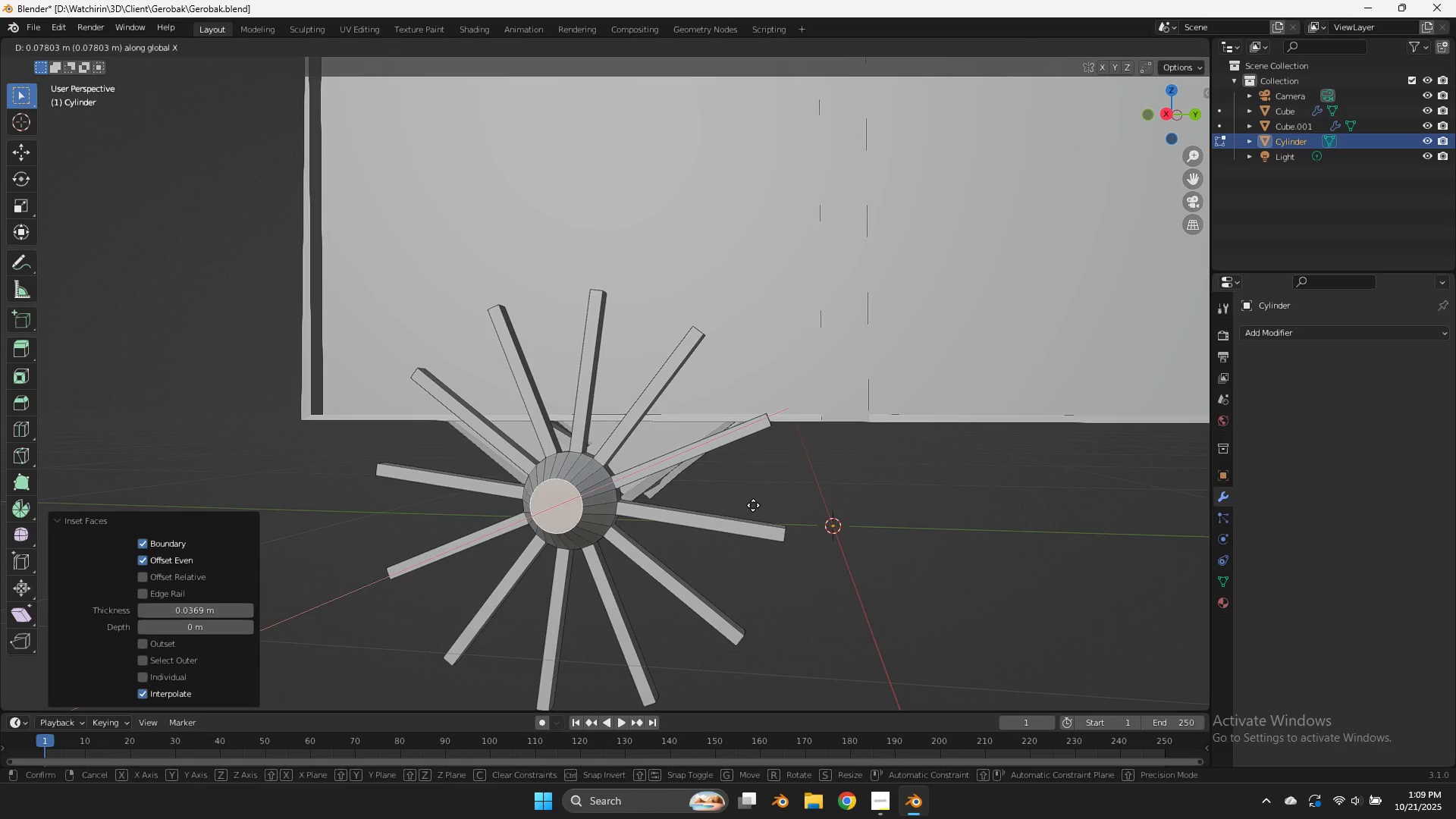 
hold_key(key=ShiftLeft, duration=1.61)
left_click([837, 474])
 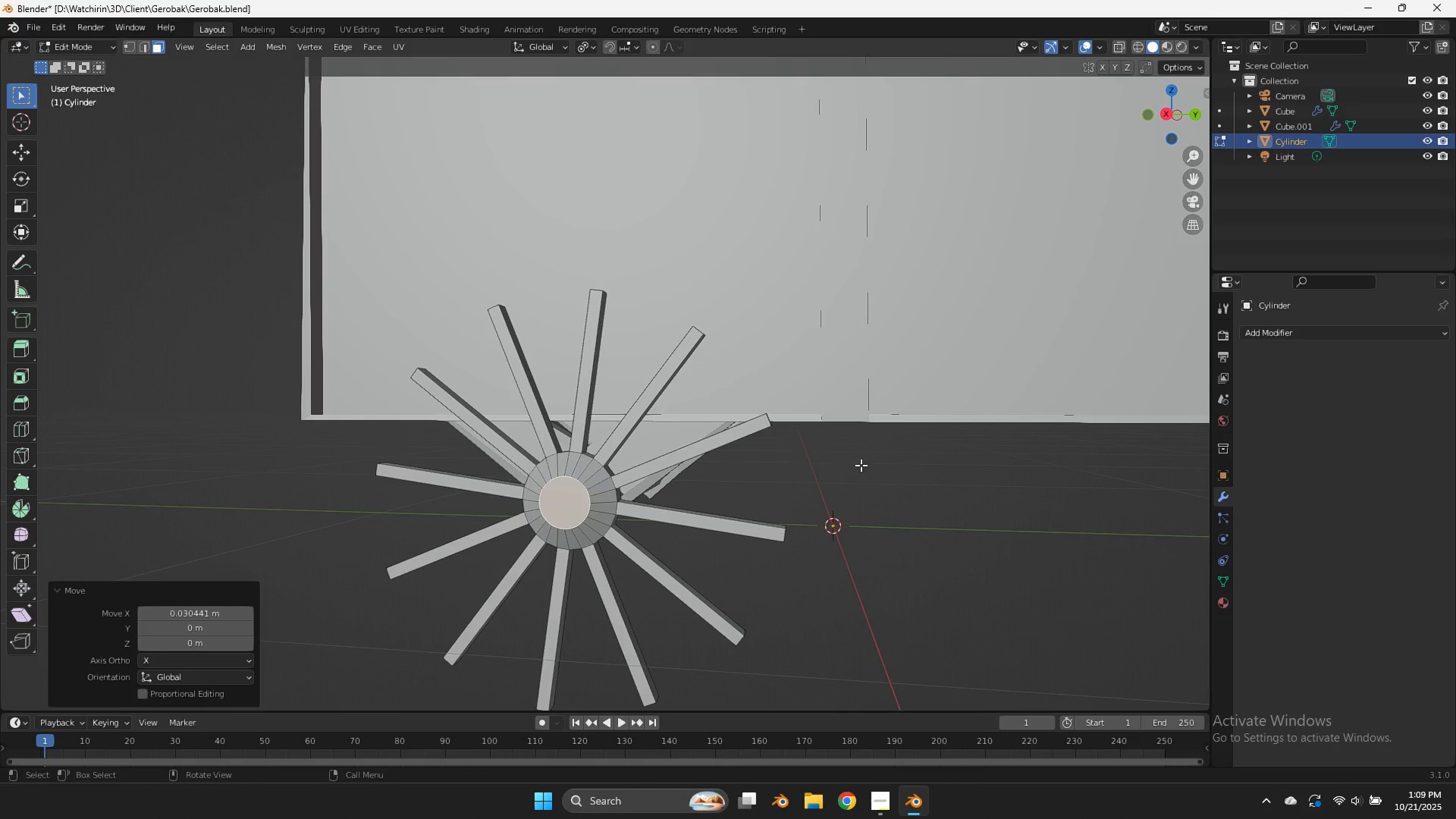 
type(es)
 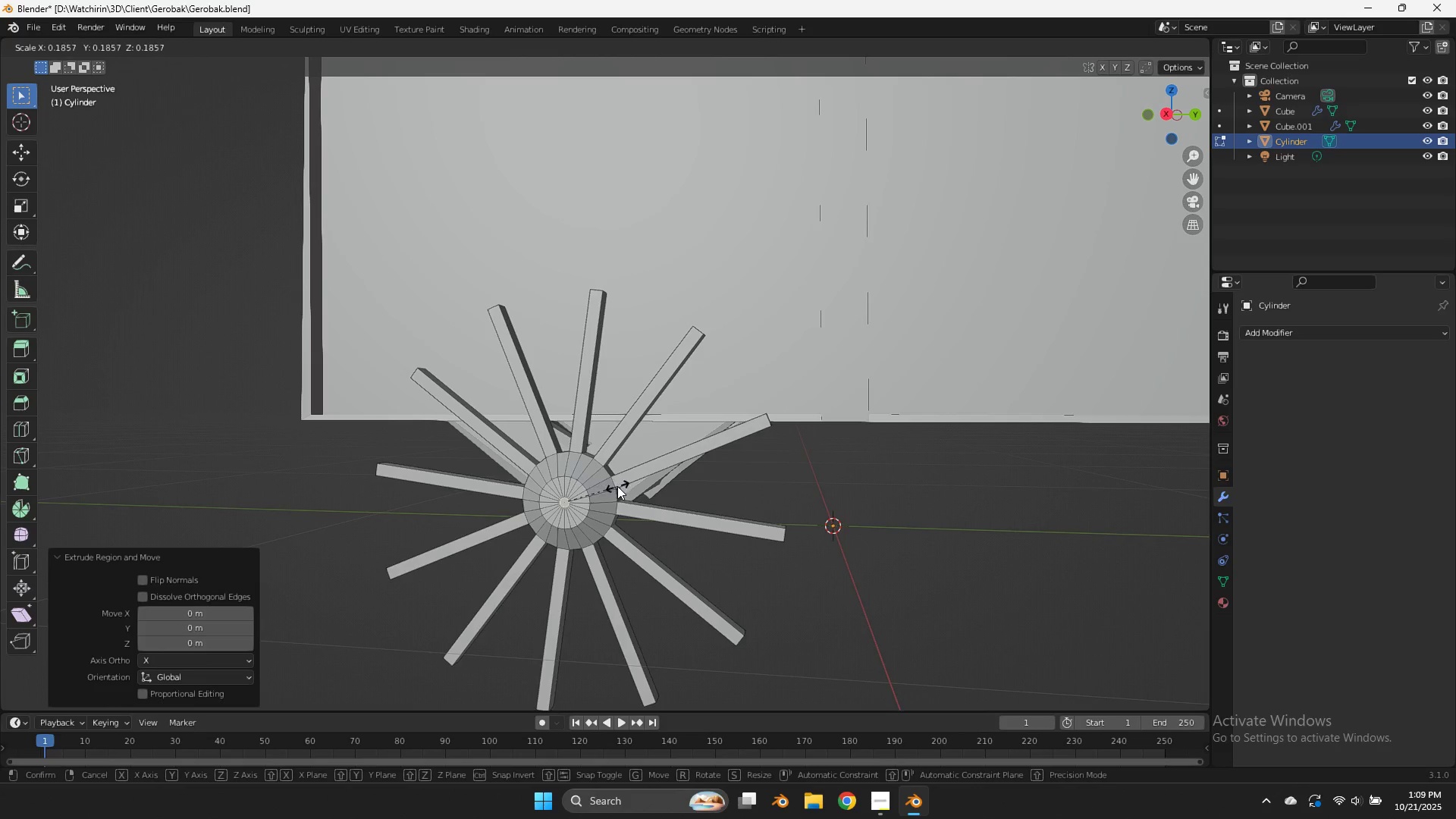 
left_click([618, 485])
 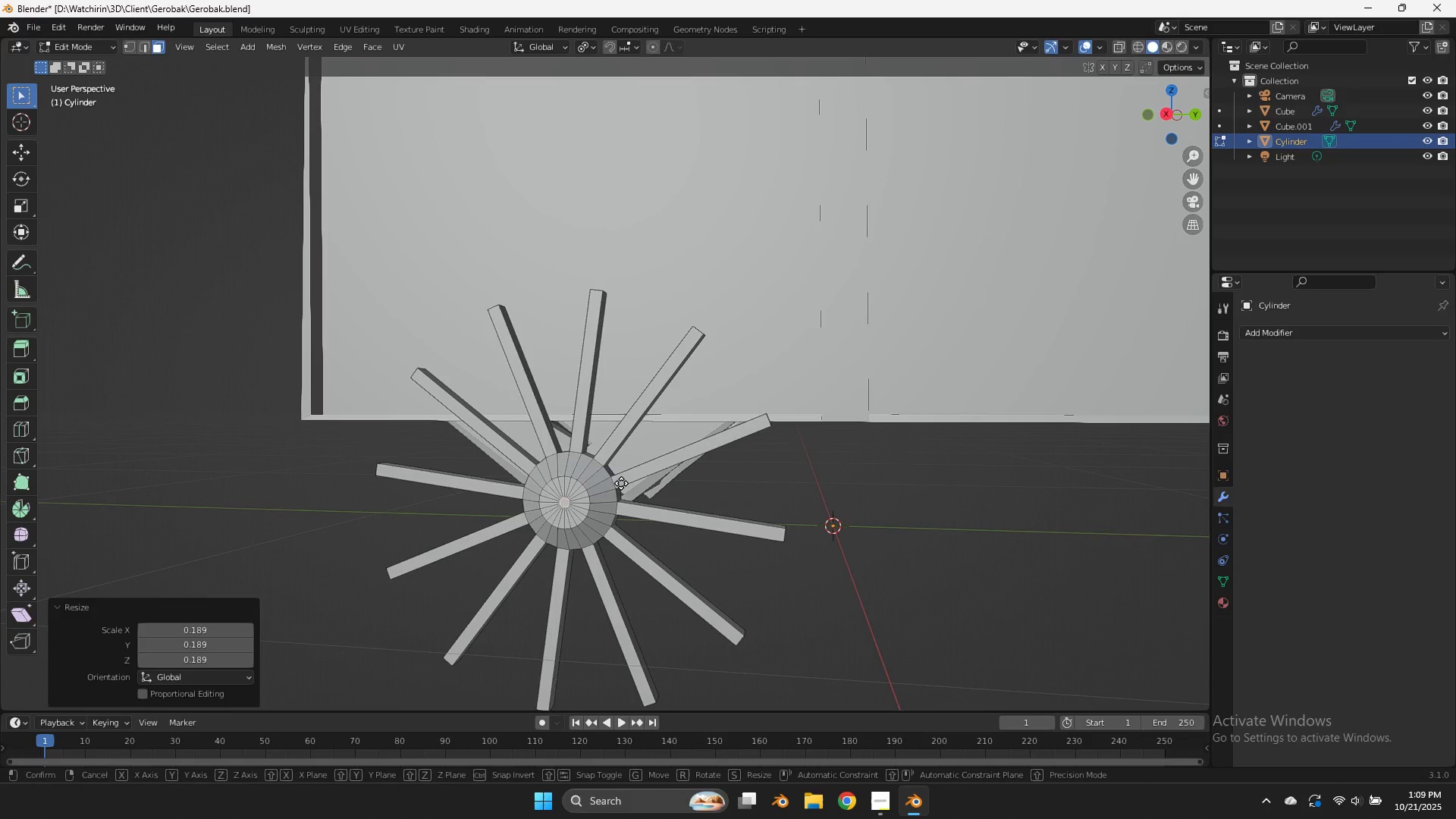 
type(gyx)
 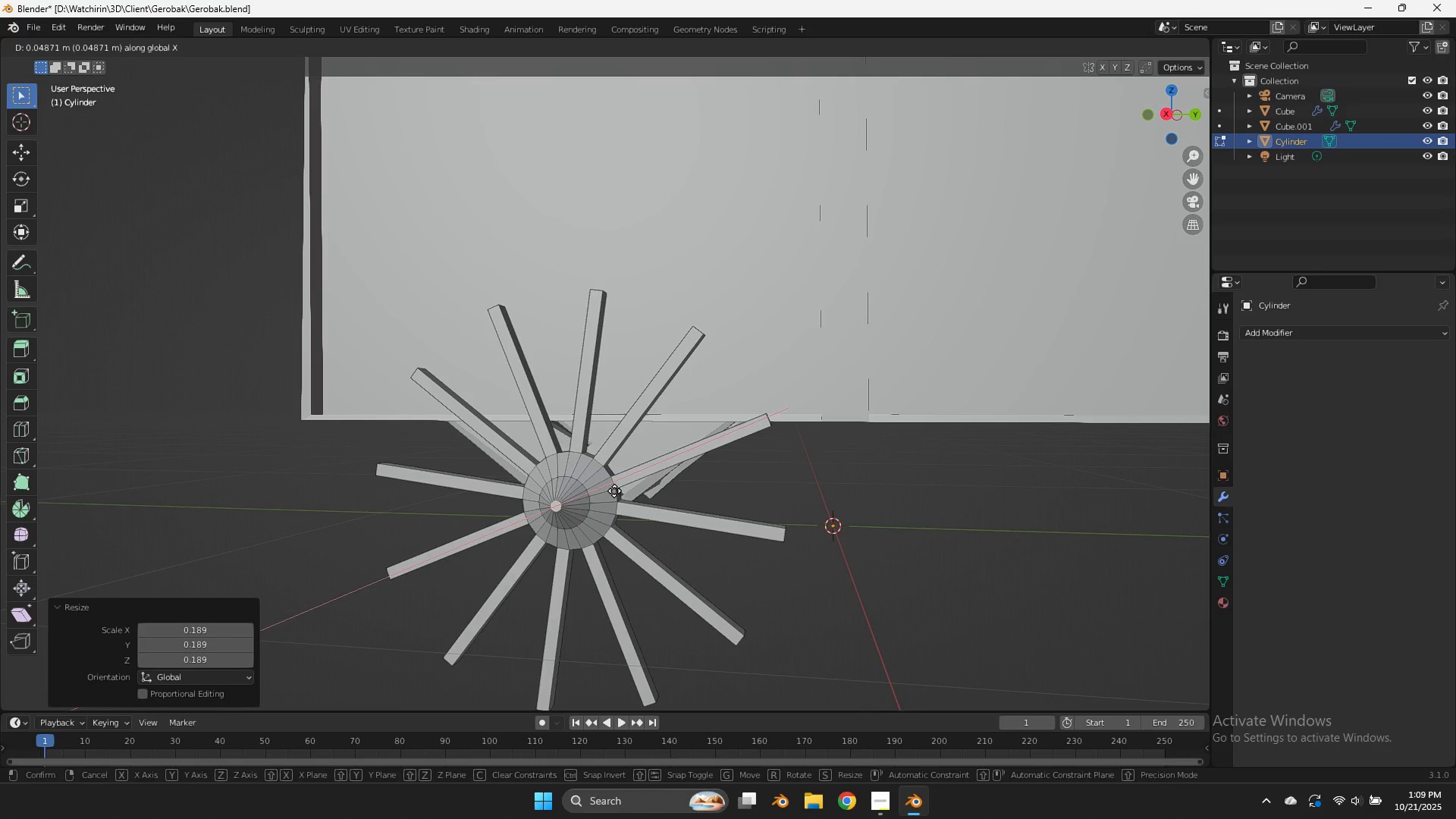 
hold_key(key=ShiftLeft, duration=1.05)
 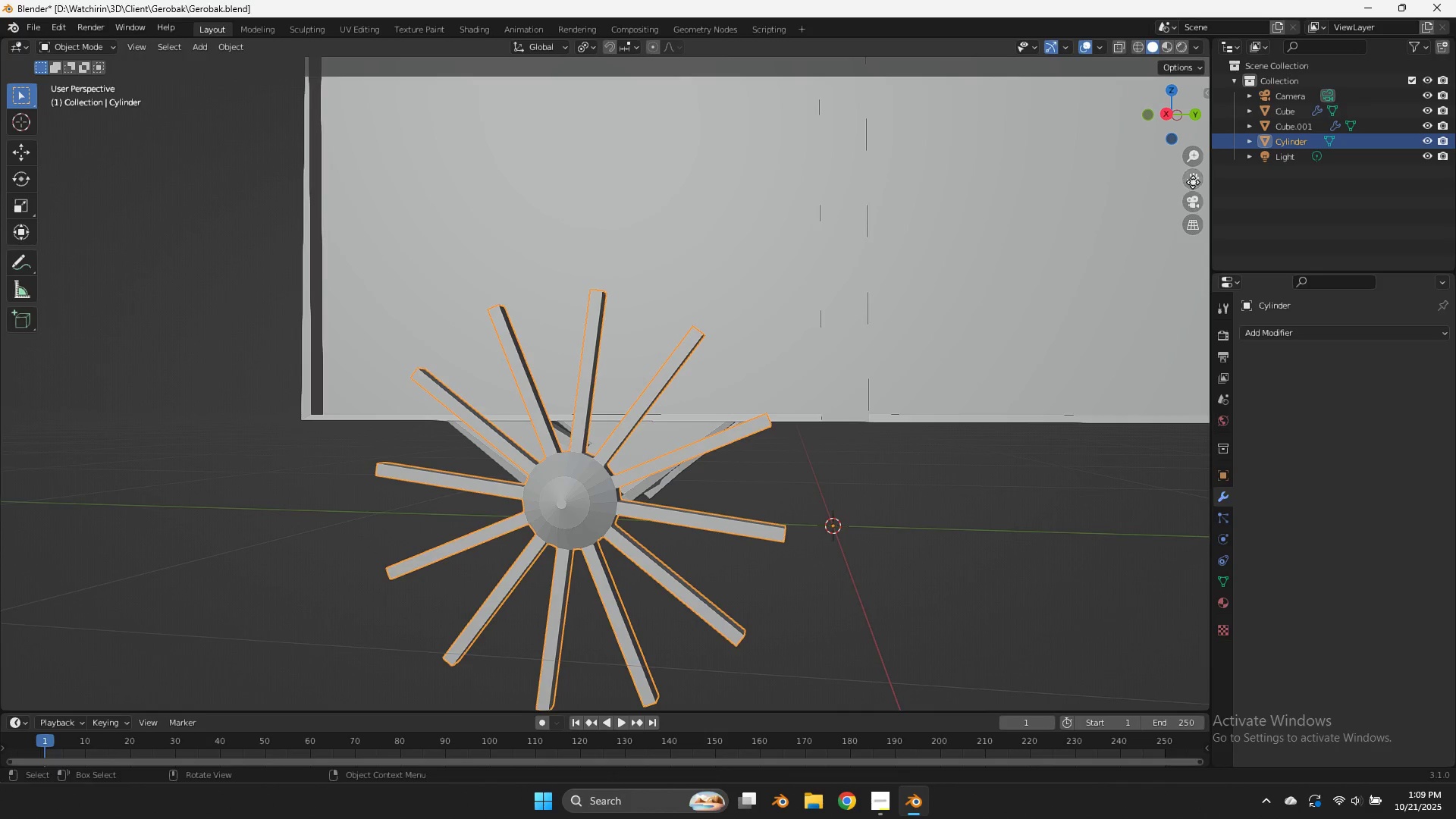 
left_click([672, 475])
 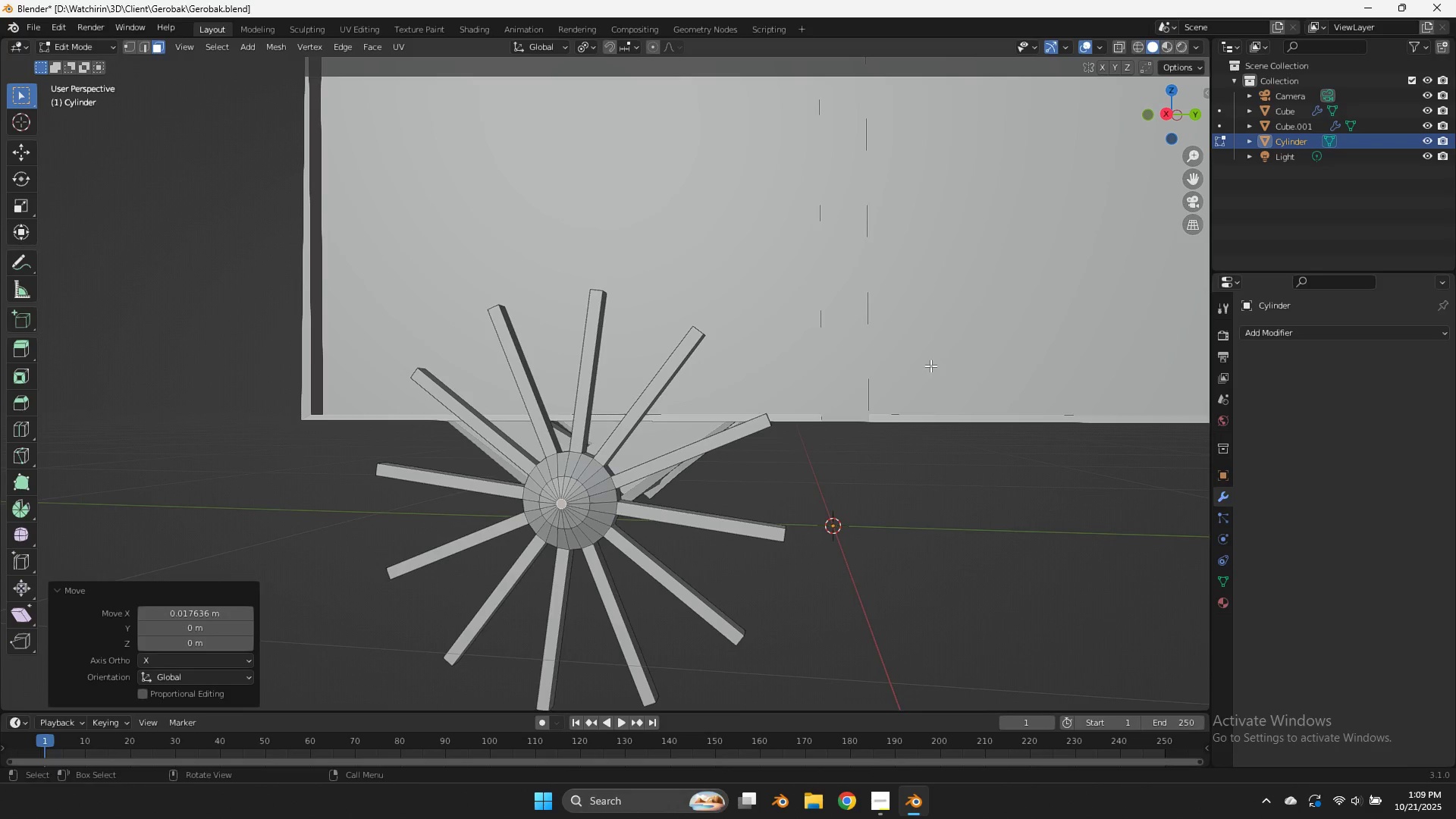 
key(Tab)
 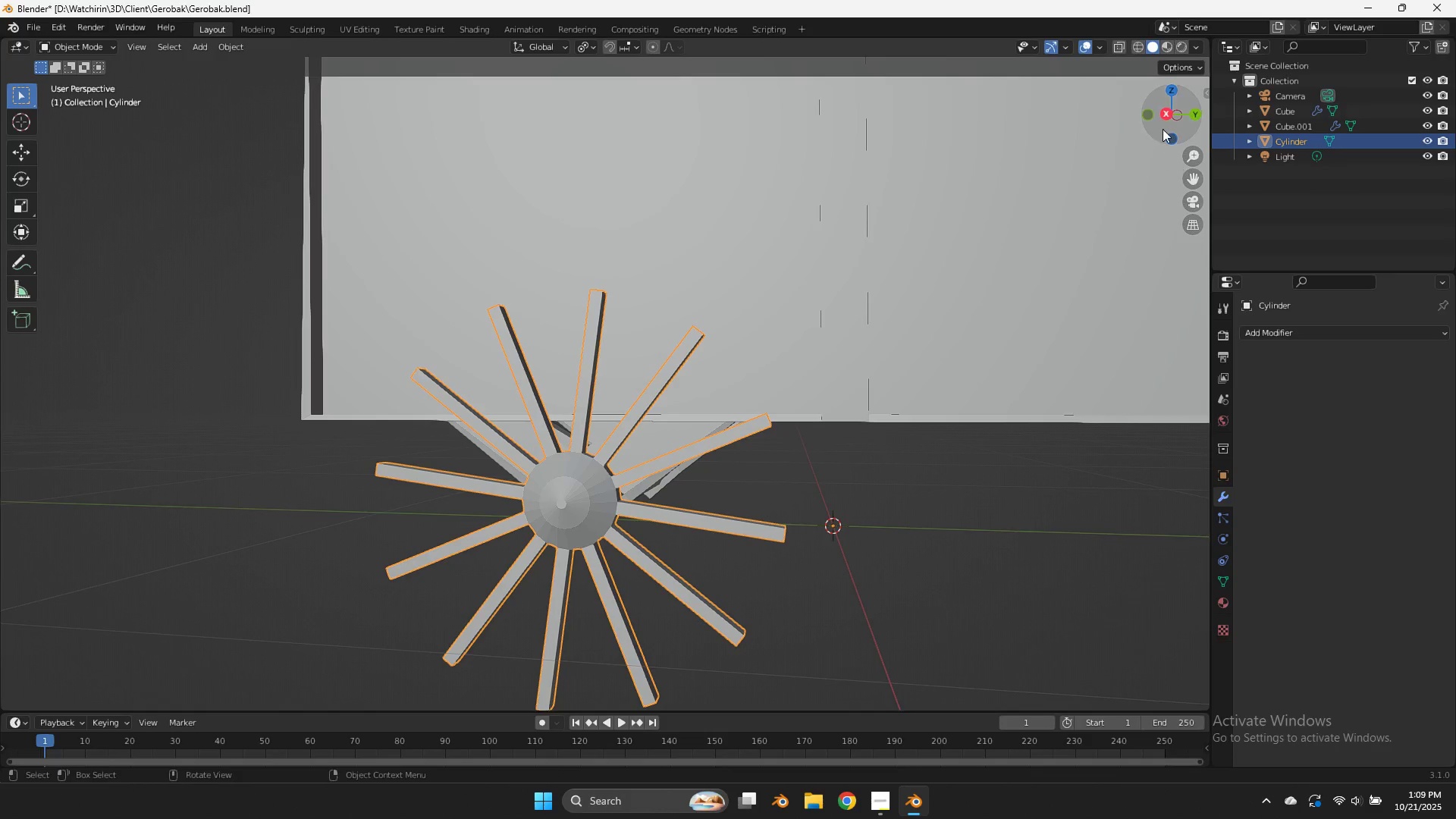 
left_click_drag(start_coordinate=[1163, 127], to_coordinate=[39, 144])
 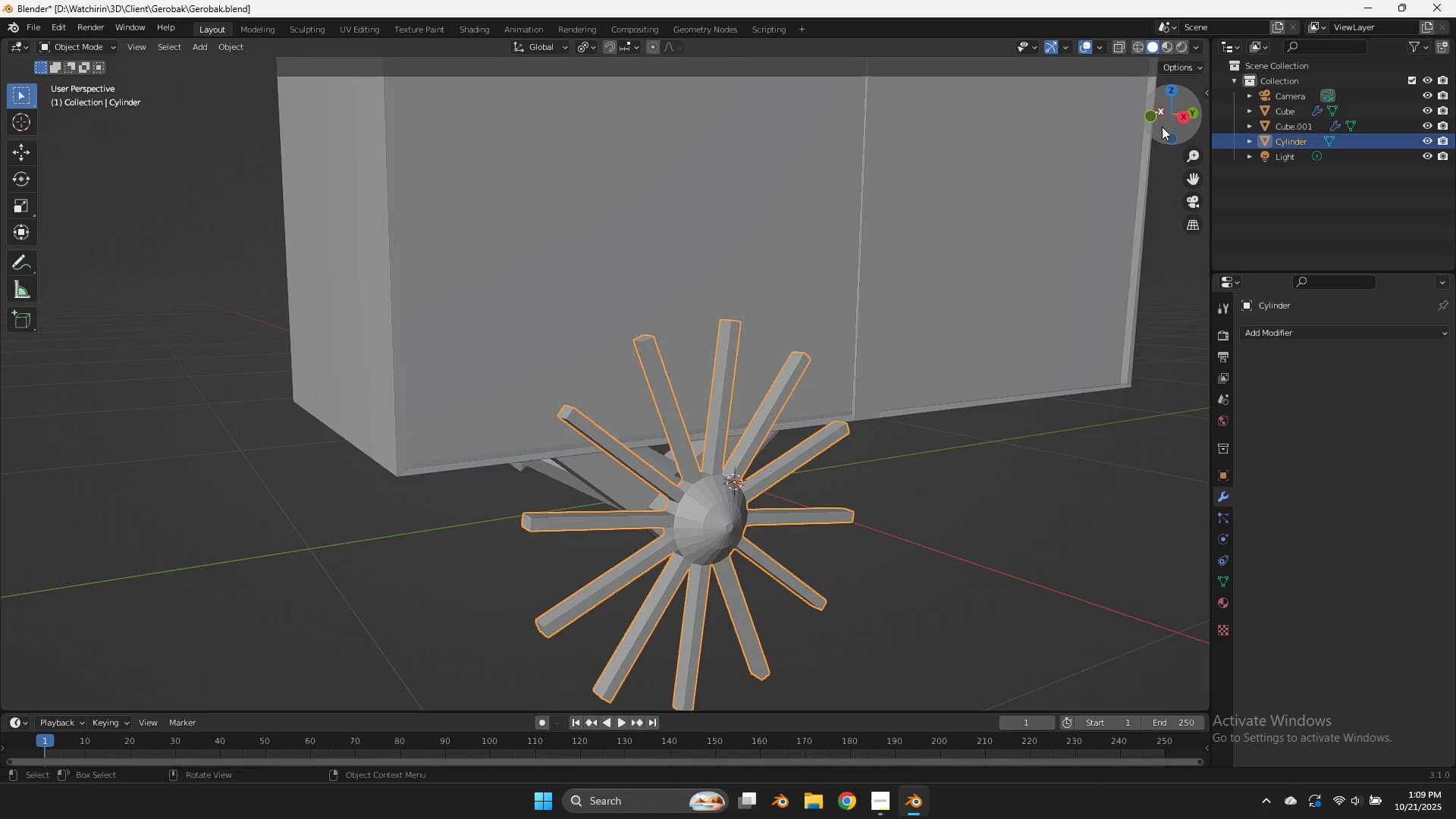 
key(Tab)
 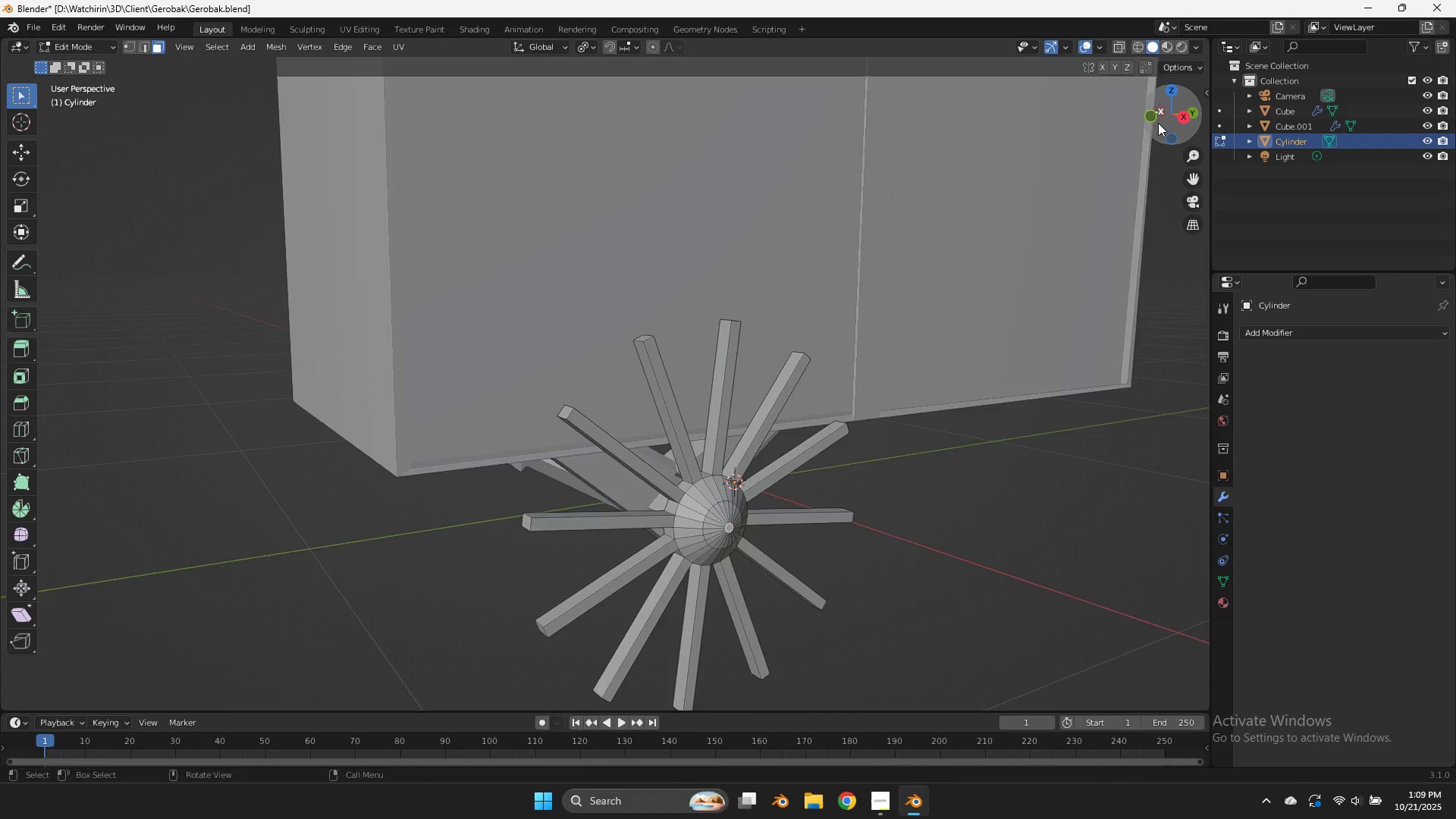 
left_click_drag(start_coordinate=[1158, 123], to_coordinate=[1183, 149])
 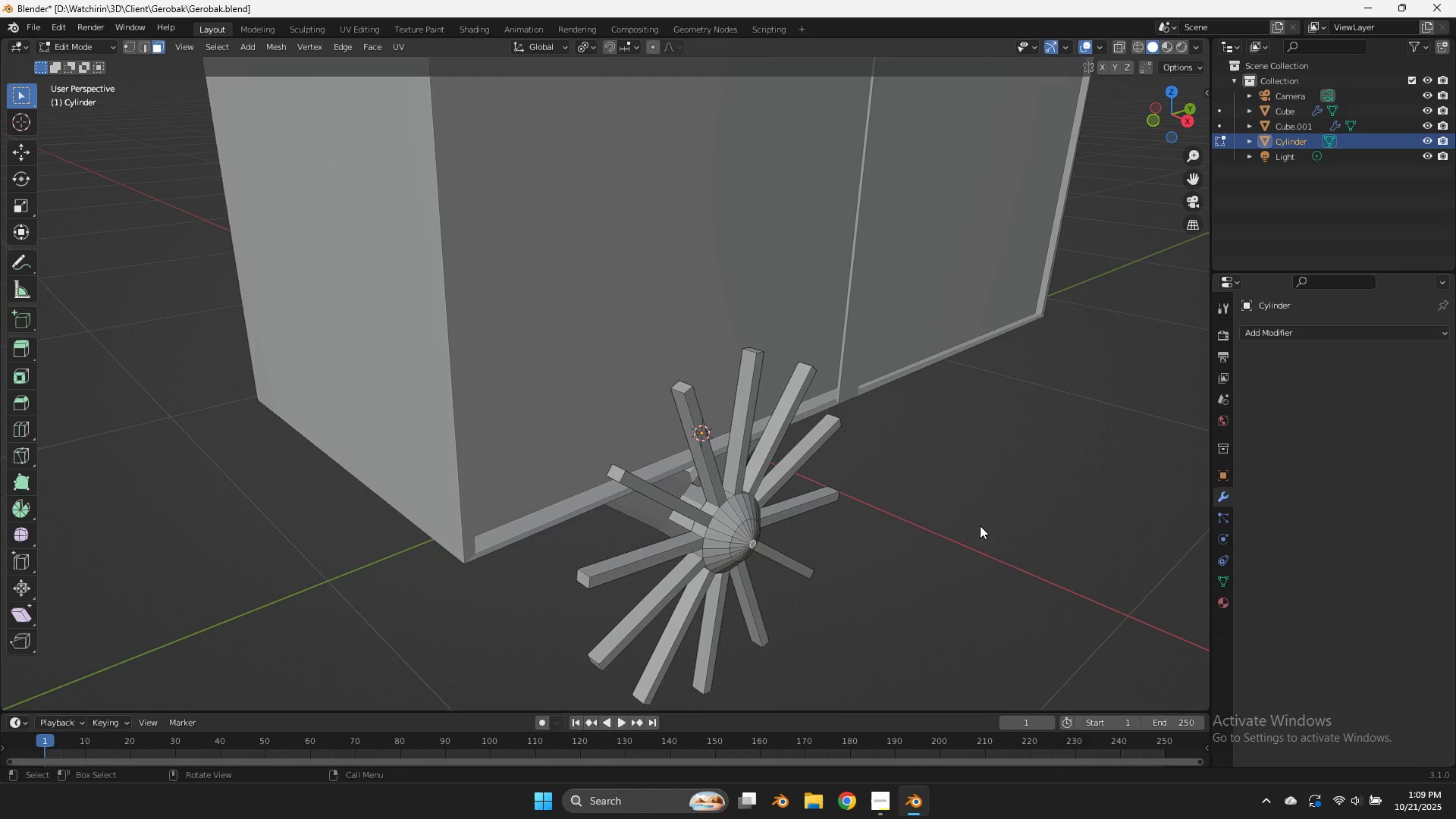 
key(S)
 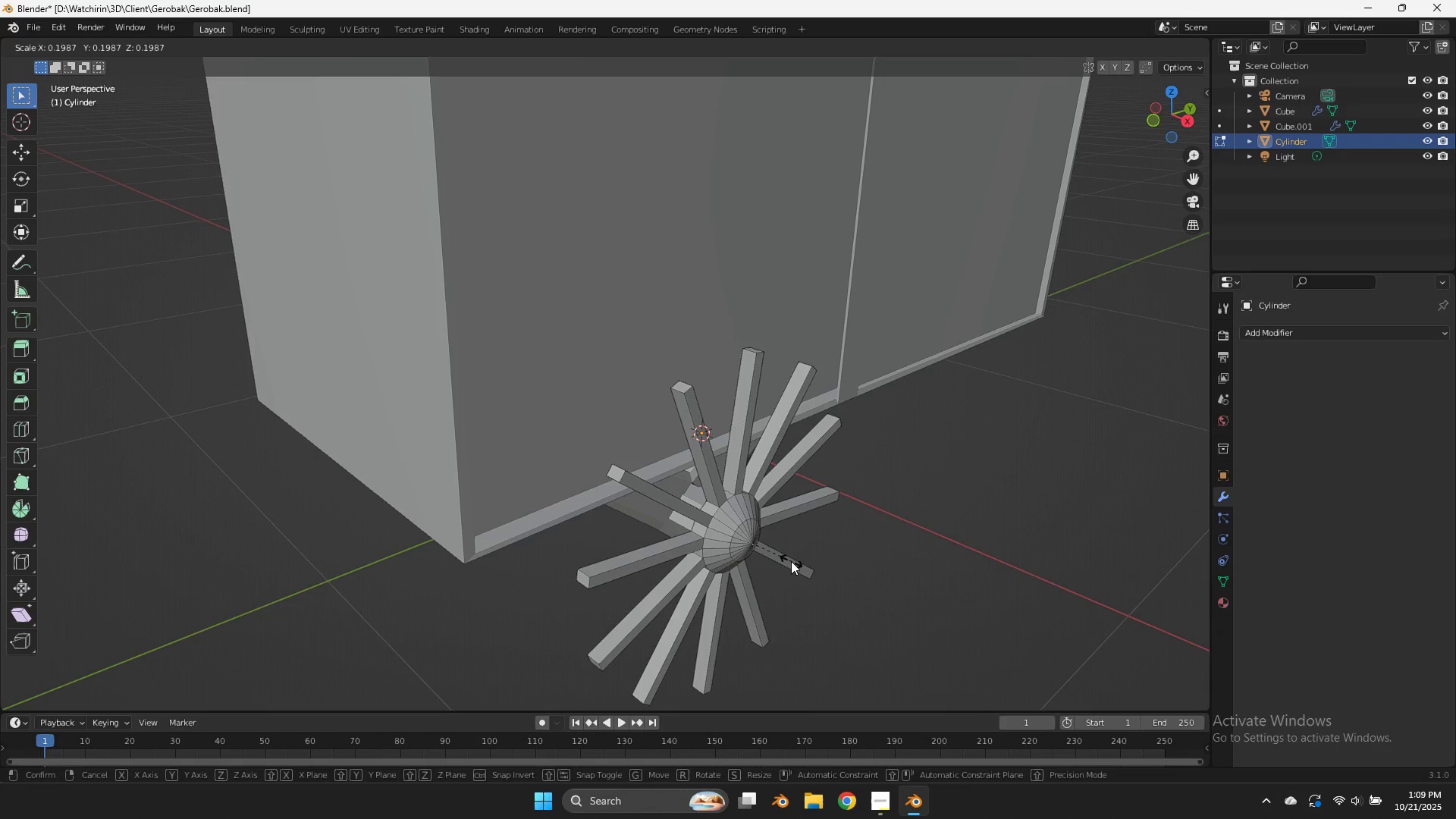 
left_click([790, 561])
 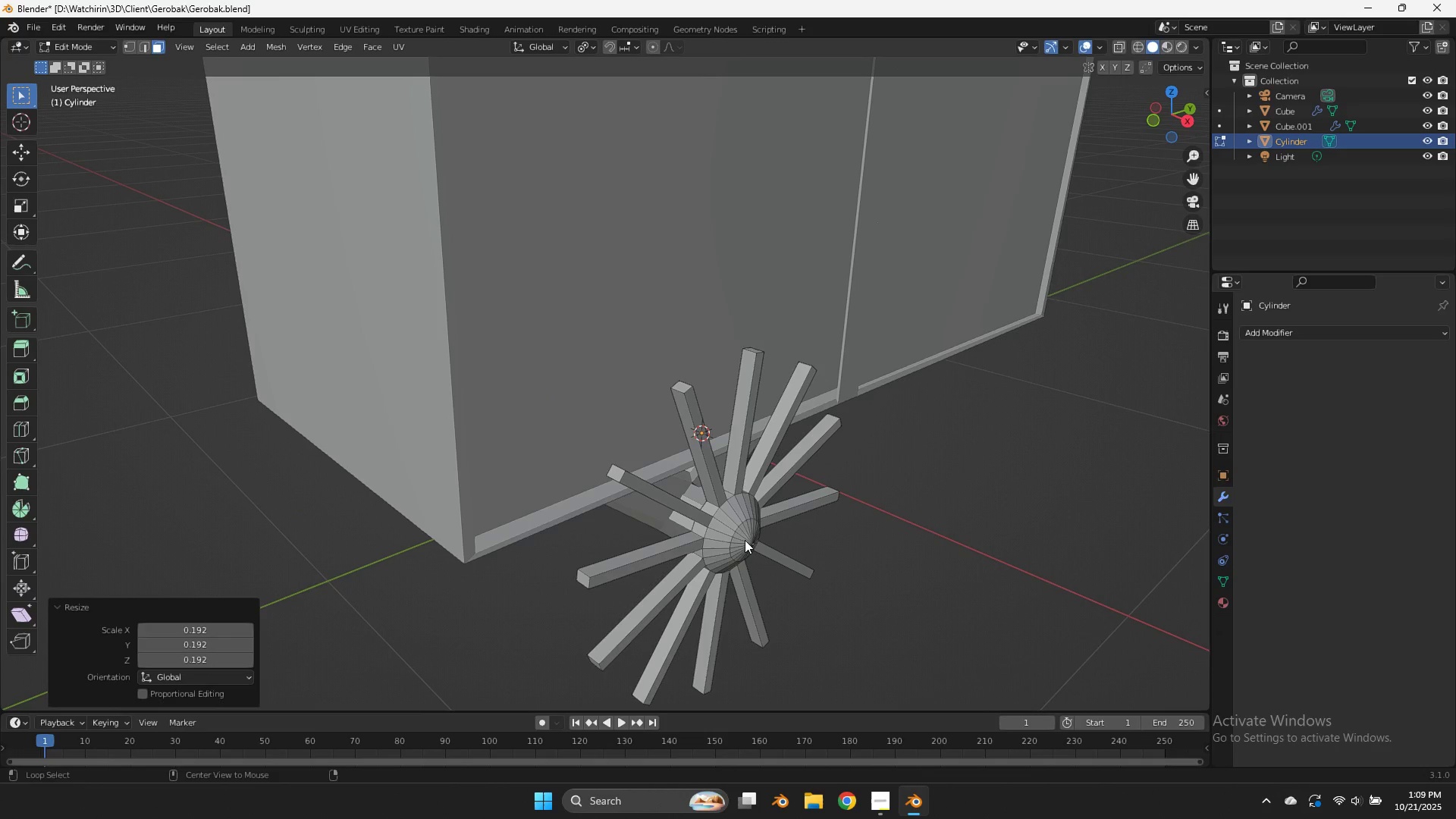 
hold_key(key=AltLeft, duration=1.44)
double_click([736, 529])
 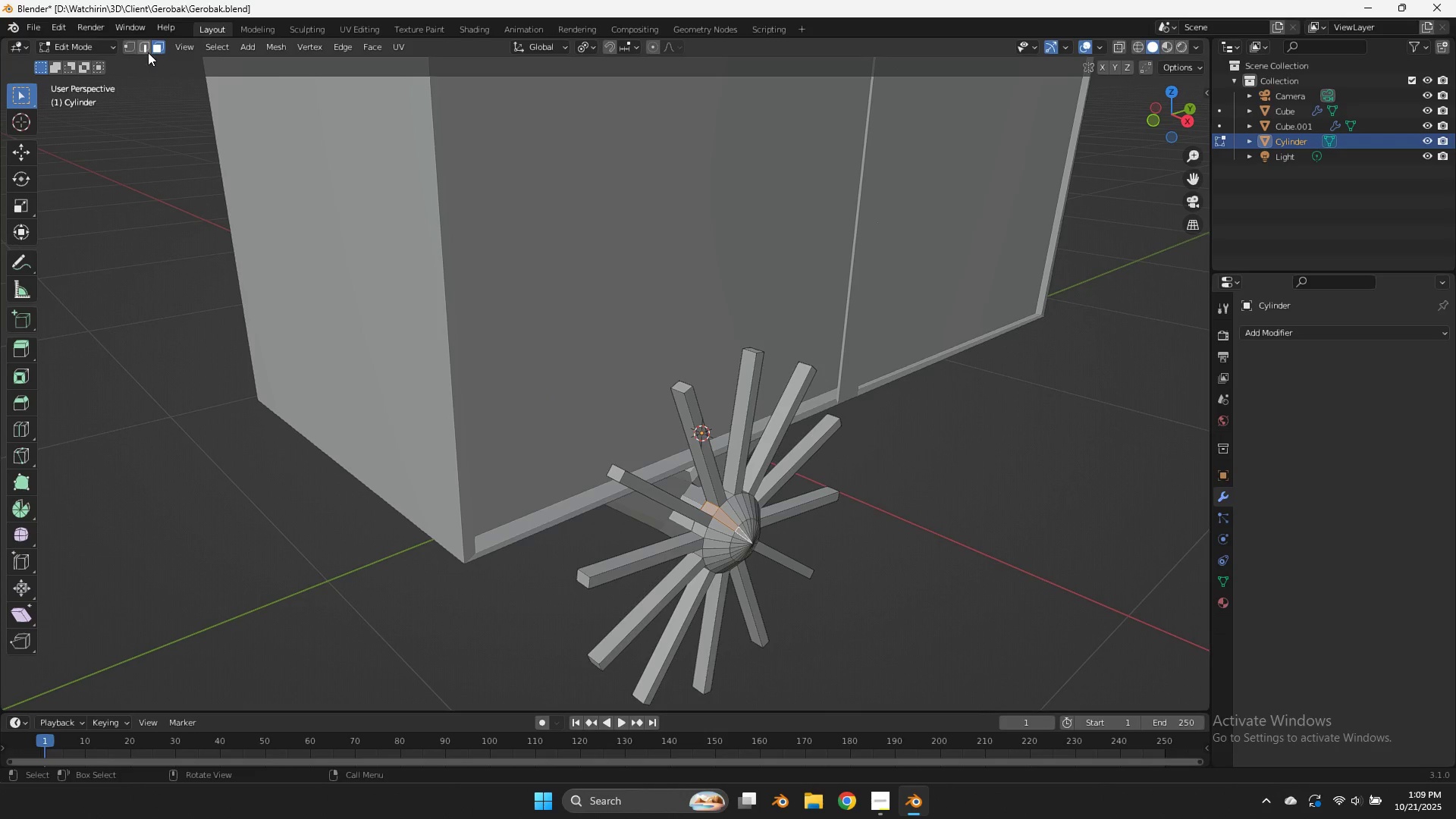 
left_click([145, 44])
 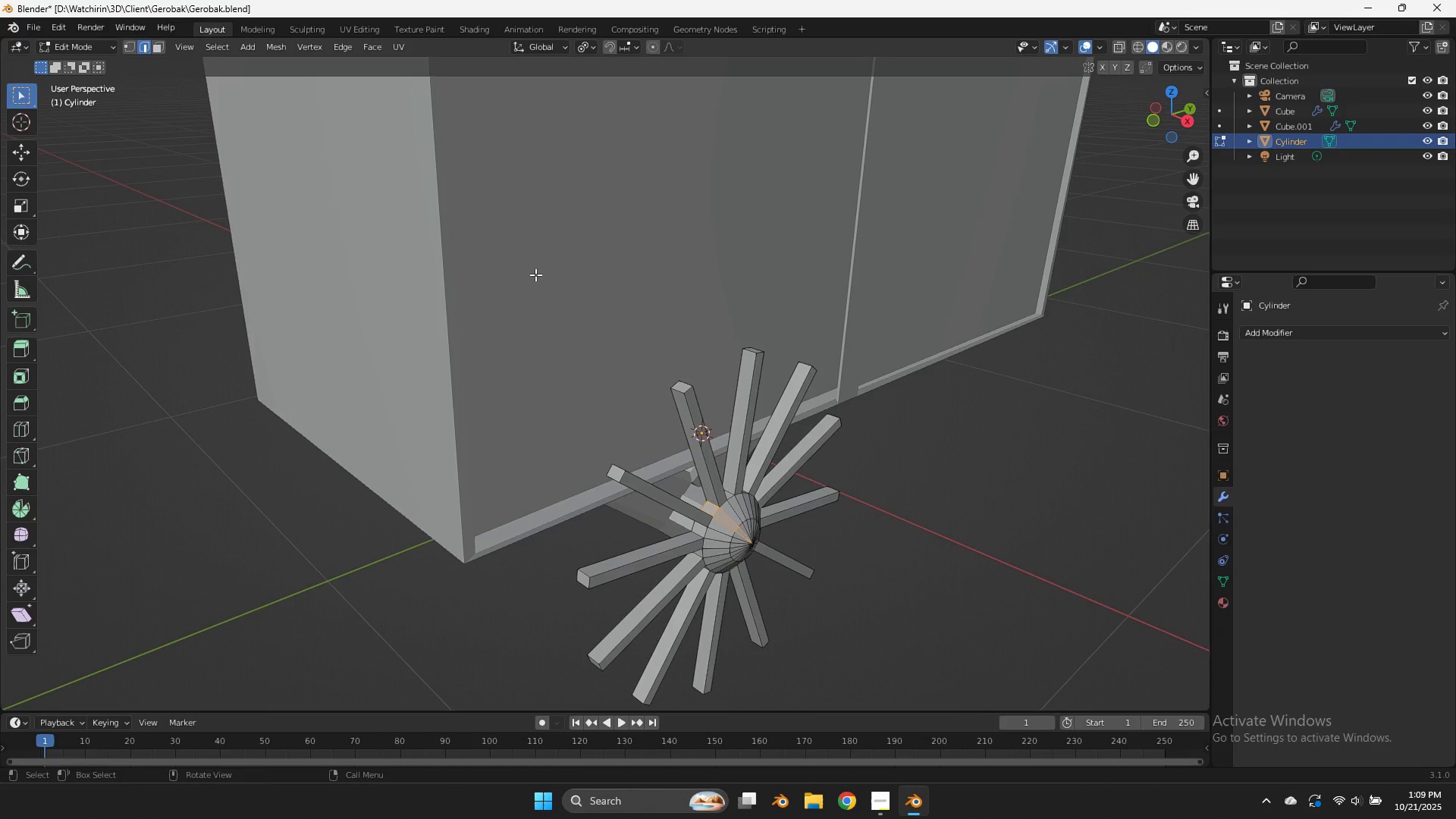 
hold_key(key=AltLeft, duration=2.13)
left_click([735, 532])
 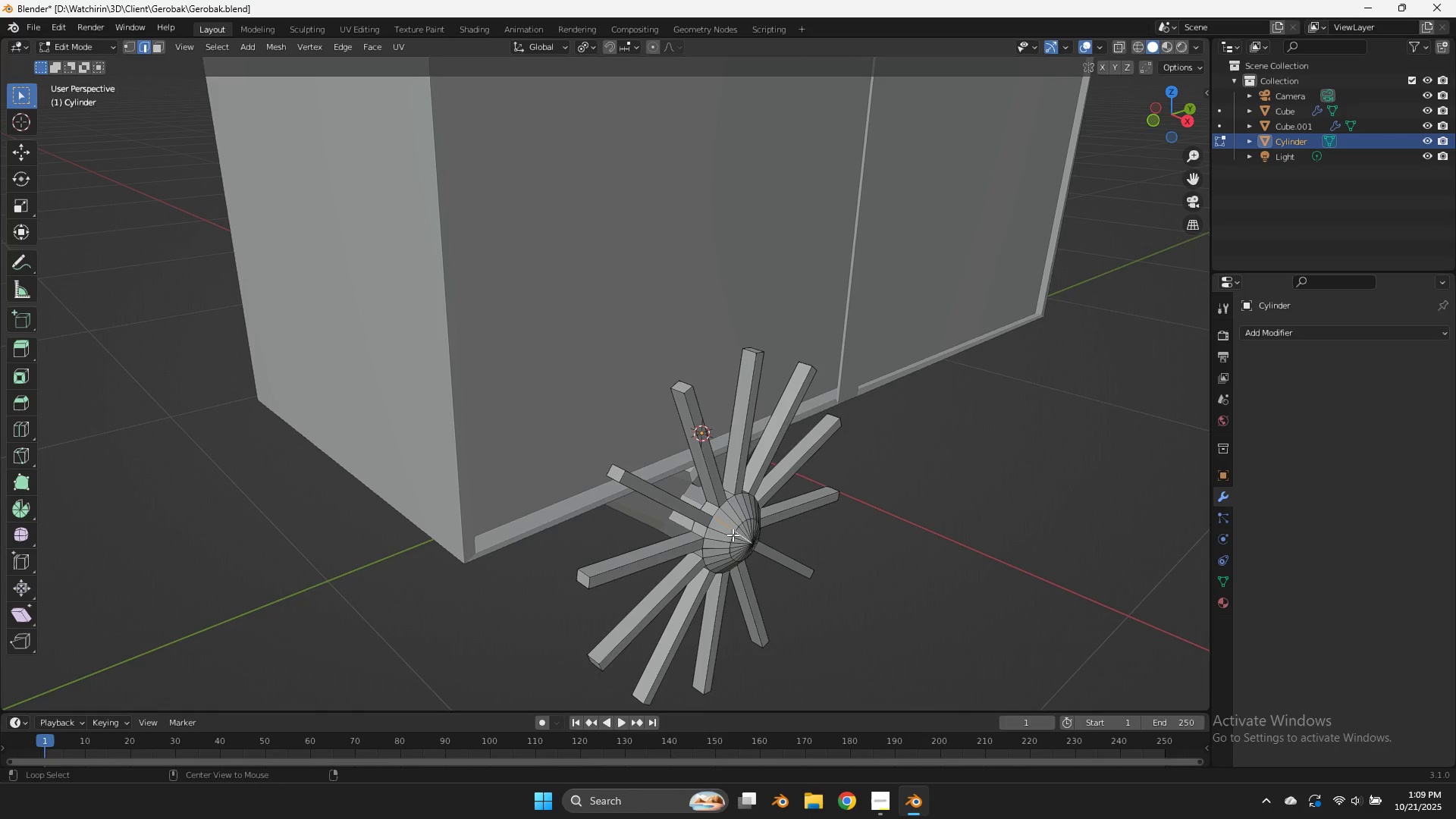 
left_click([732, 535])
 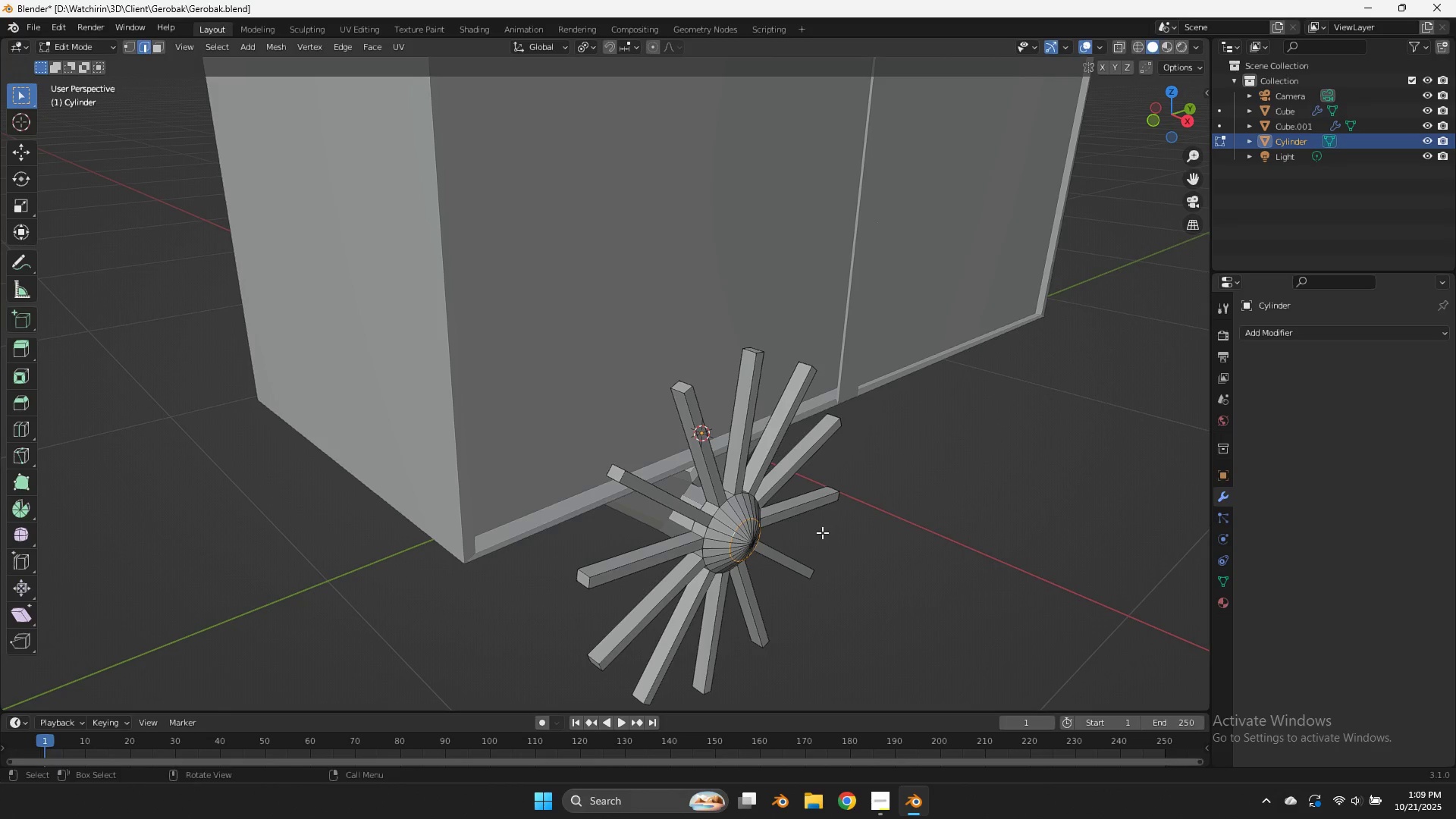 
key(S)
 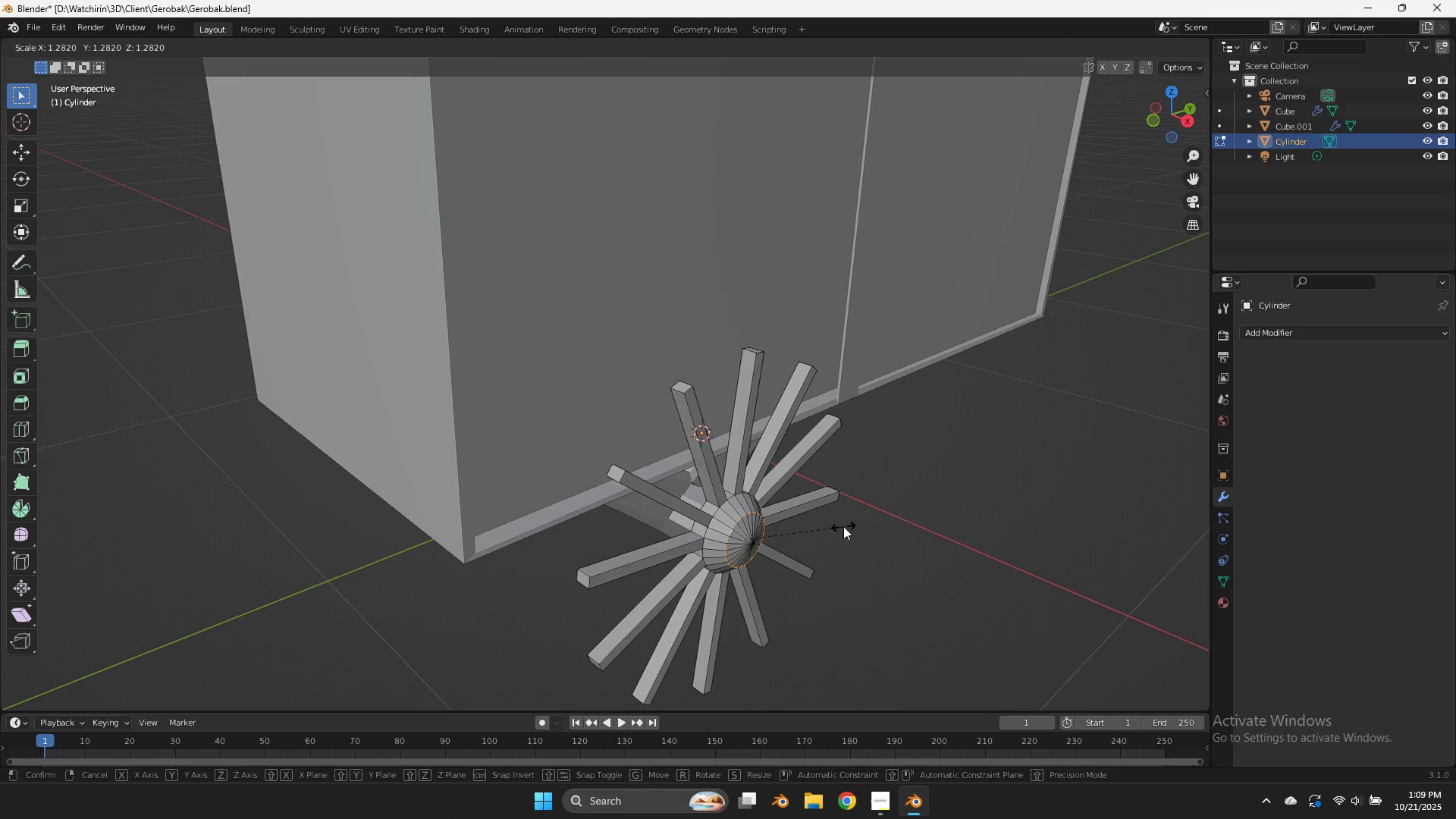 
left_click([843, 526])
 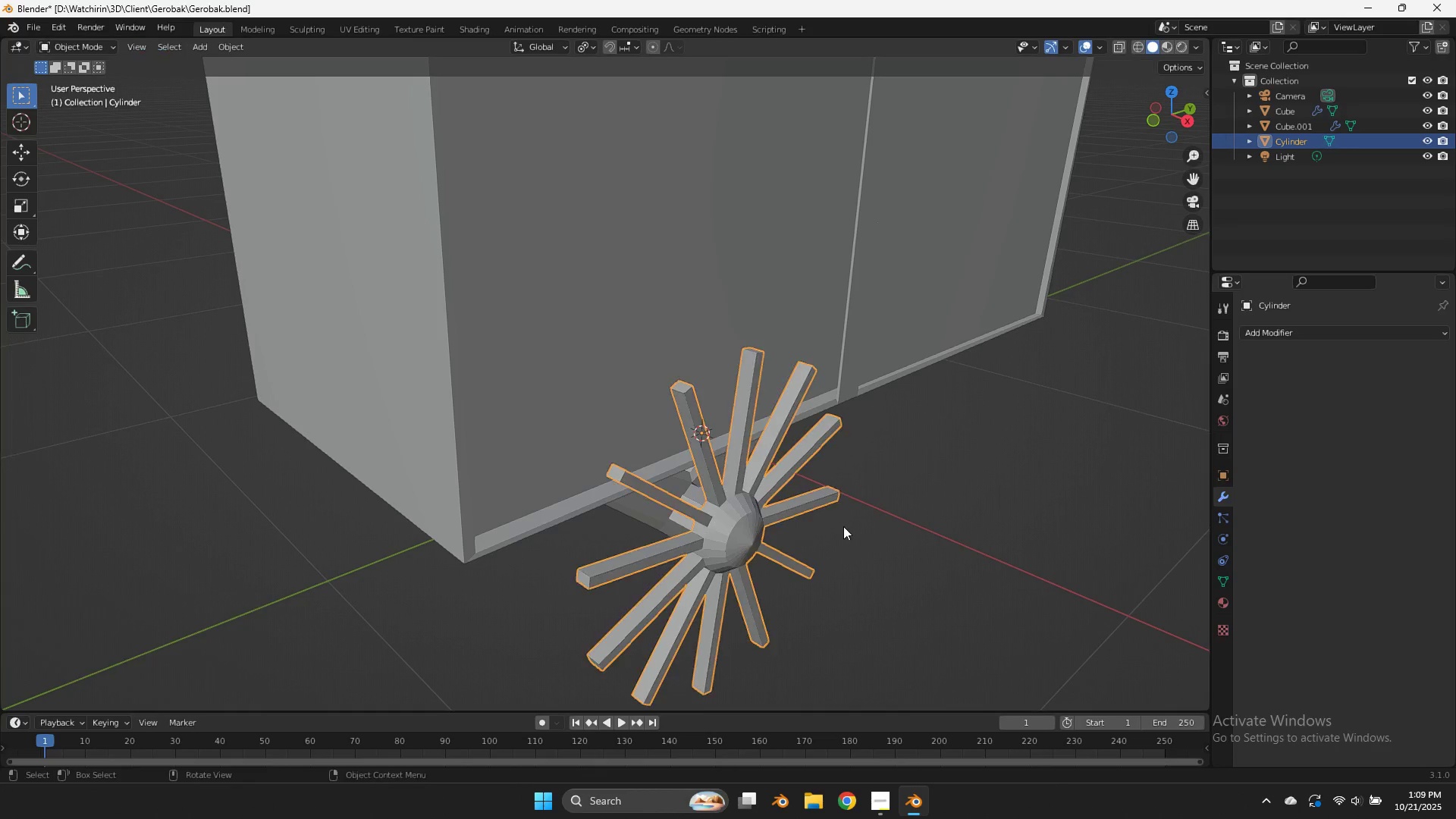 
key(Tab)
 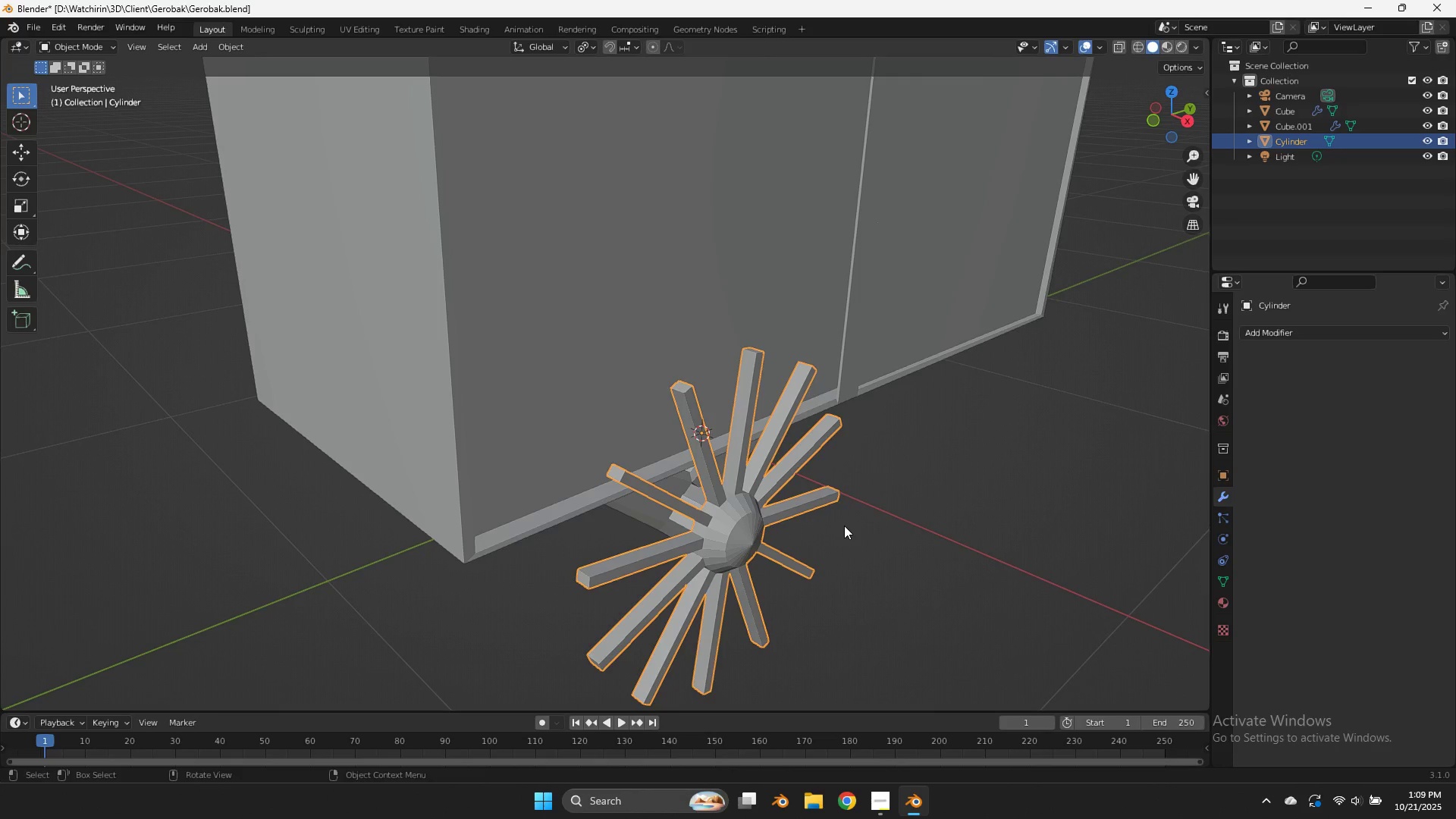 
scroll: coordinate [858, 514], scroll_direction: up, amount: 2.0
 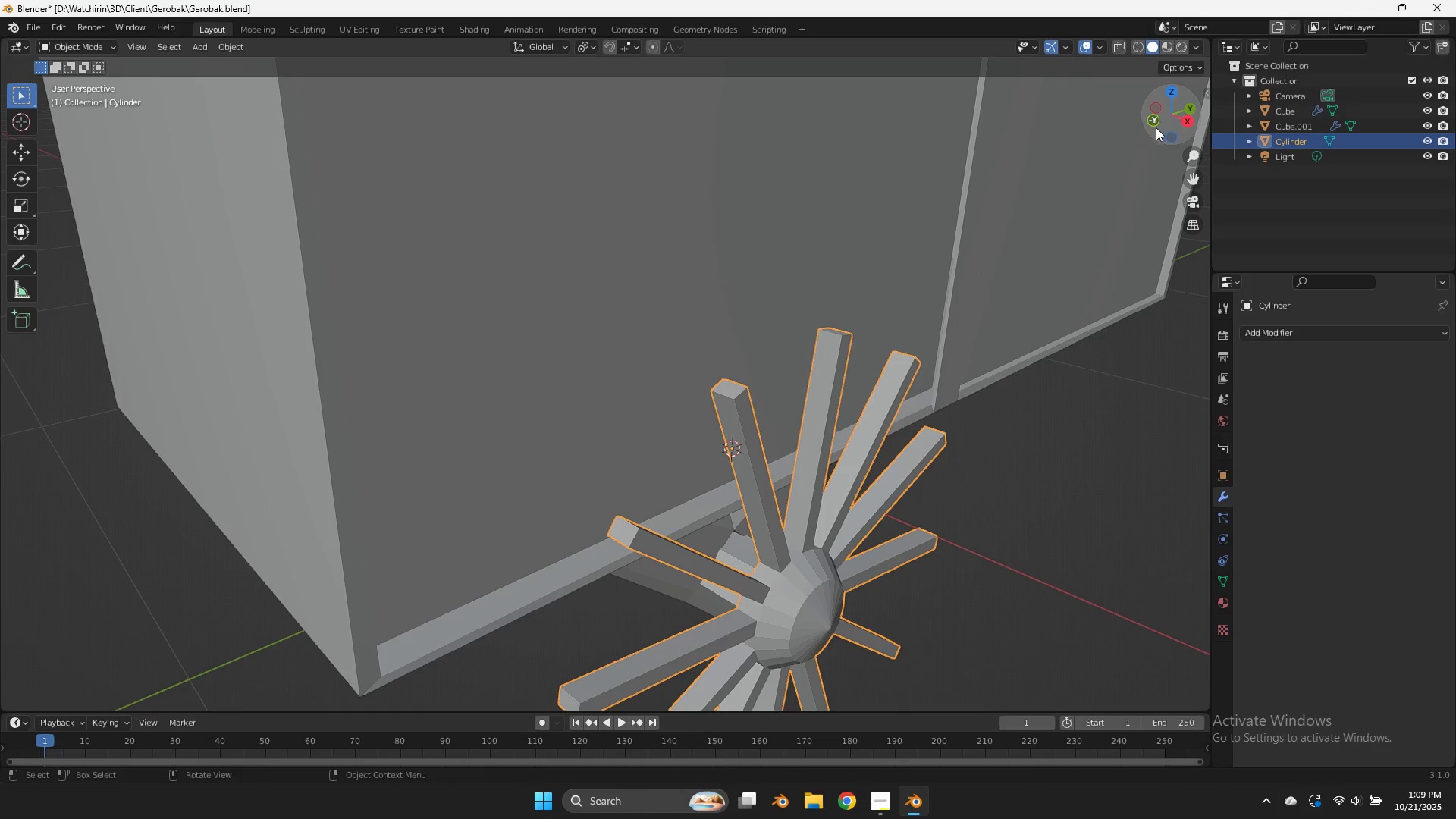 
left_click([1153, 127])
 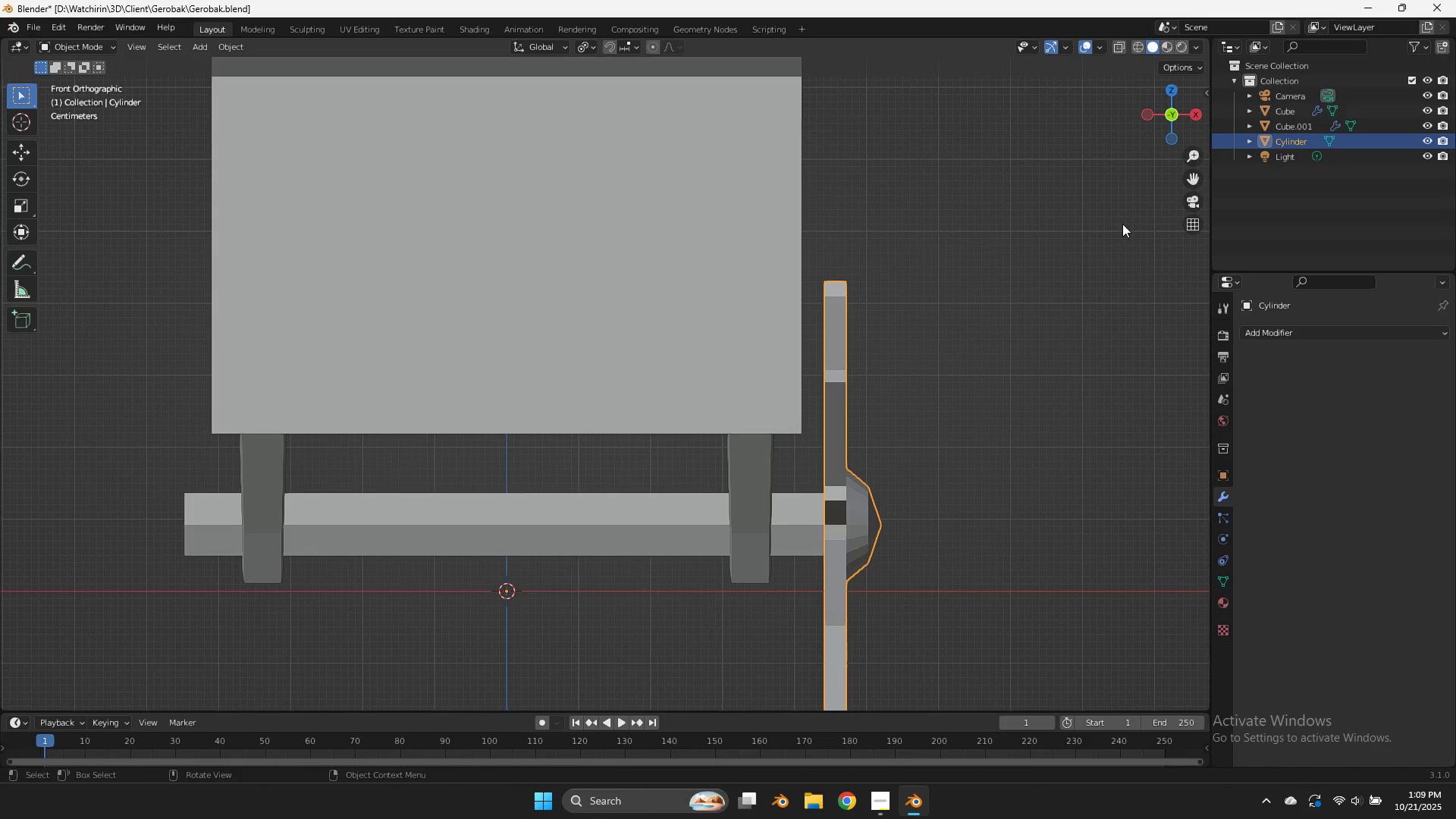 
type(z)
key(Tab)
type(gx)
 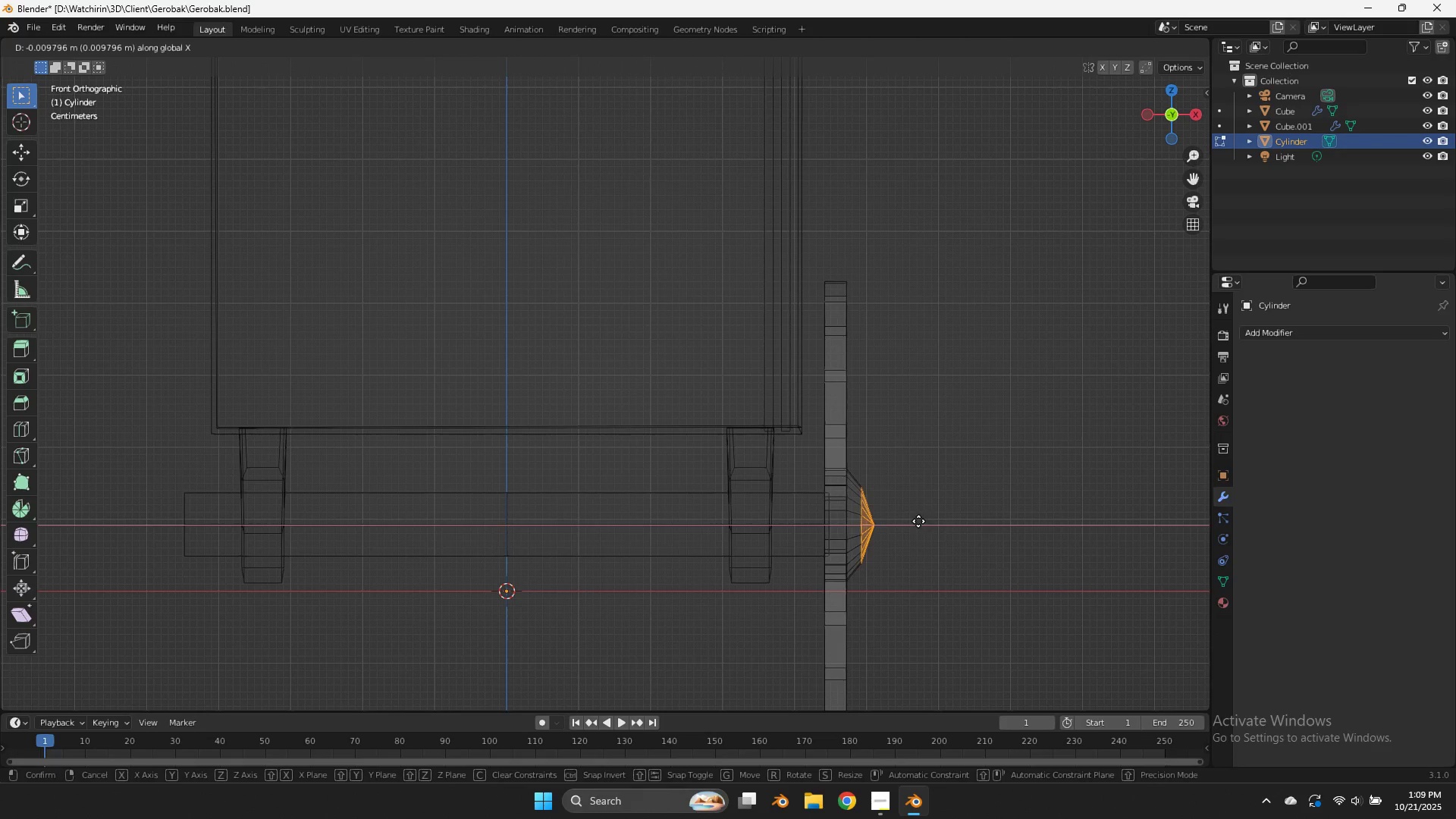 
left_click_drag(start_coordinate=[930, 427], to_coordinate=[872, 569])
 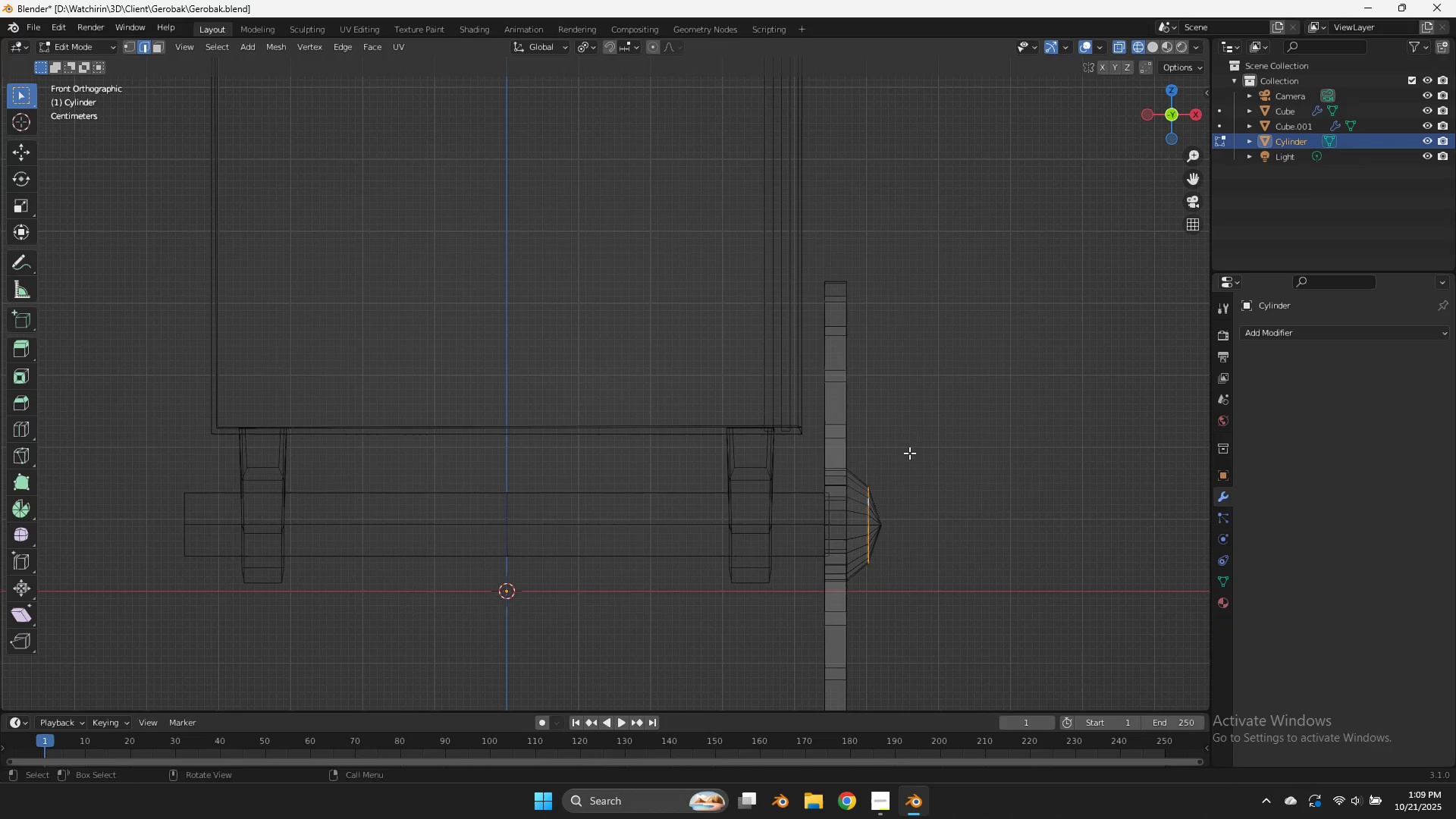 
left_click_drag(start_coordinate=[909, 453], to_coordinate=[865, 589])
 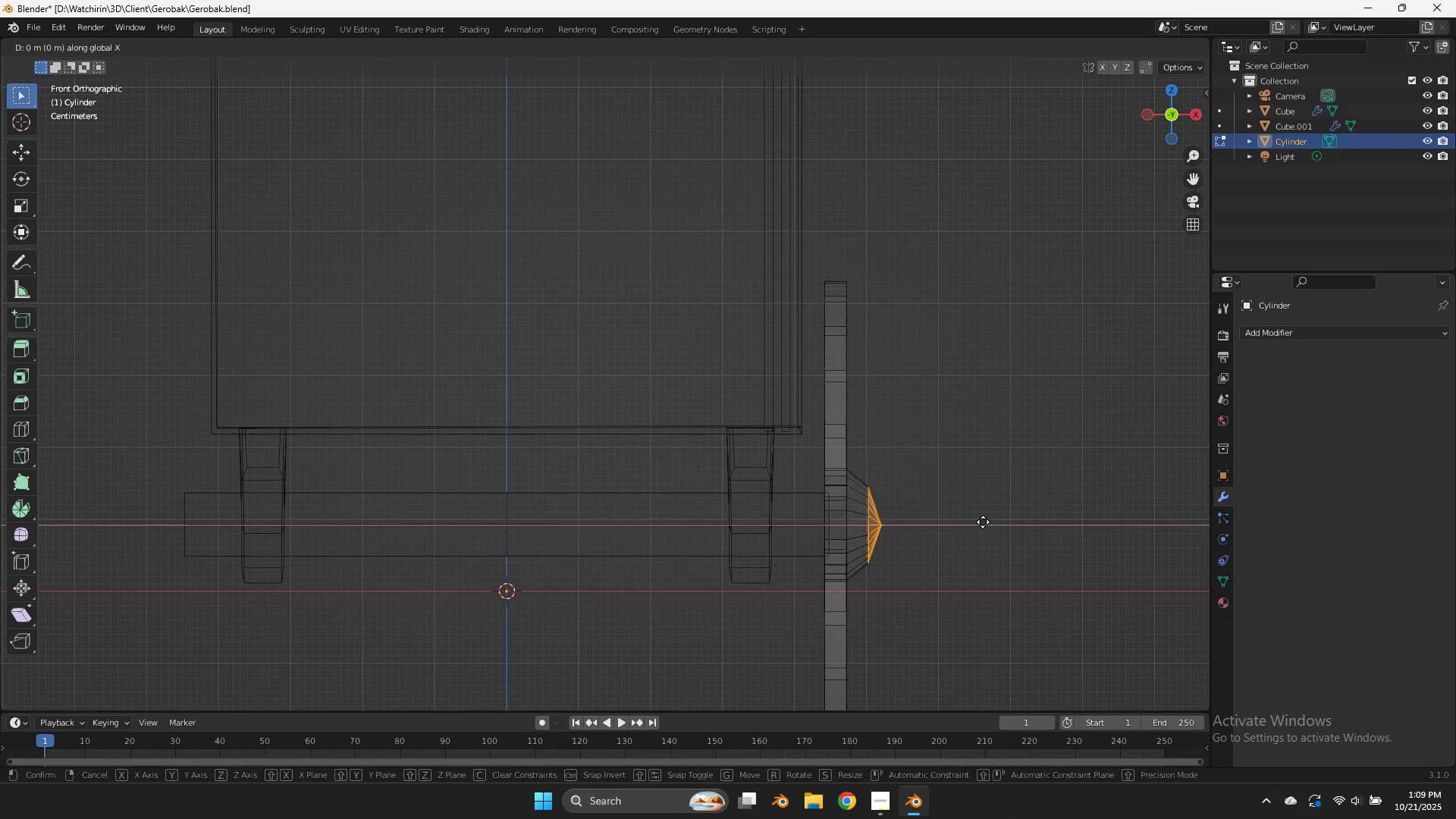 
hold_key(key=ShiftLeft, duration=0.97)
left_click([861, 510])
 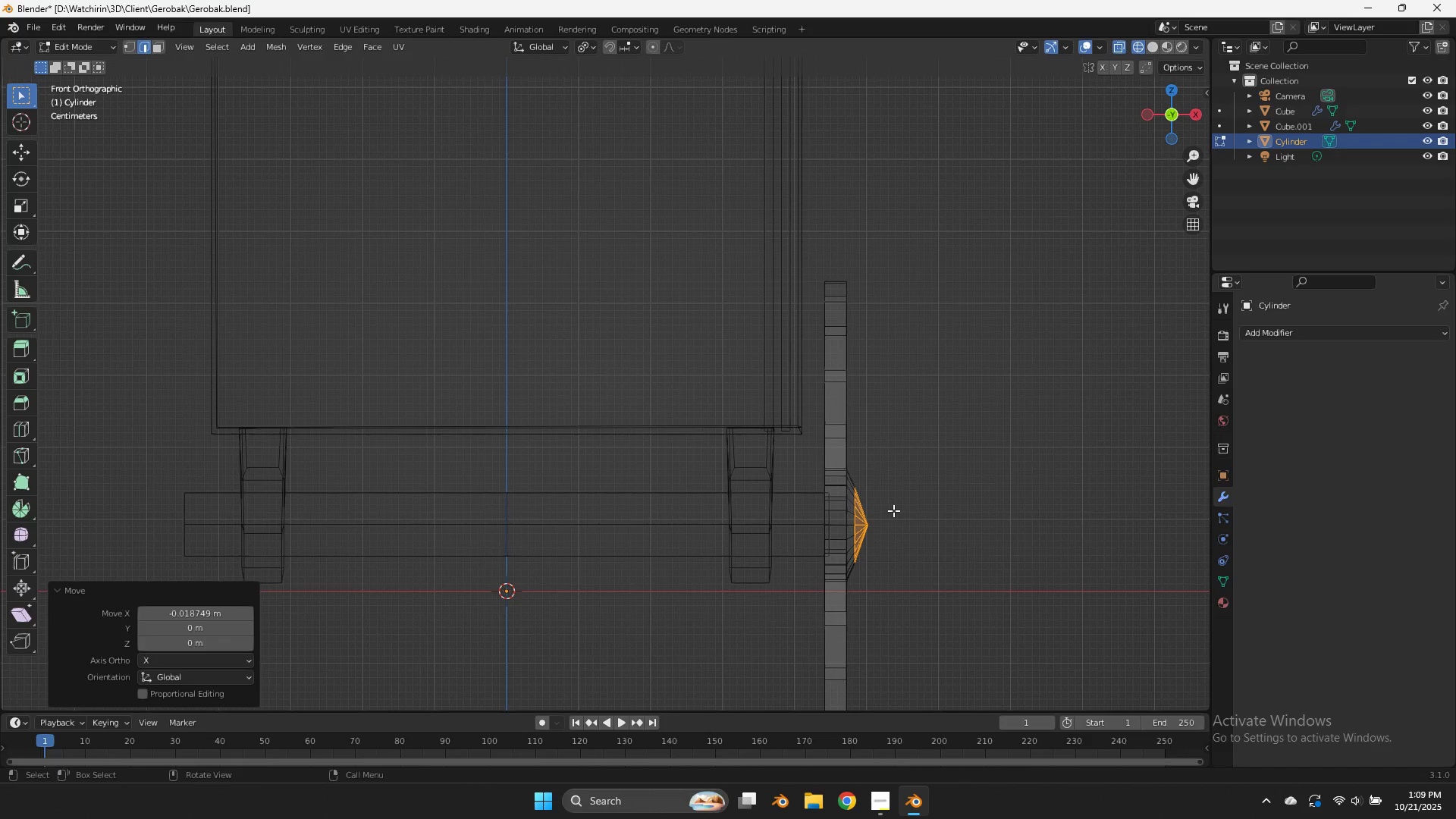 
key(Z)
 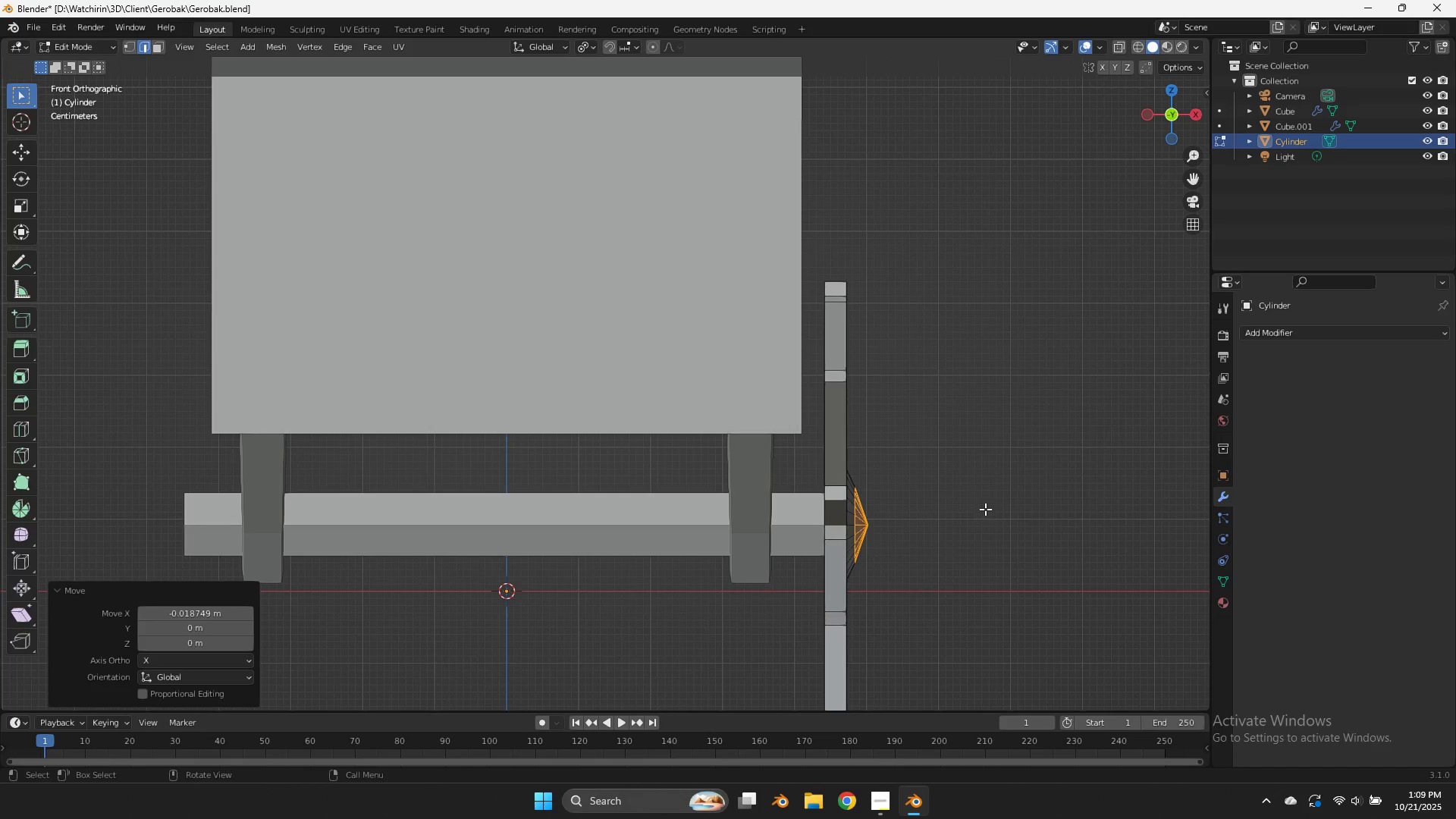 
key(Tab)
 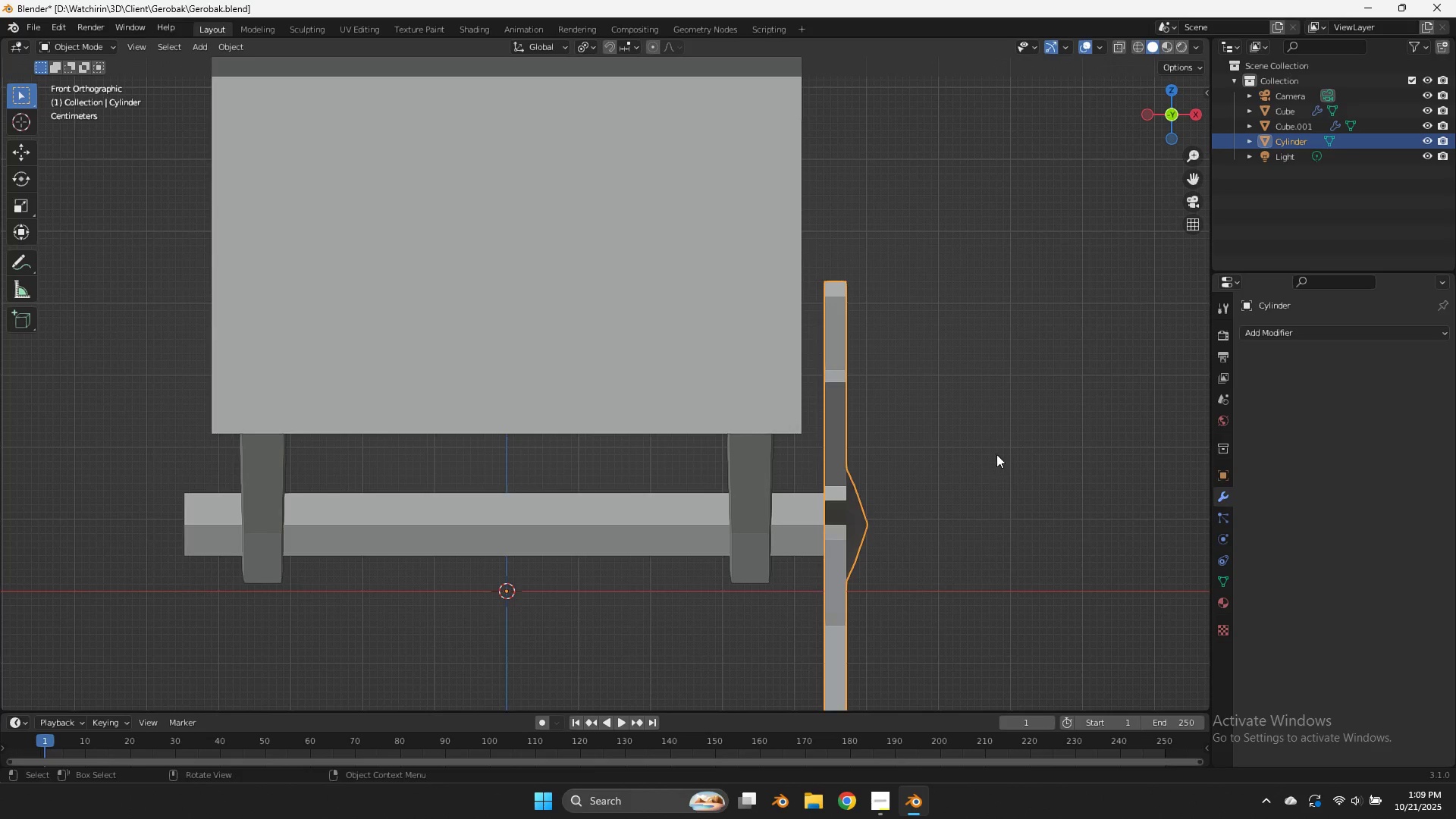 
scroll: coordinate [1085, 230], scroll_direction: down, amount: 3.0
 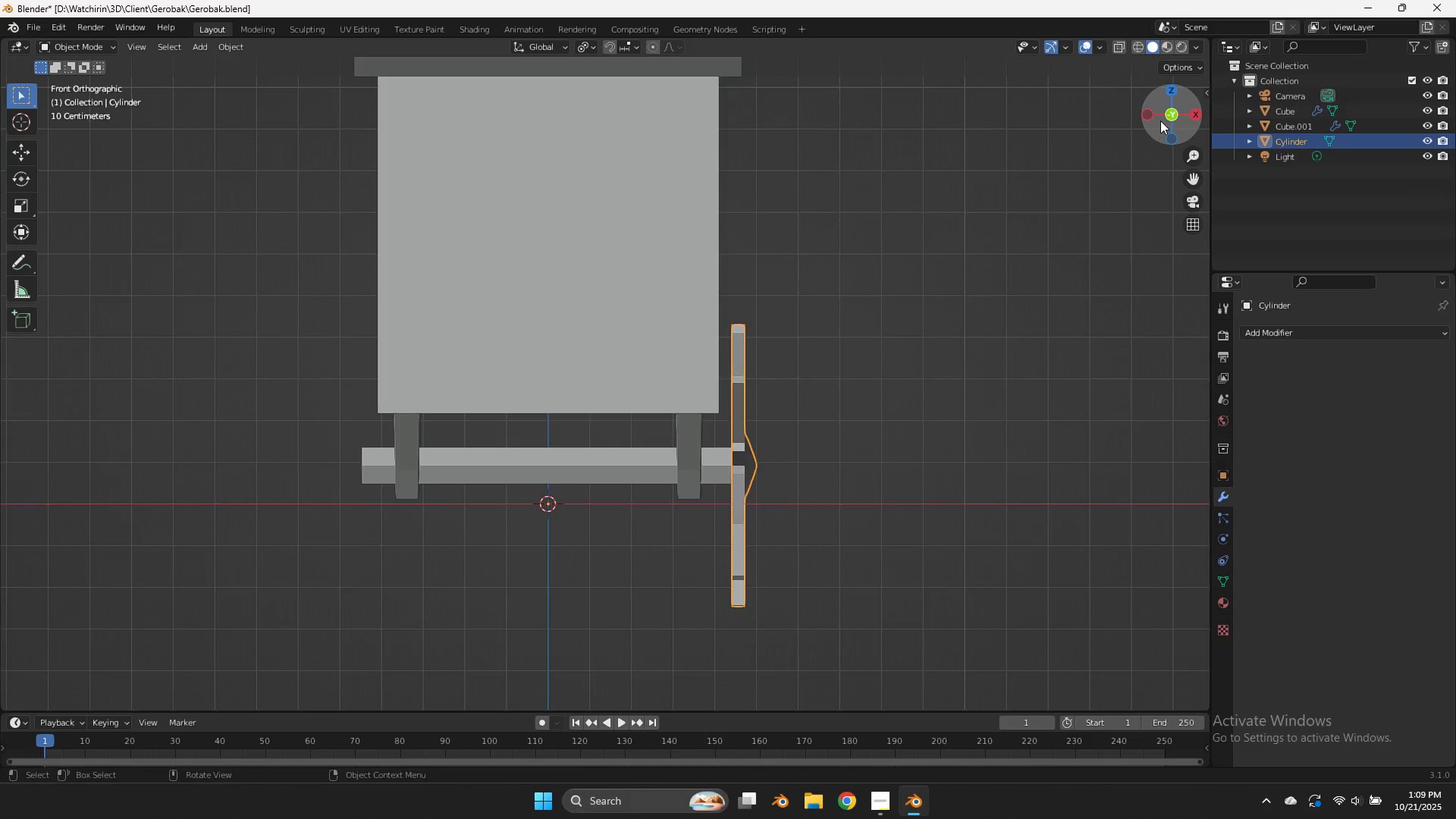 
left_click_drag(start_coordinate=[1160, 121], to_coordinate=[1047, 164])
 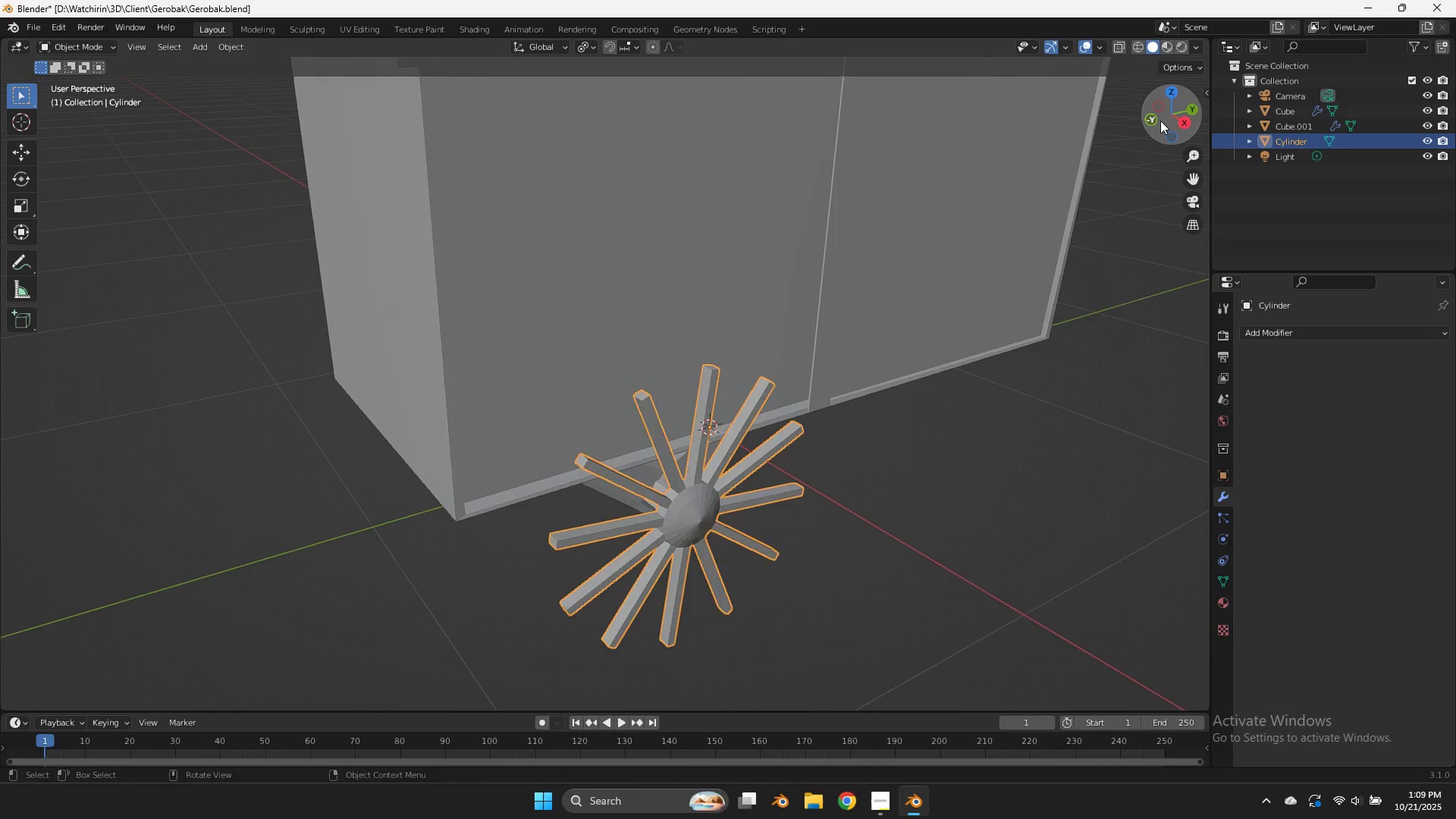 
key(Tab)
 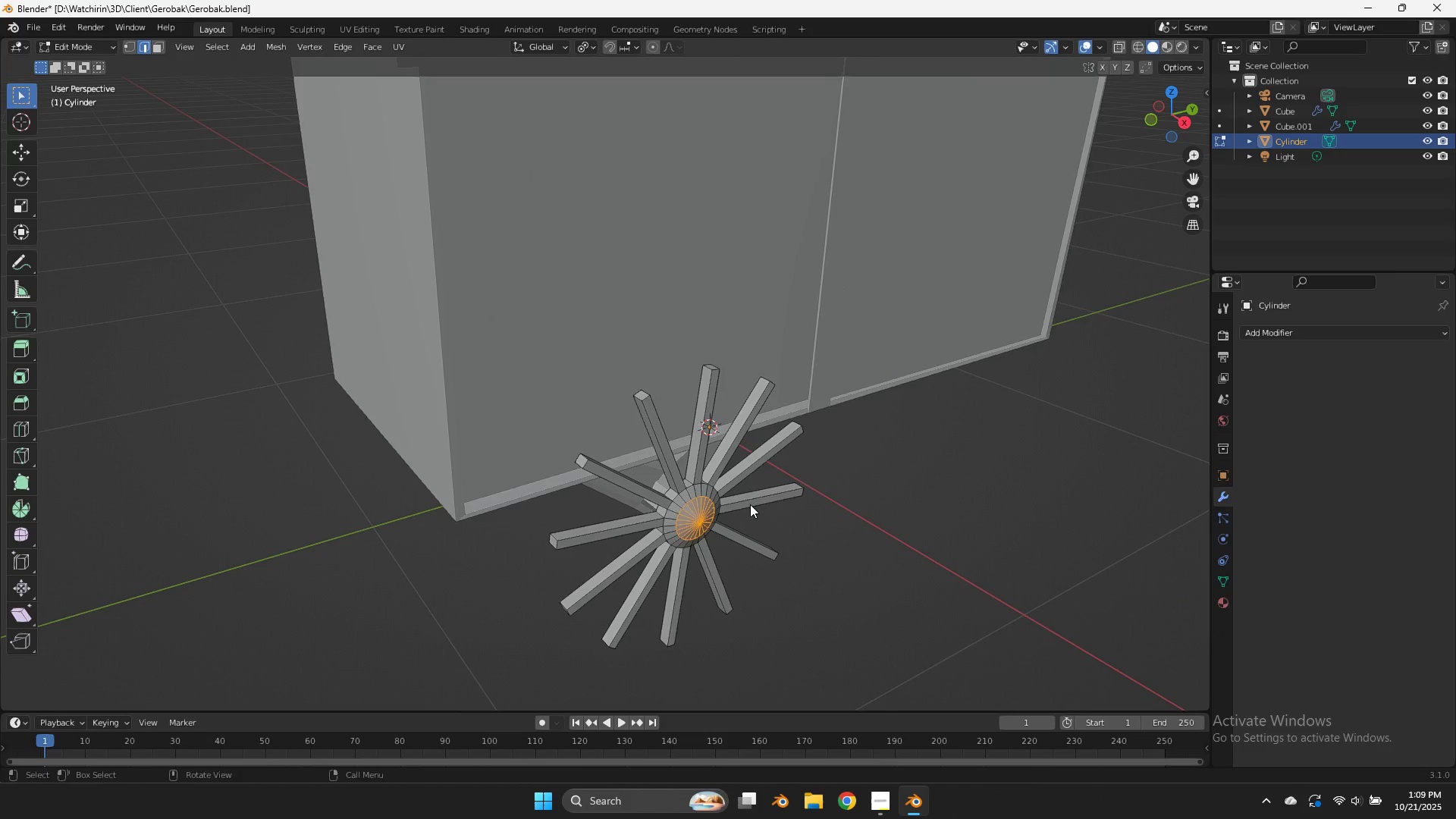 
scroll: coordinate [750, 504], scroll_direction: up, amount: 1.0
 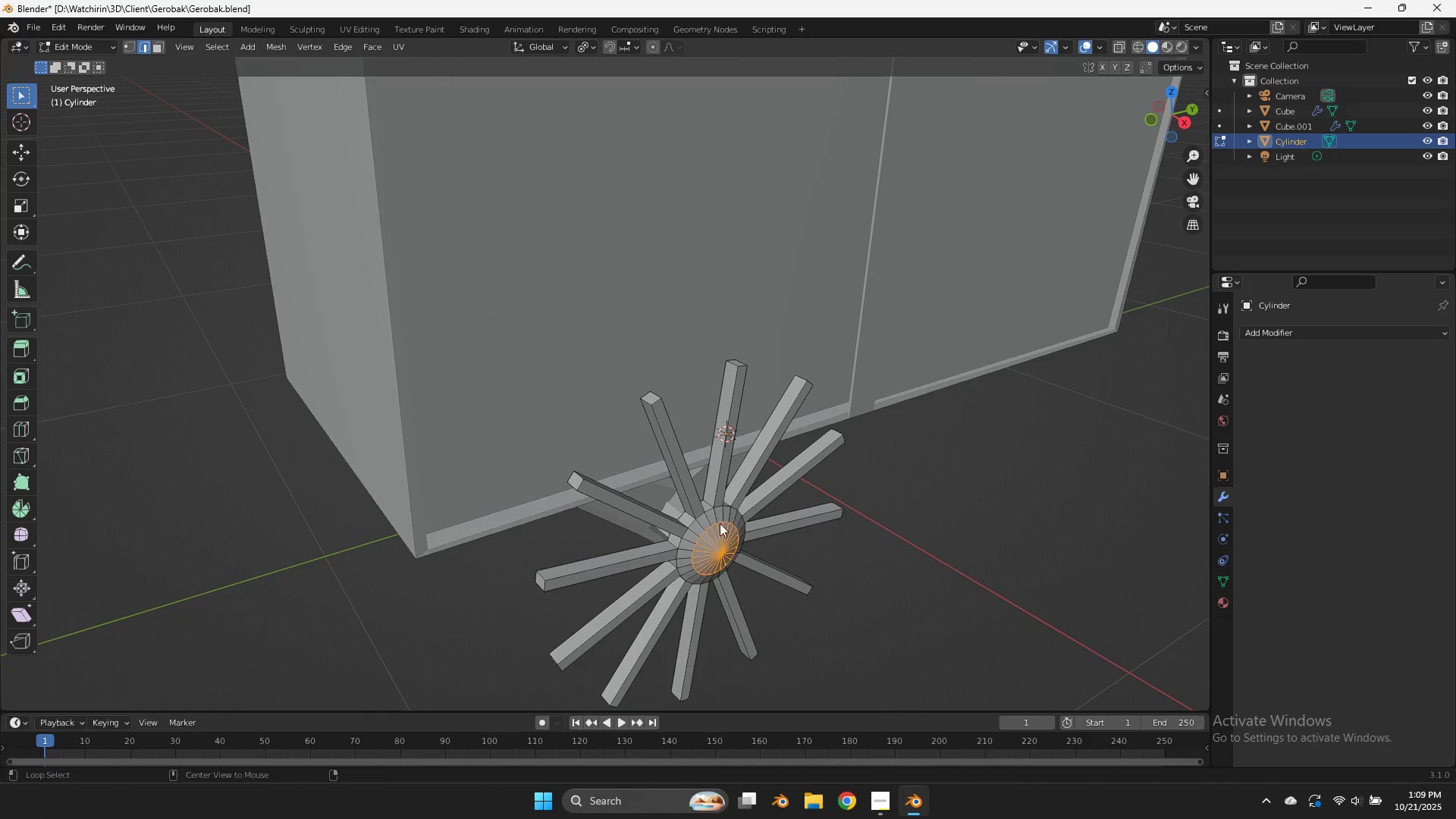 
hold_key(key=AltLeft, duration=2.03)
double_click([692, 526])
 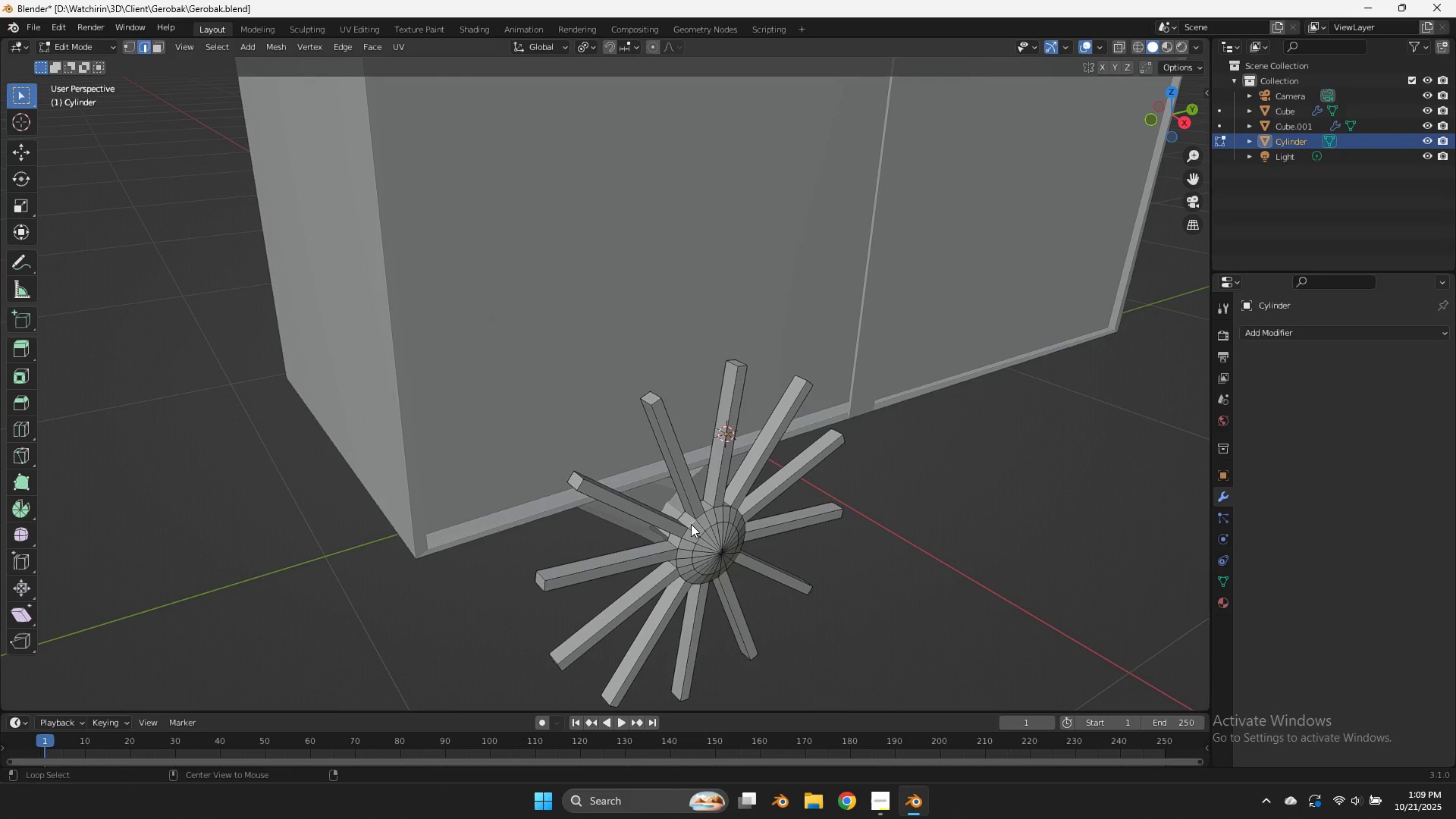 
triple_click([691, 524])
 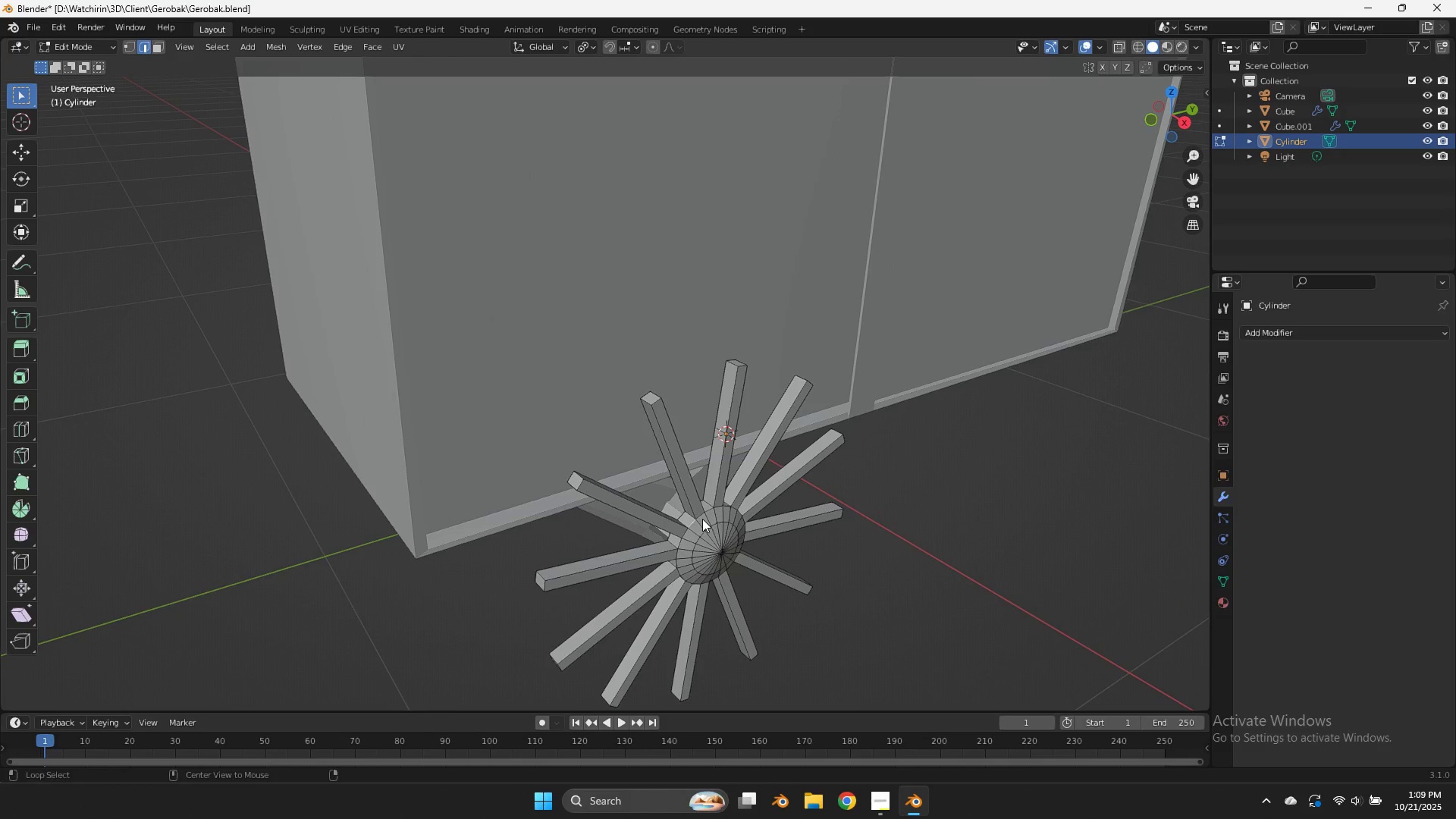 
hold_key(key=ShiftLeft, duration=0.48)
triple_click([702, 519])
 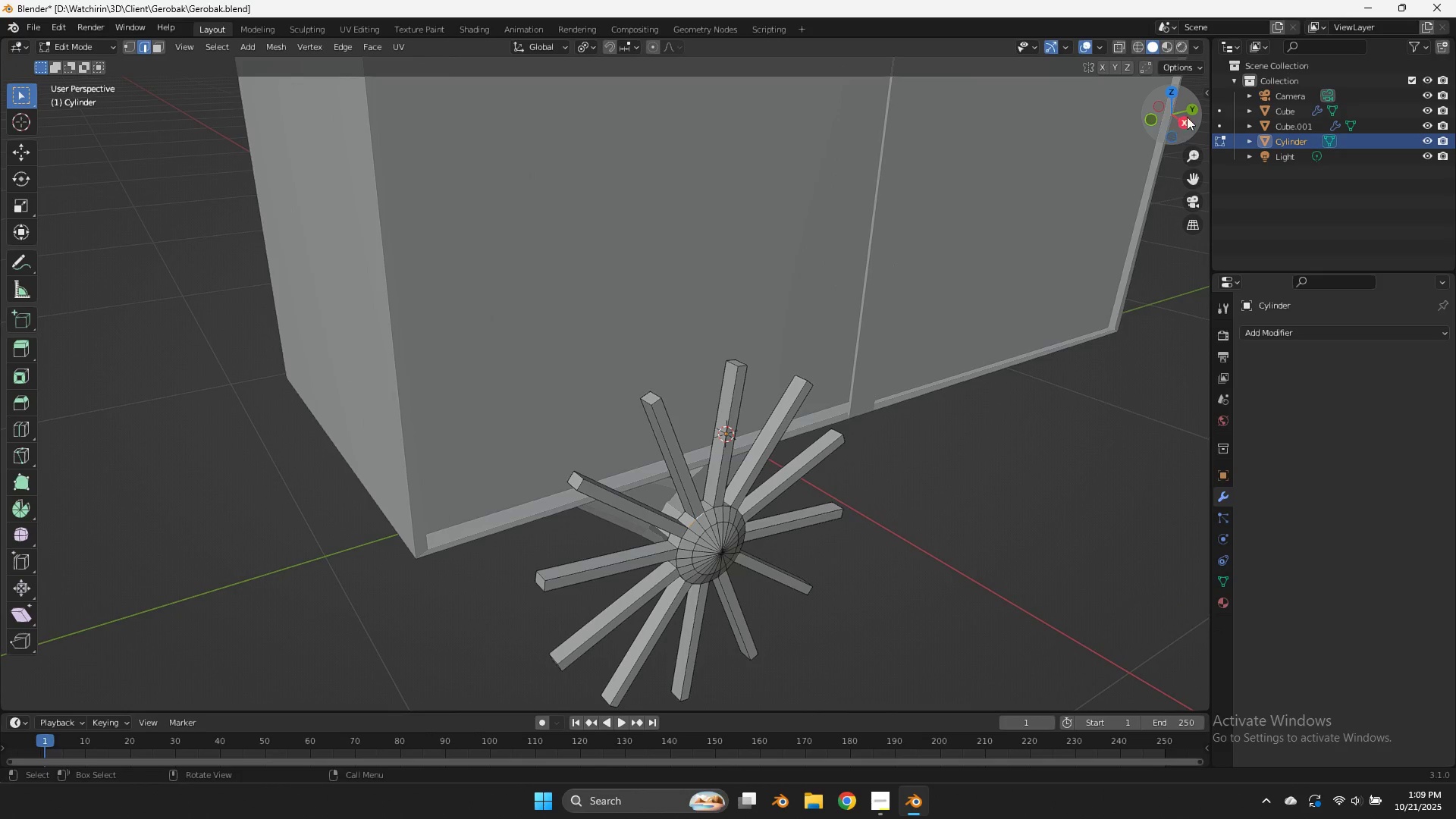 
left_click([1187, 117])
 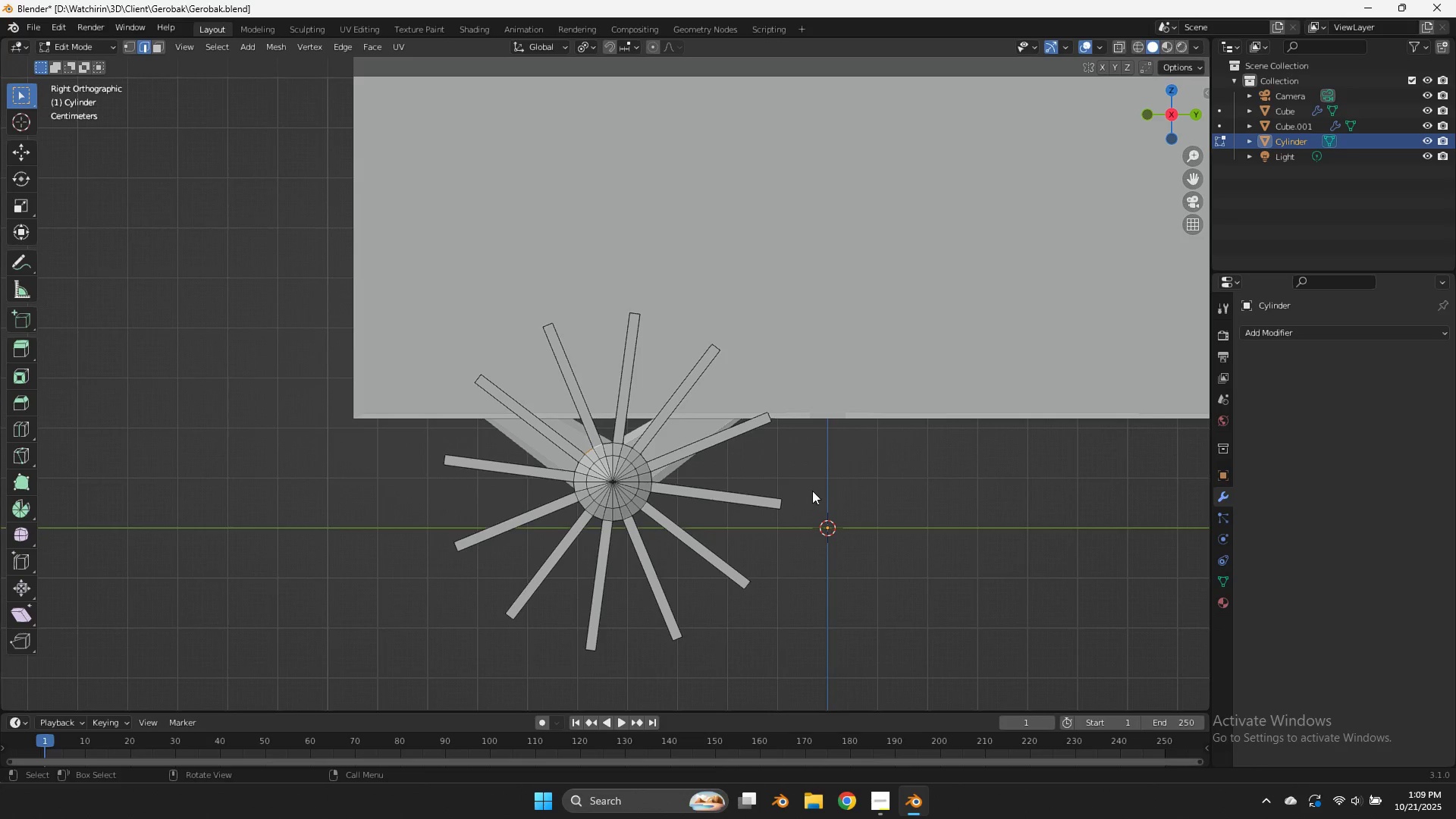 
key(Z)
 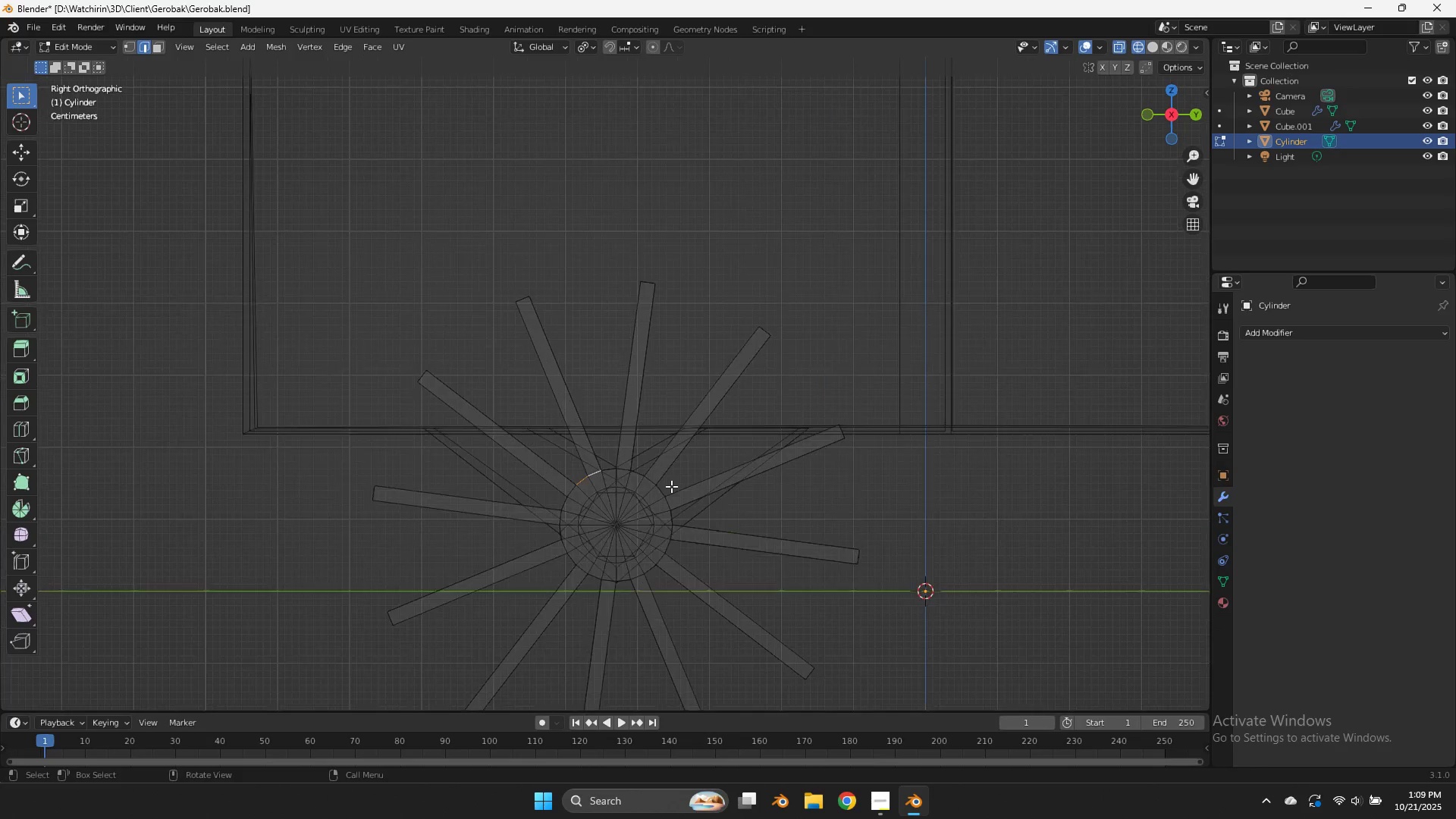 
scroll: coordinate [671, 486], scroll_direction: up, amount: 3.0
 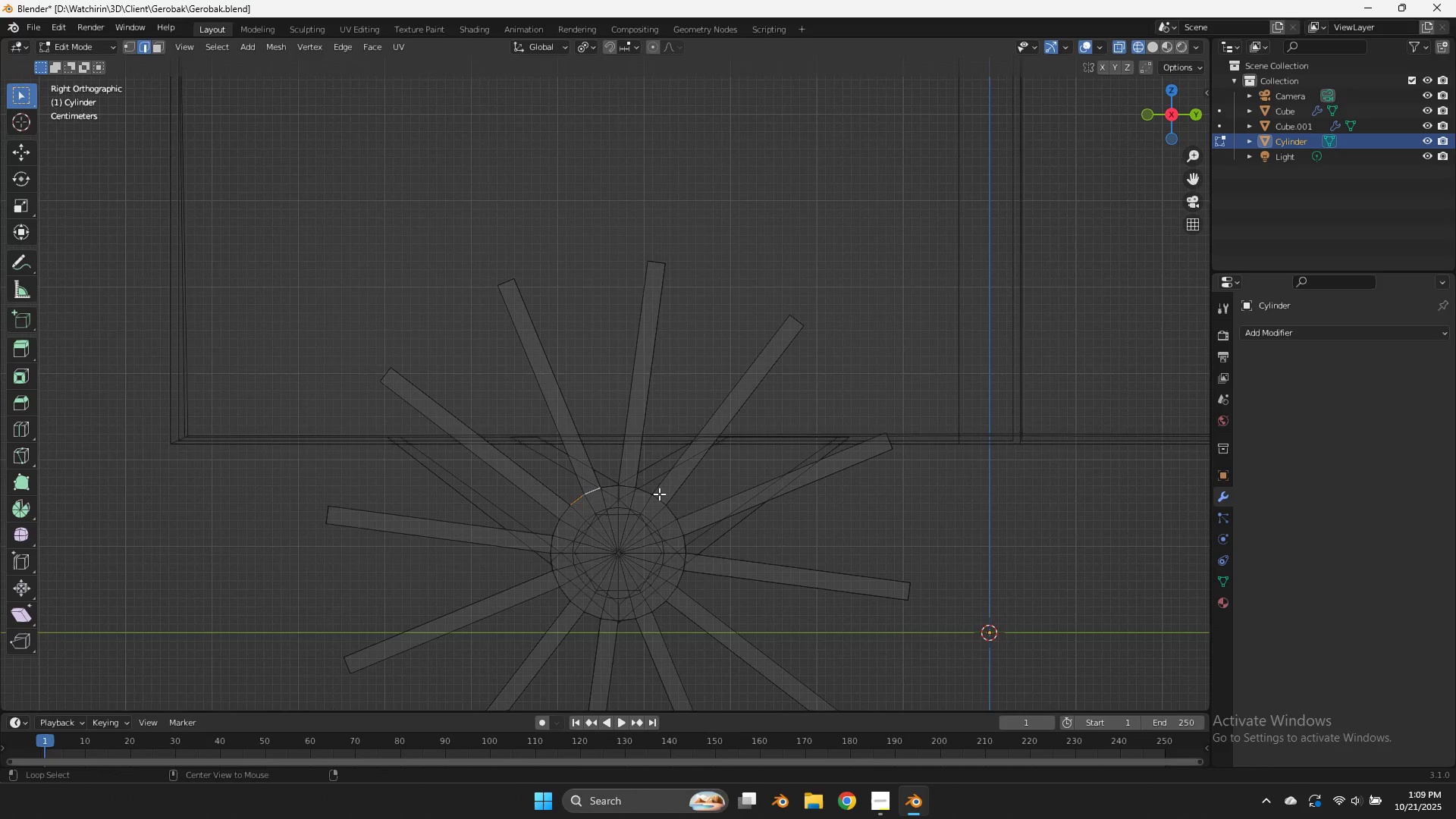 
hold_key(key=AltLeft, duration=0.77)
left_click([648, 493])
 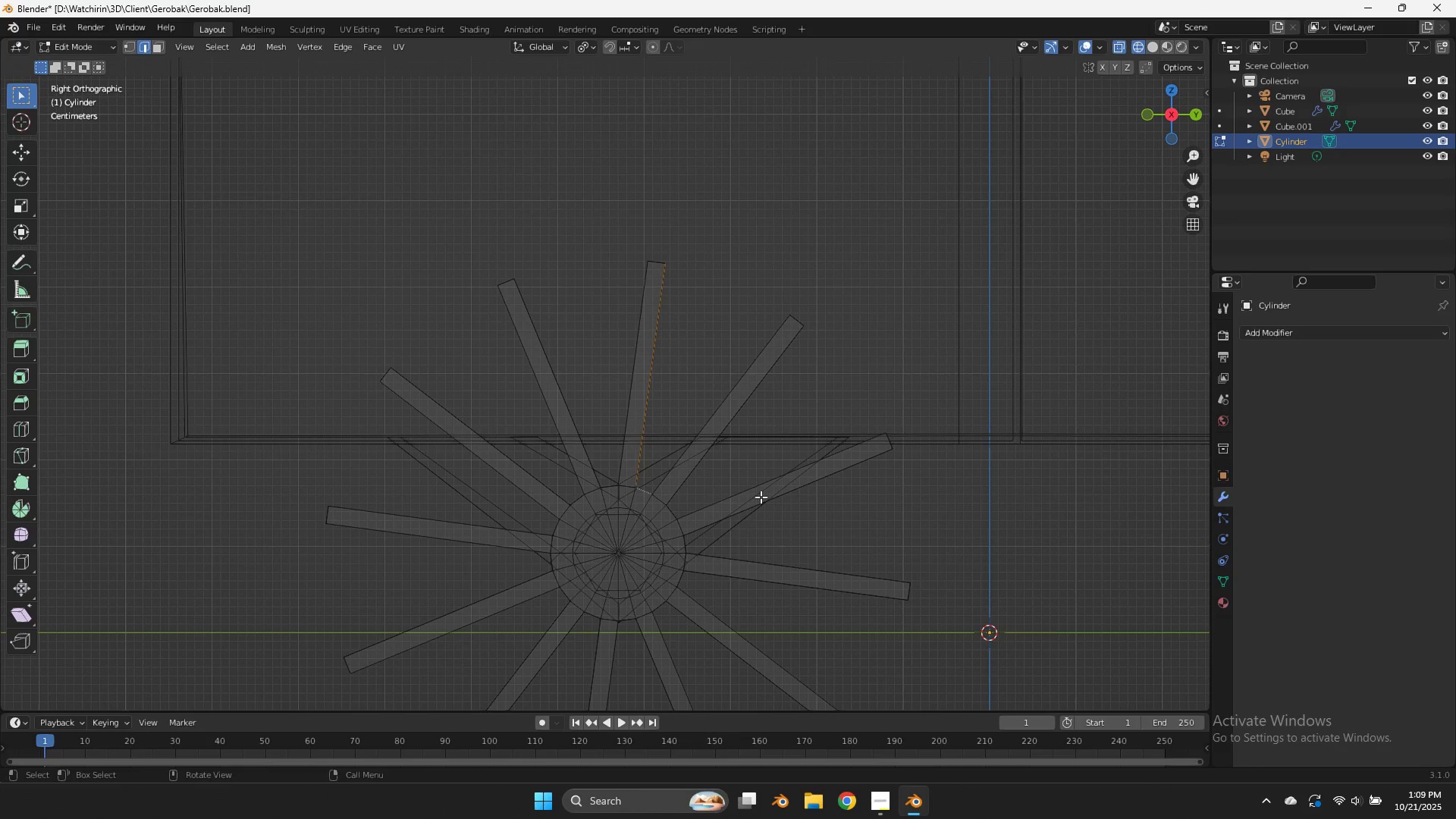 
left_click_drag(start_coordinate=[760, 460], to_coordinate=[510, 661])
 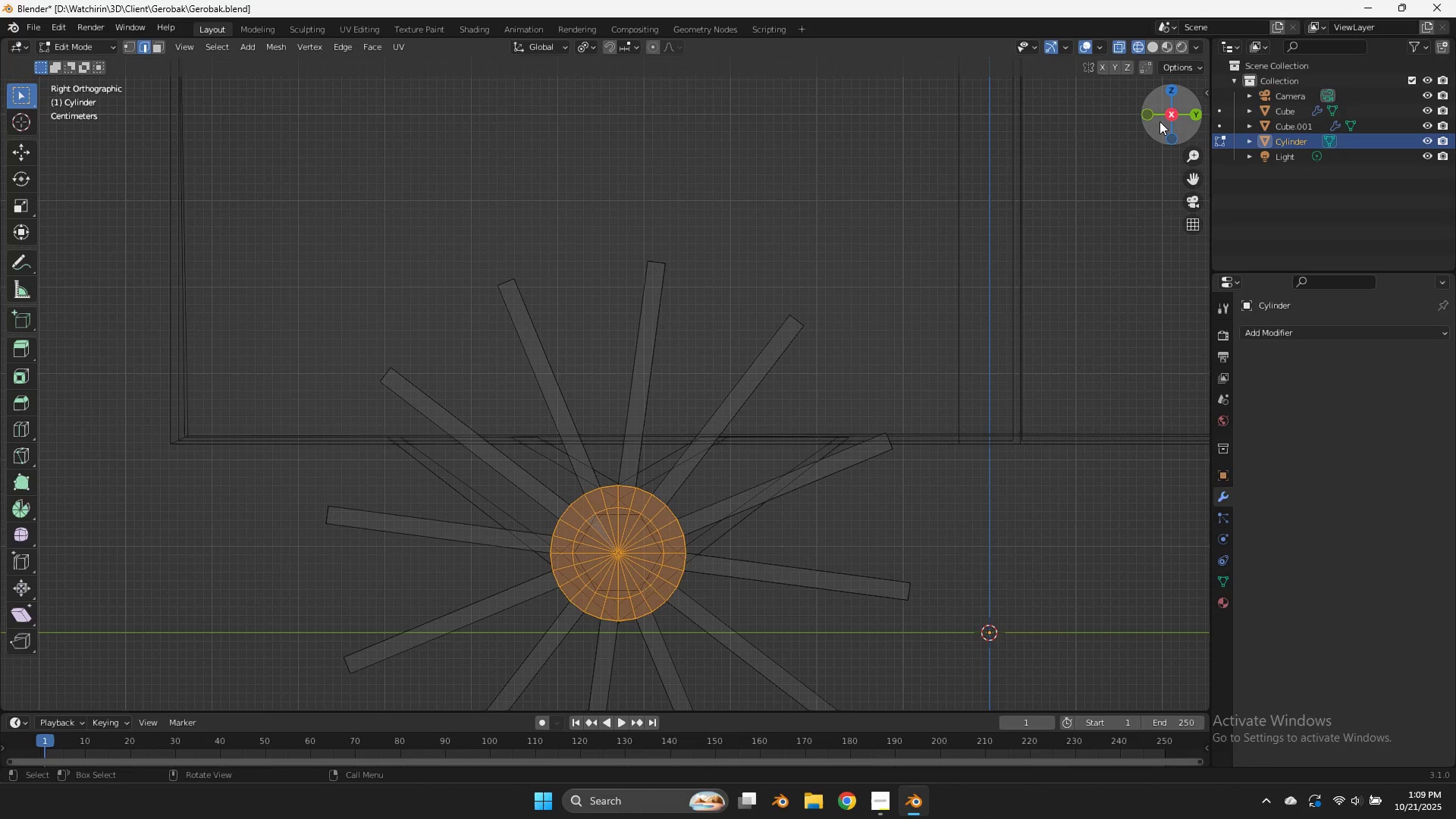 
left_click([1152, 116])
 